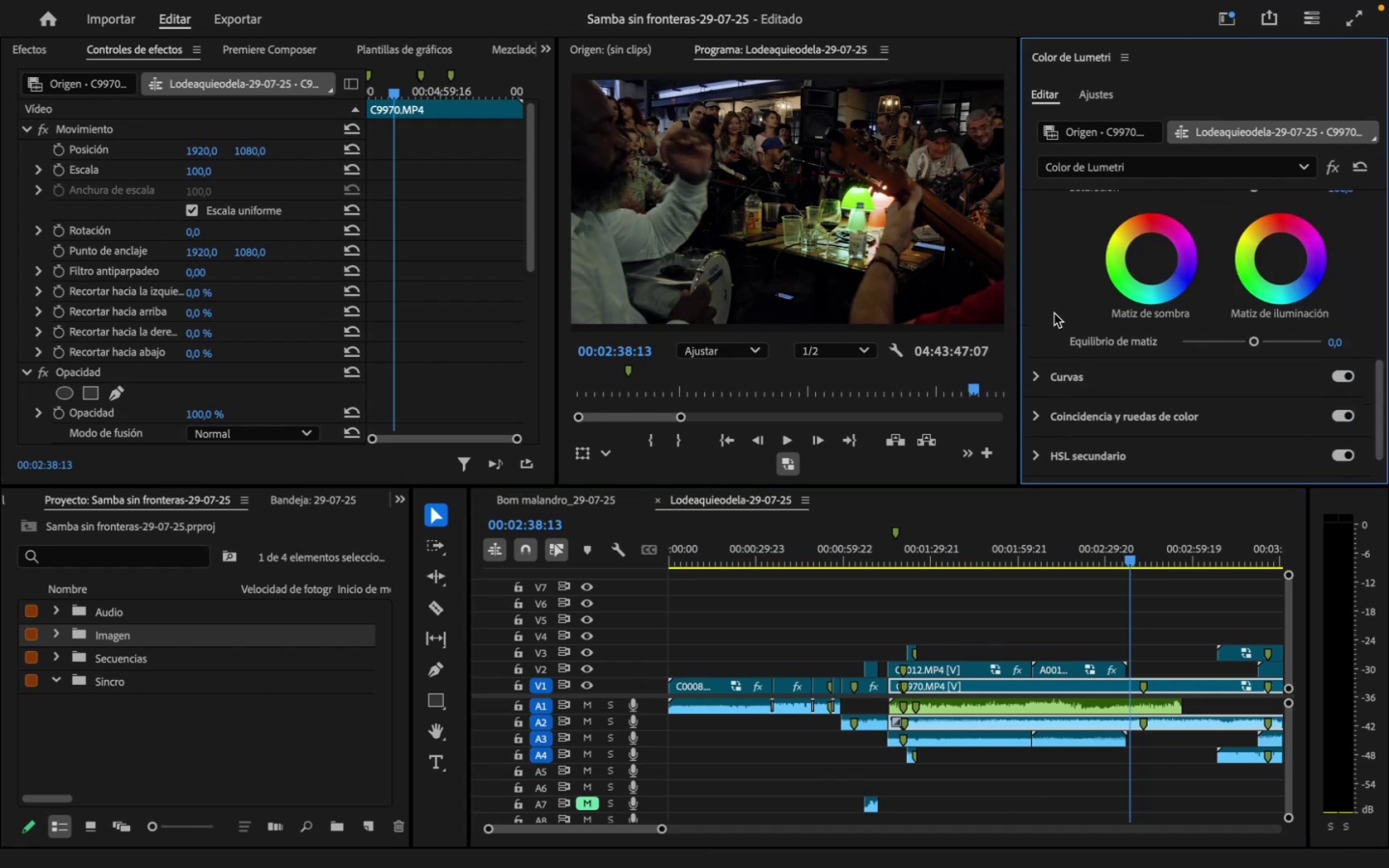 
scroll: coordinate [1051, 329], scroll_direction: up, amount: 25.0
 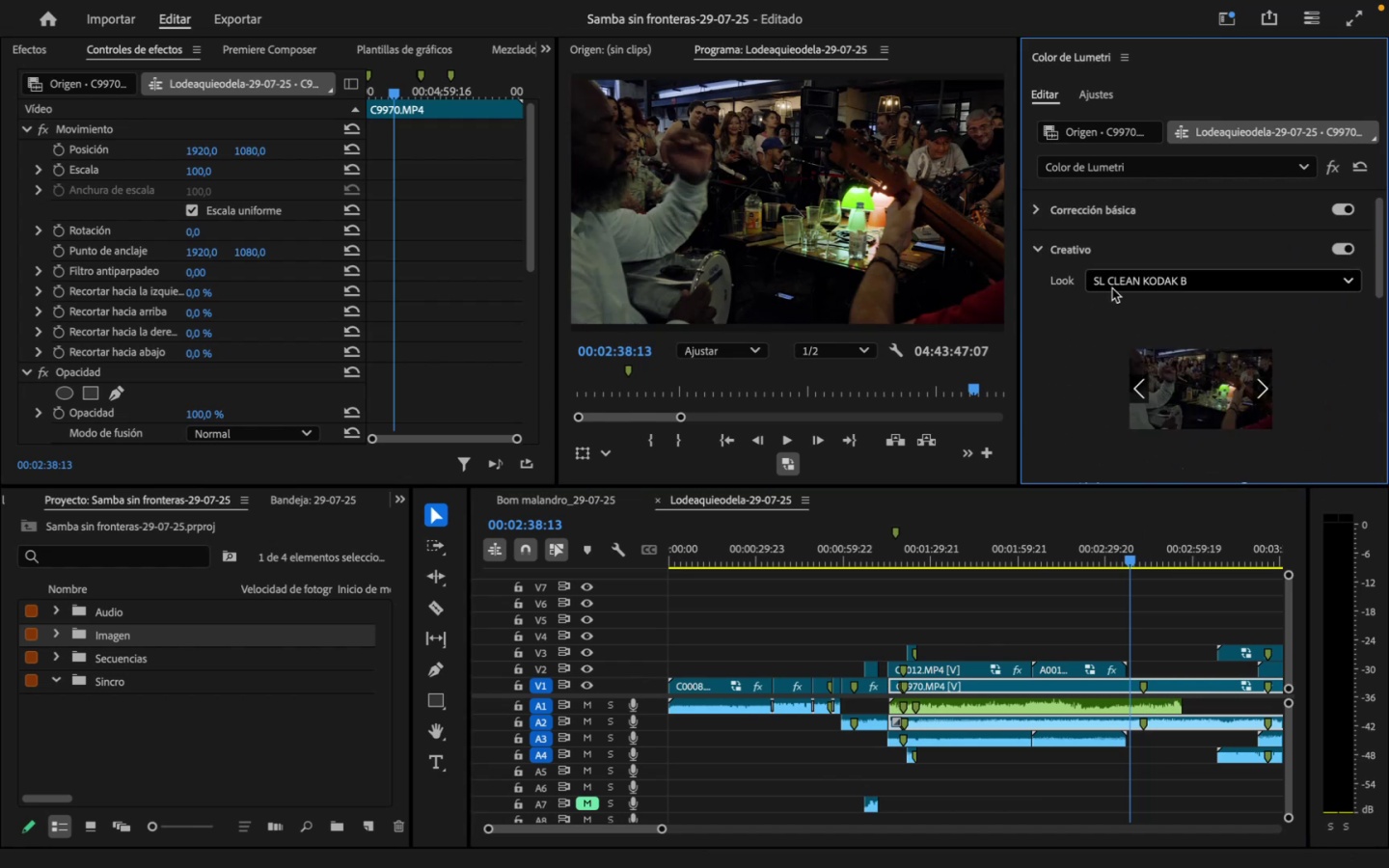 
left_click([1114, 285])
 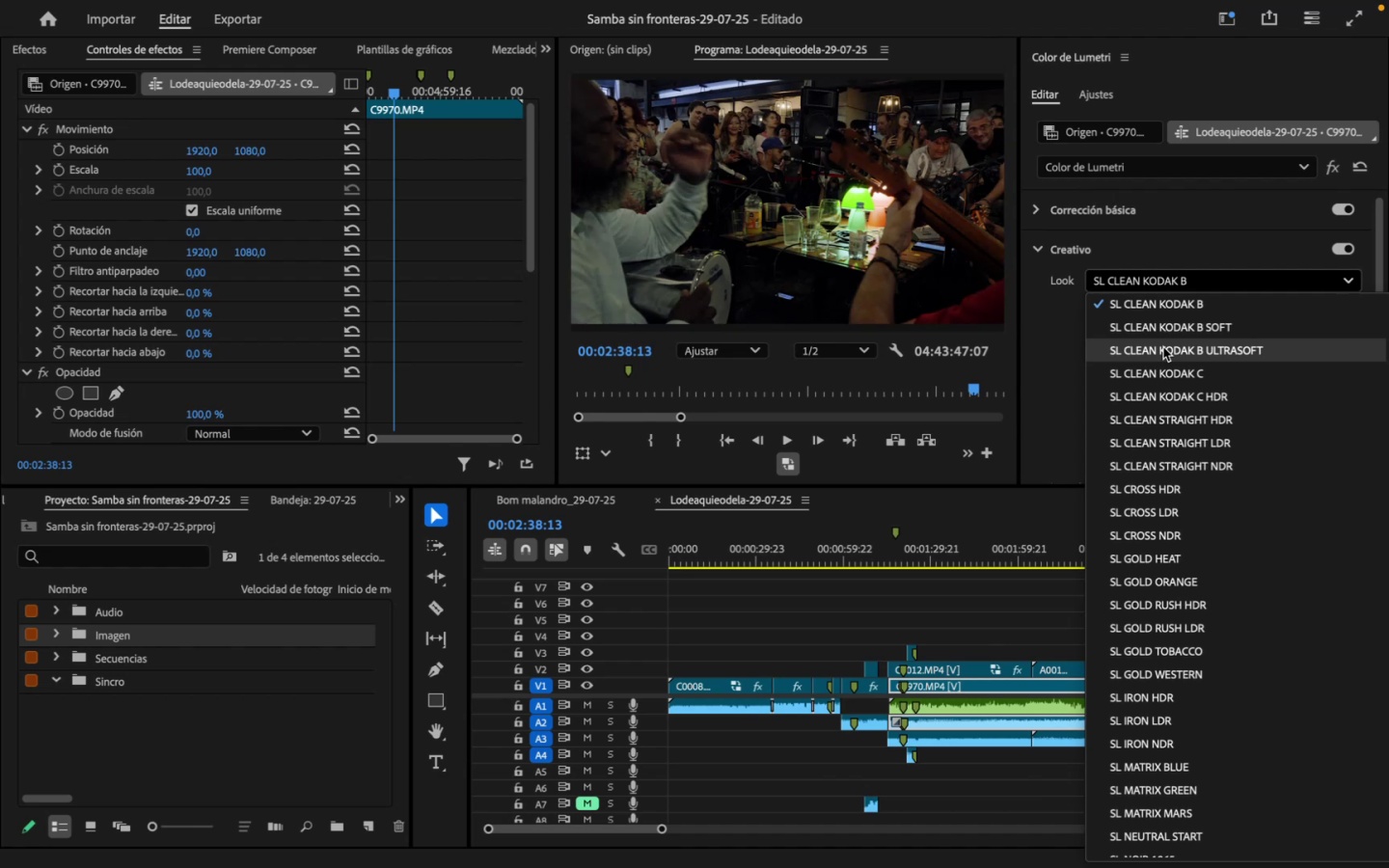 
left_click([1163, 347])
 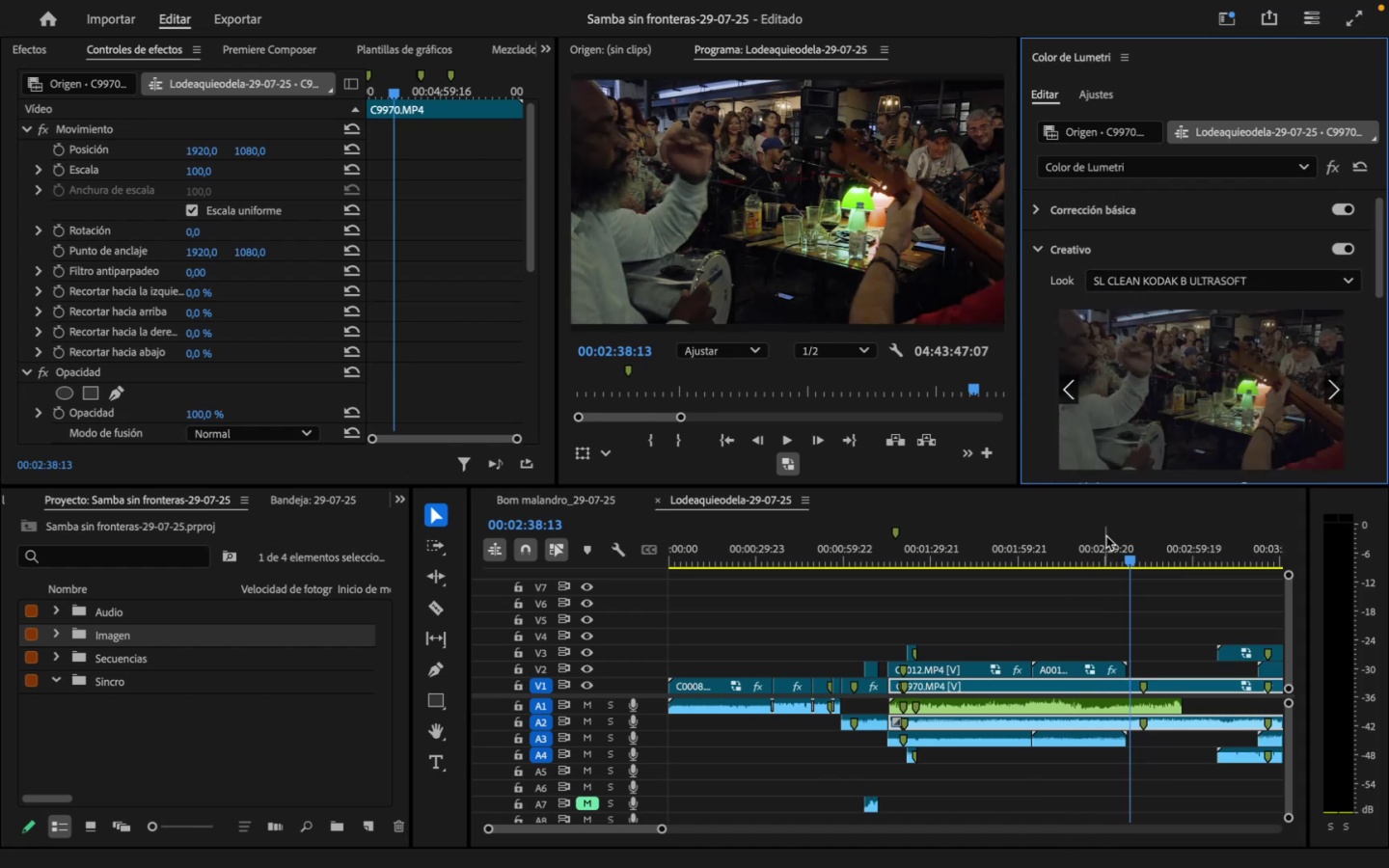 
double_click([1103, 551])
 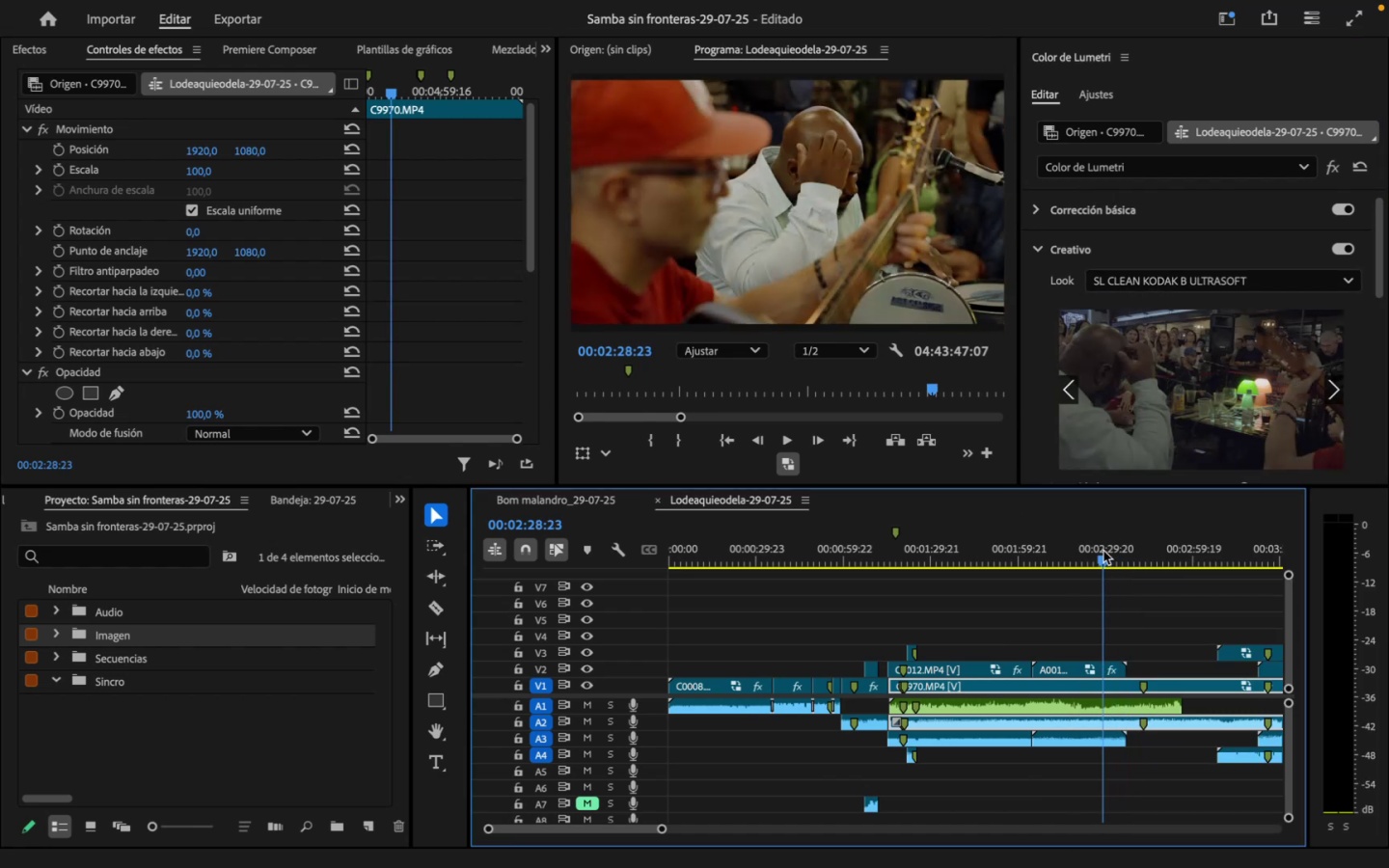 
key(Space)
 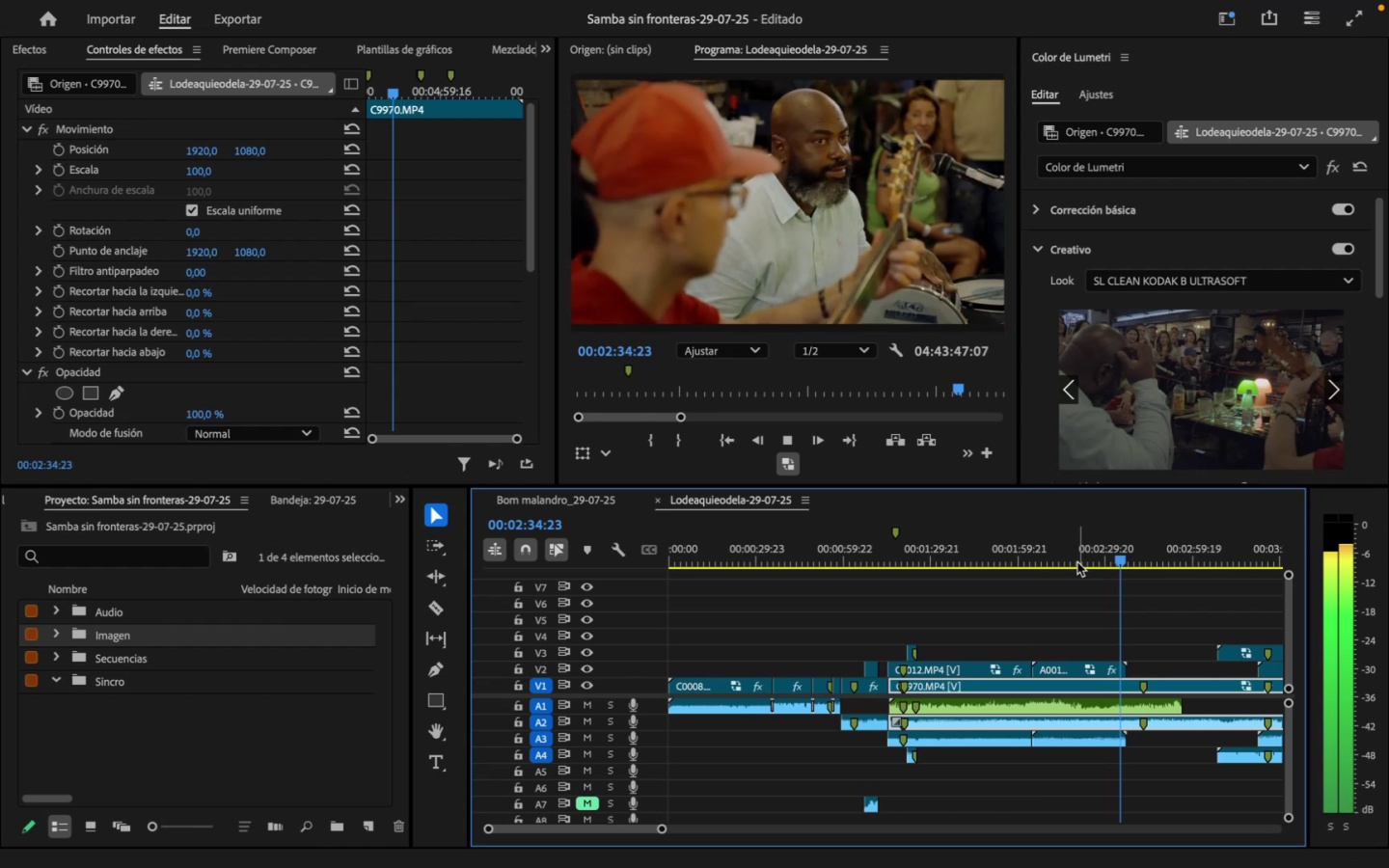 
wait(11.16)
 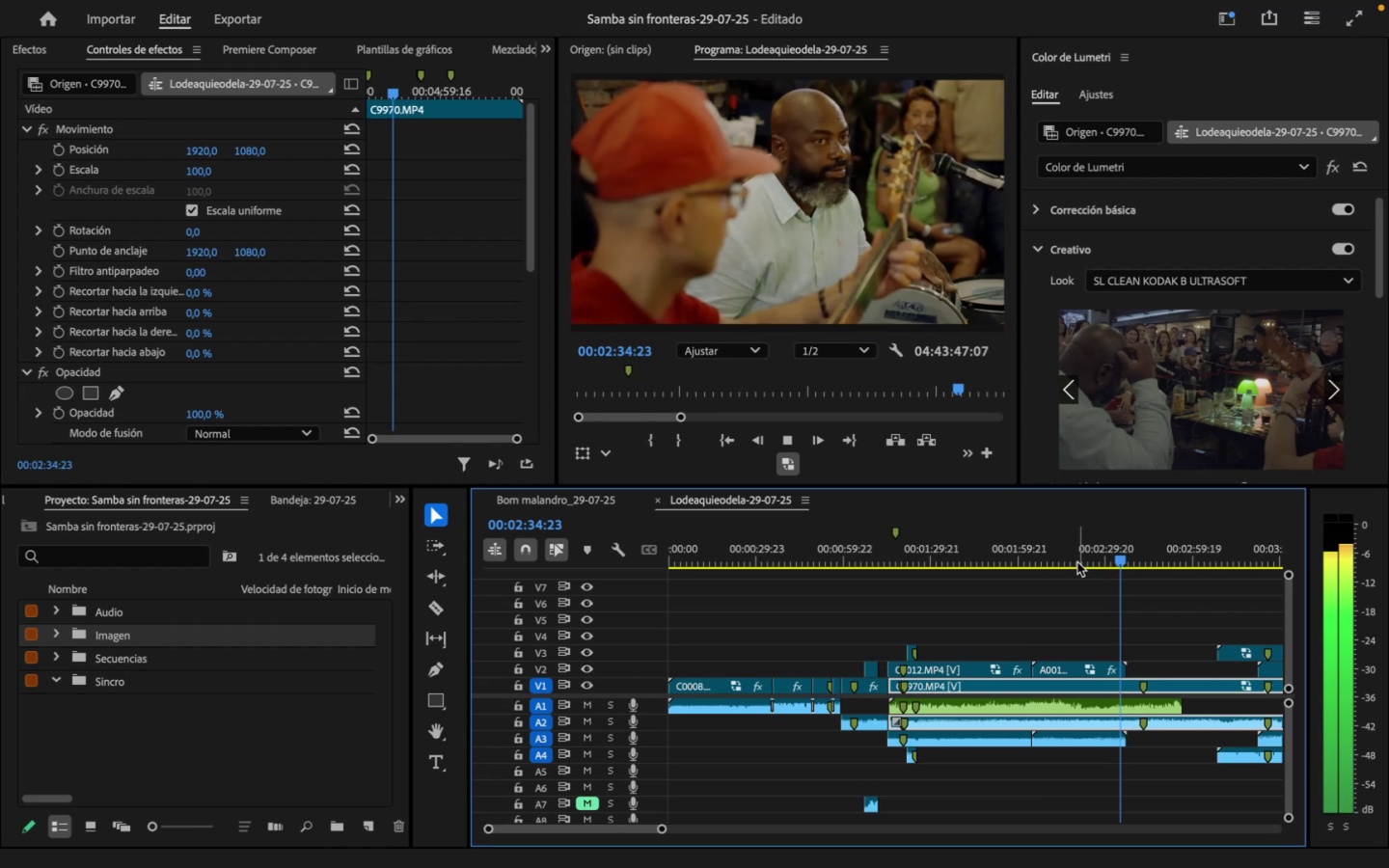 
key(Space)
 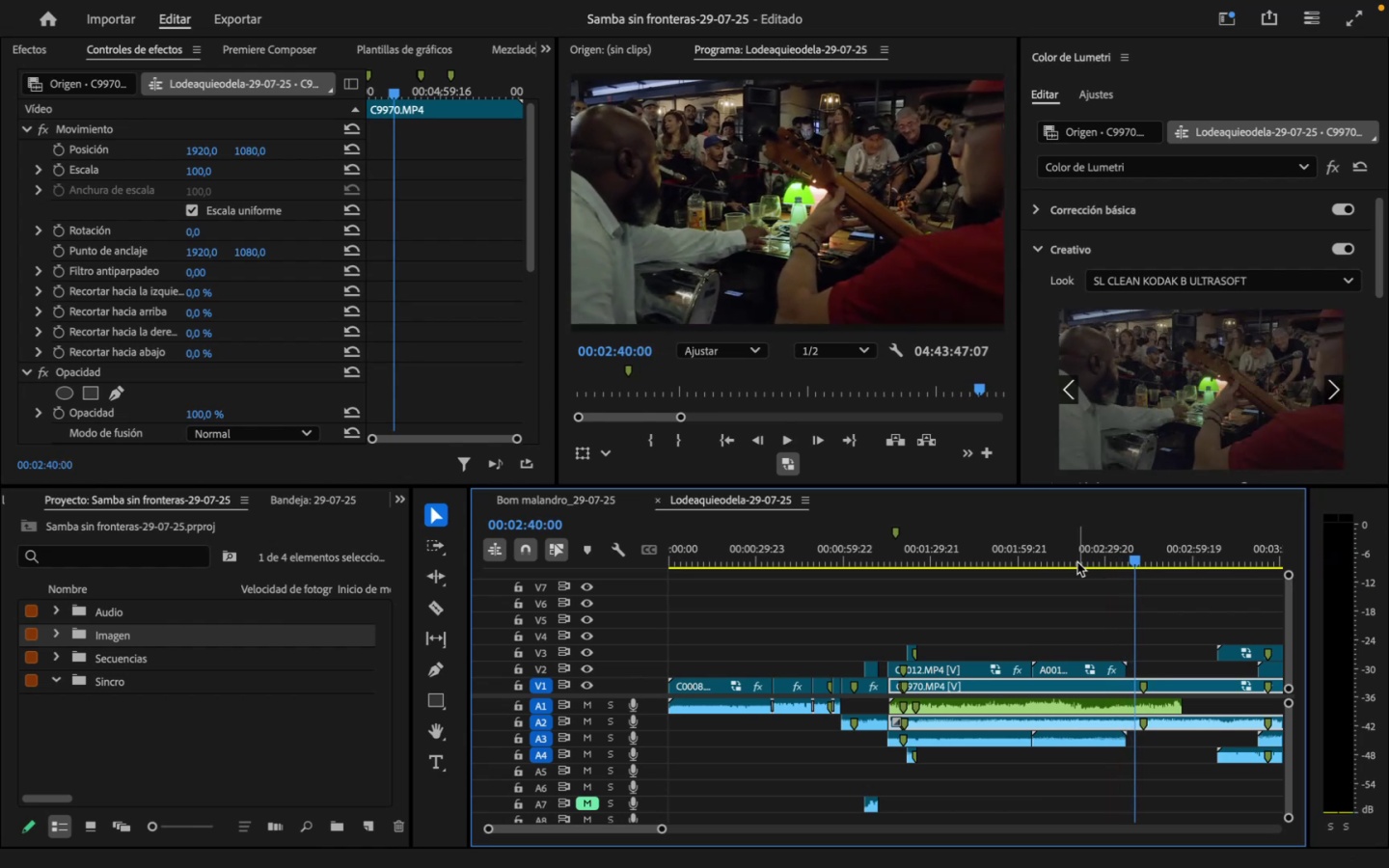 
wait(5.97)
 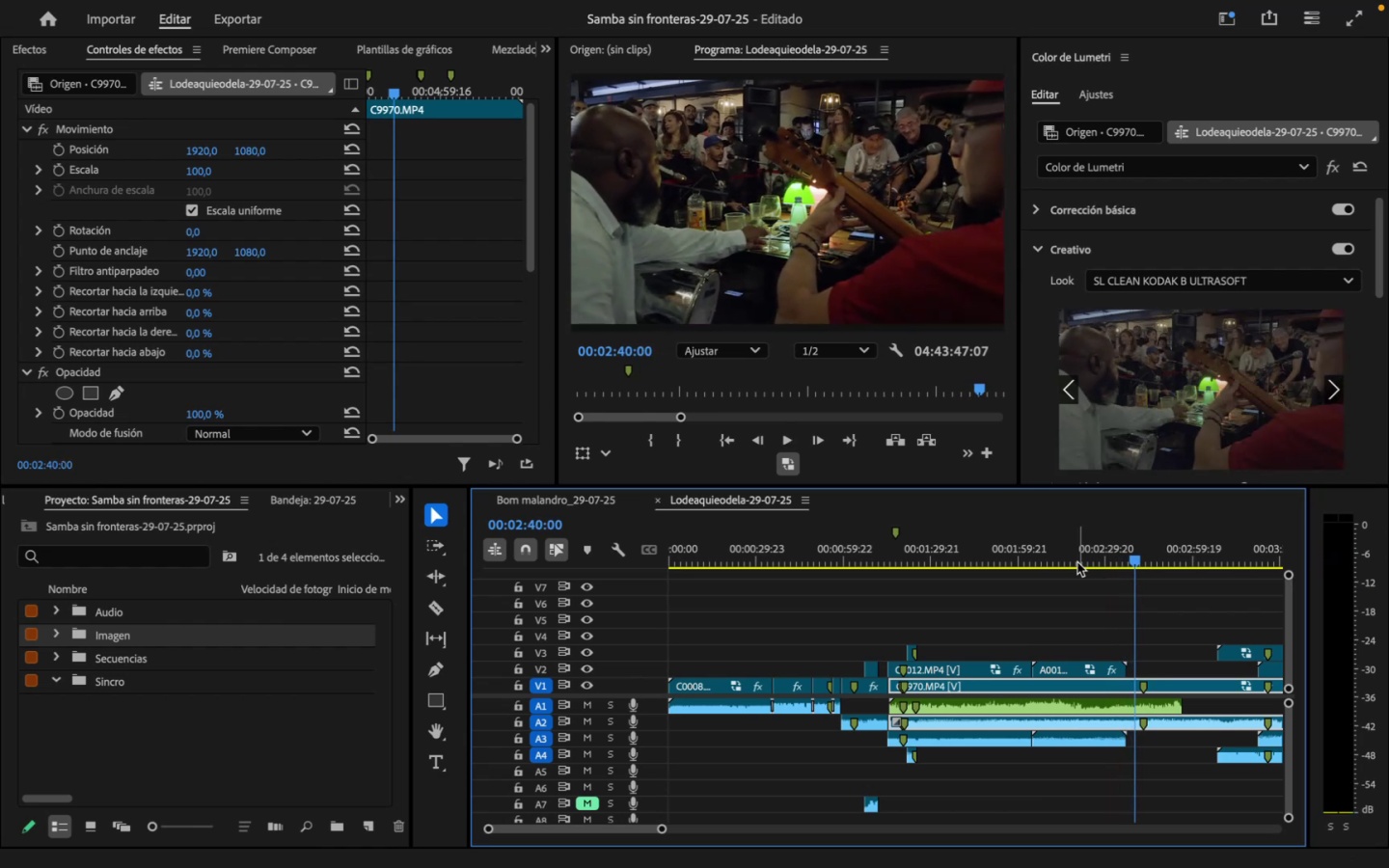 
left_click([1304, 285])
 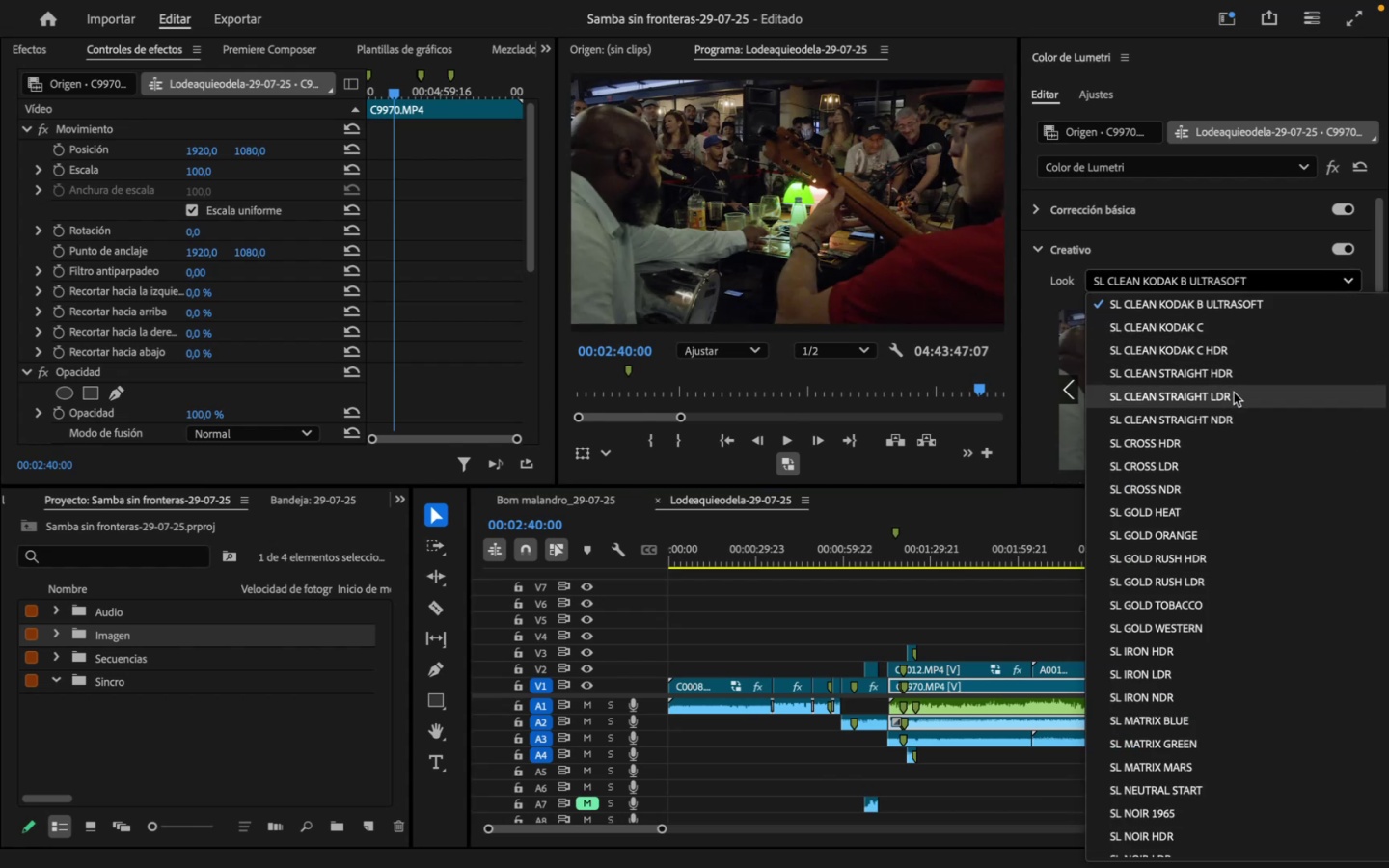 
mouse_move([1193, 342])
 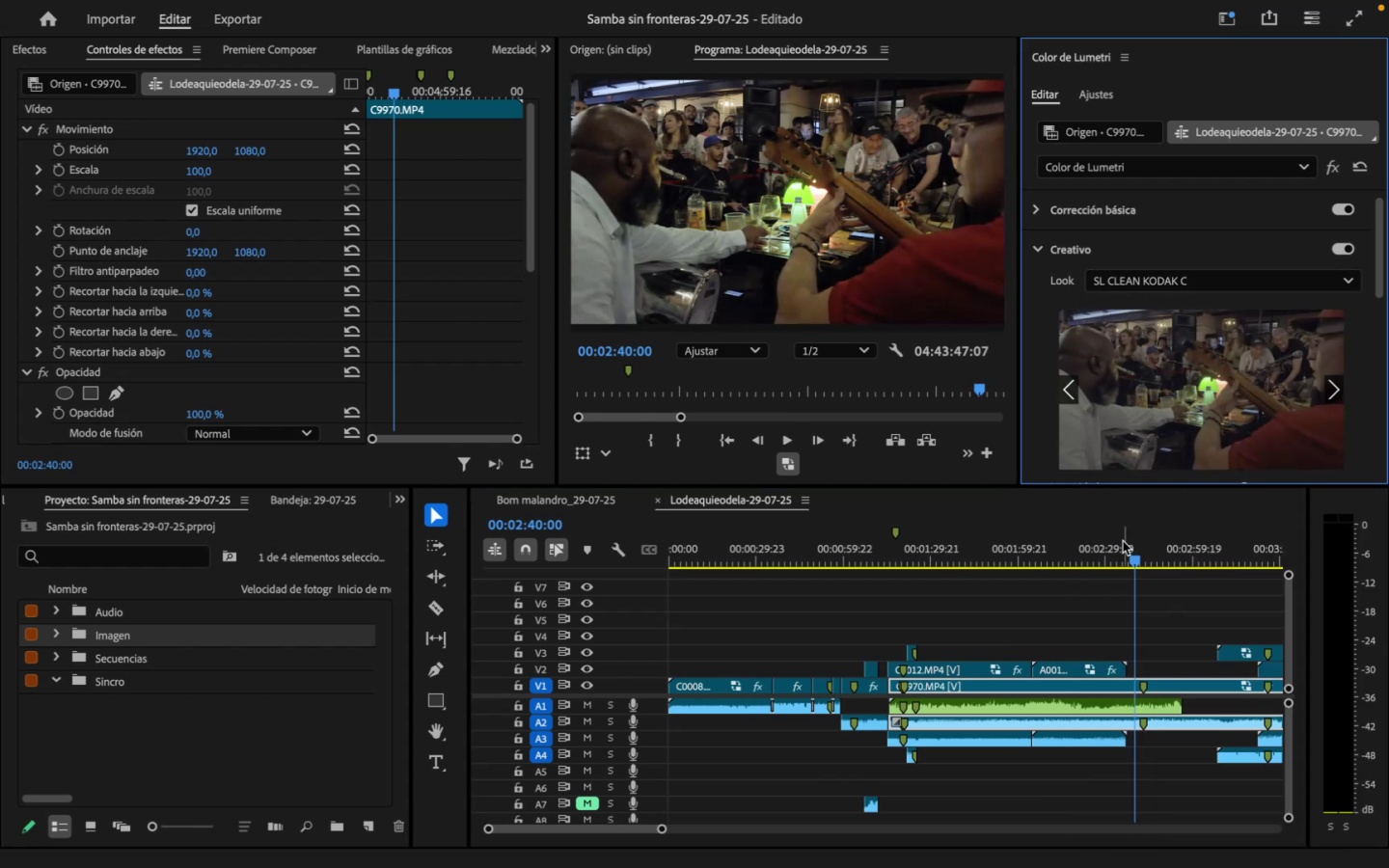 
double_click([1121, 541])
 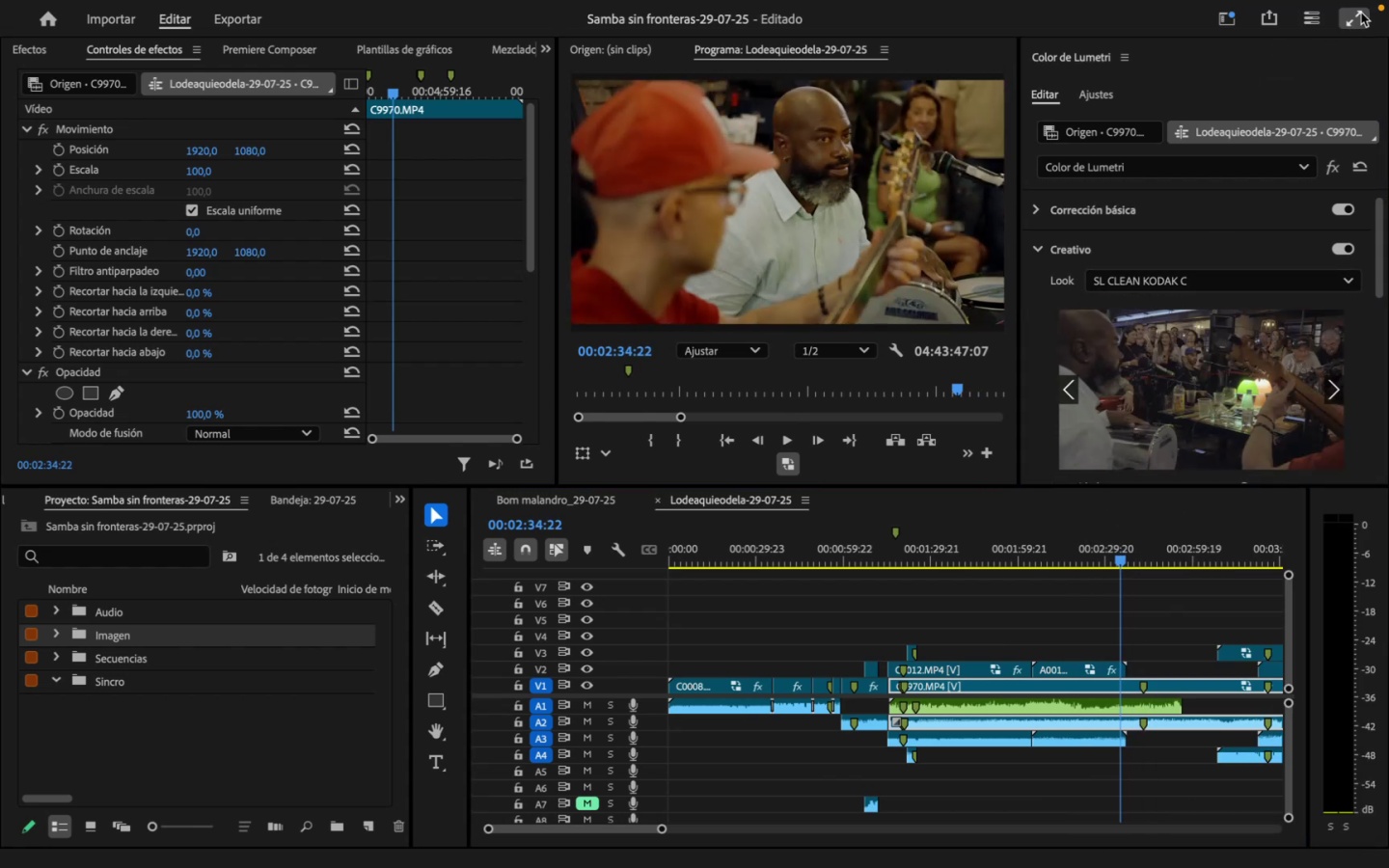 
key(Space)
 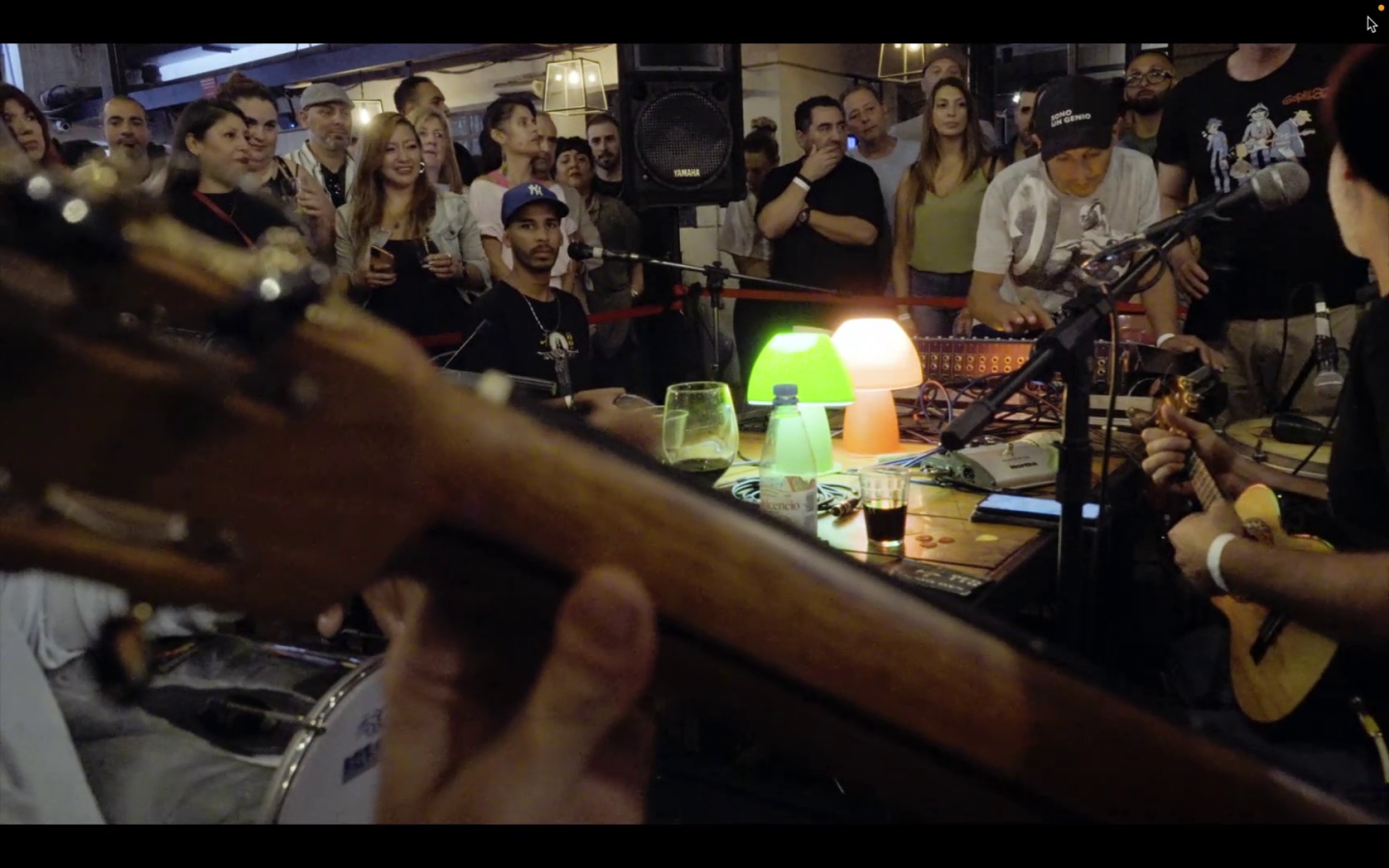 
wait(34.48)
 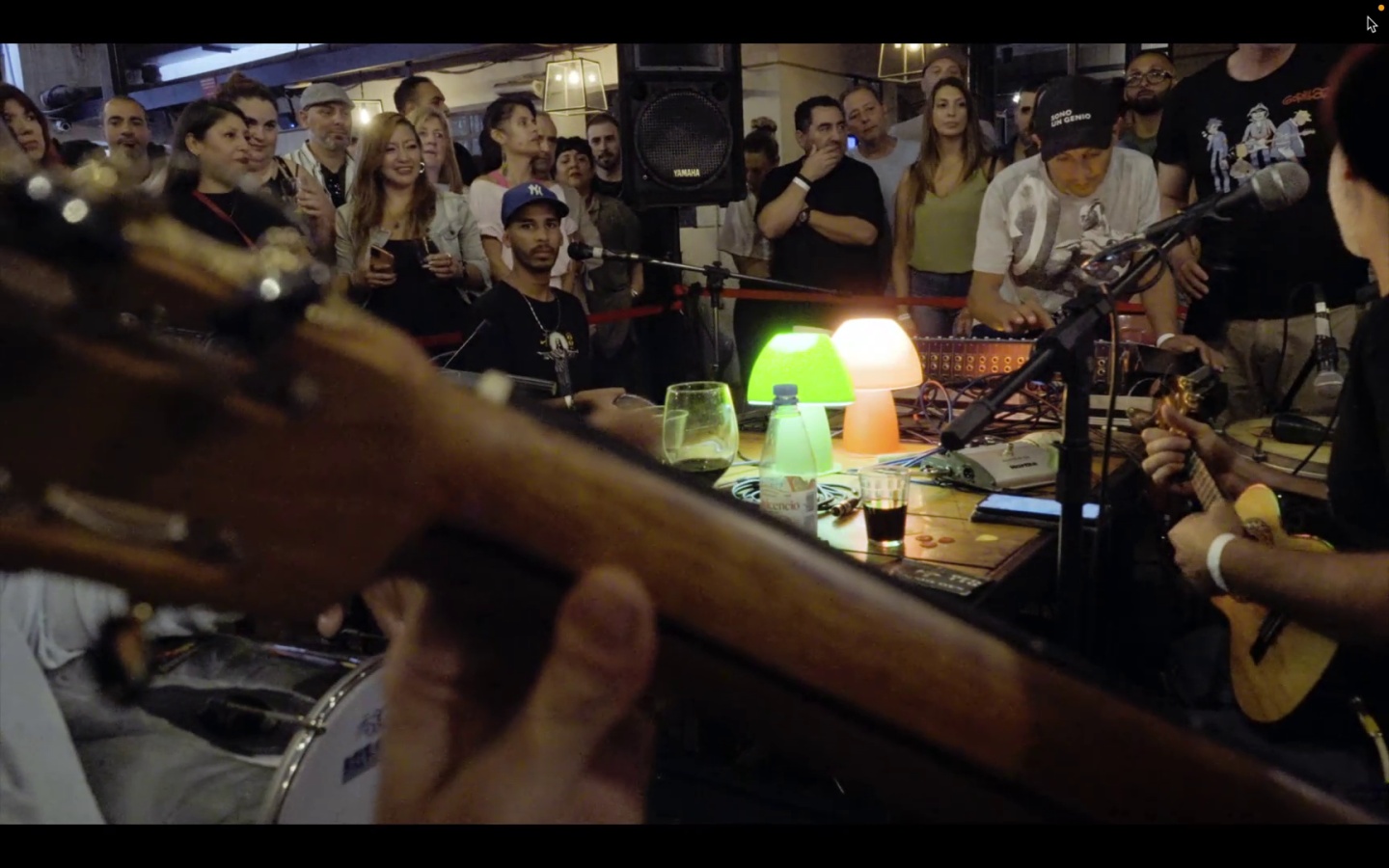 
key(Space)
 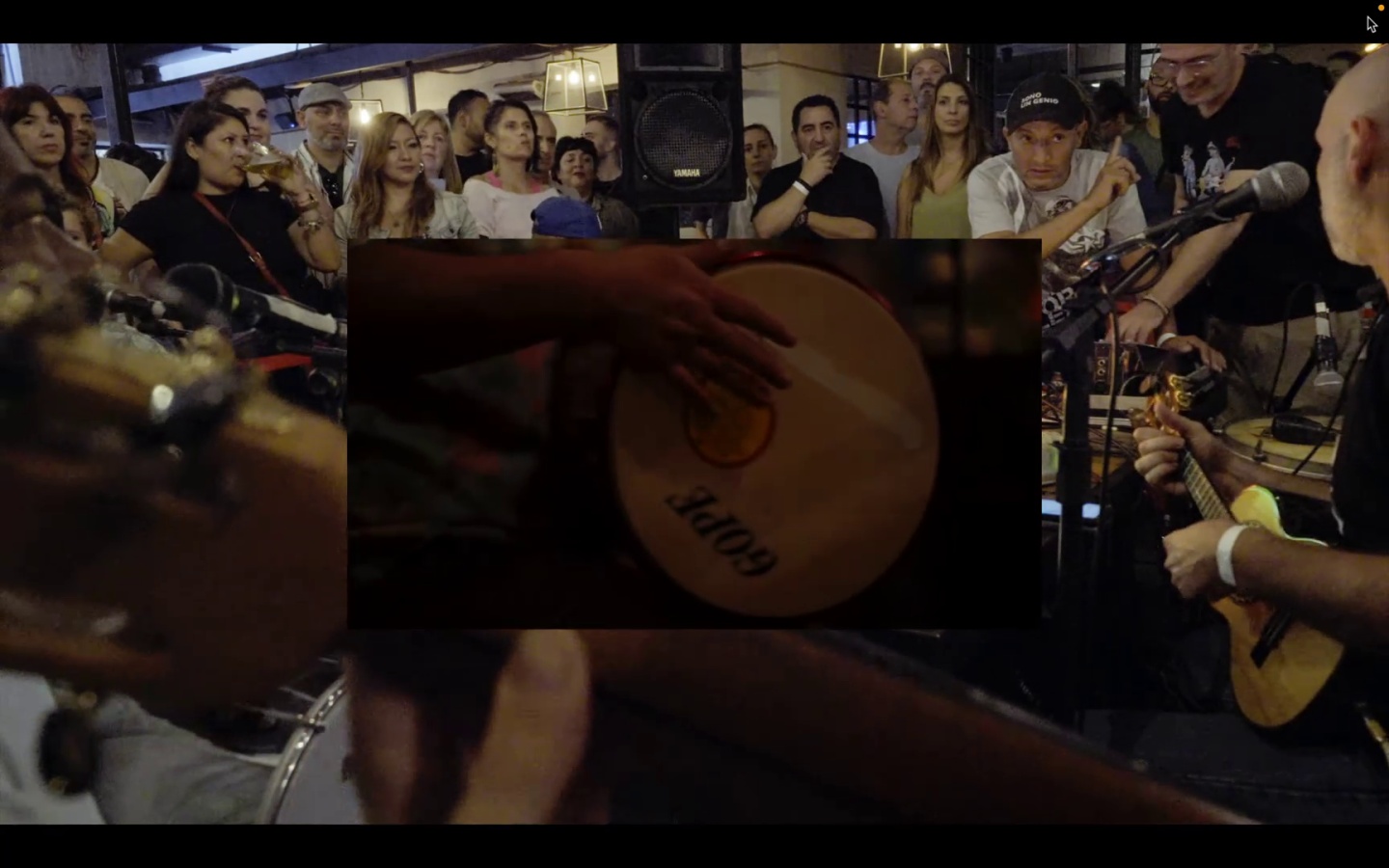 
key(Escape)
 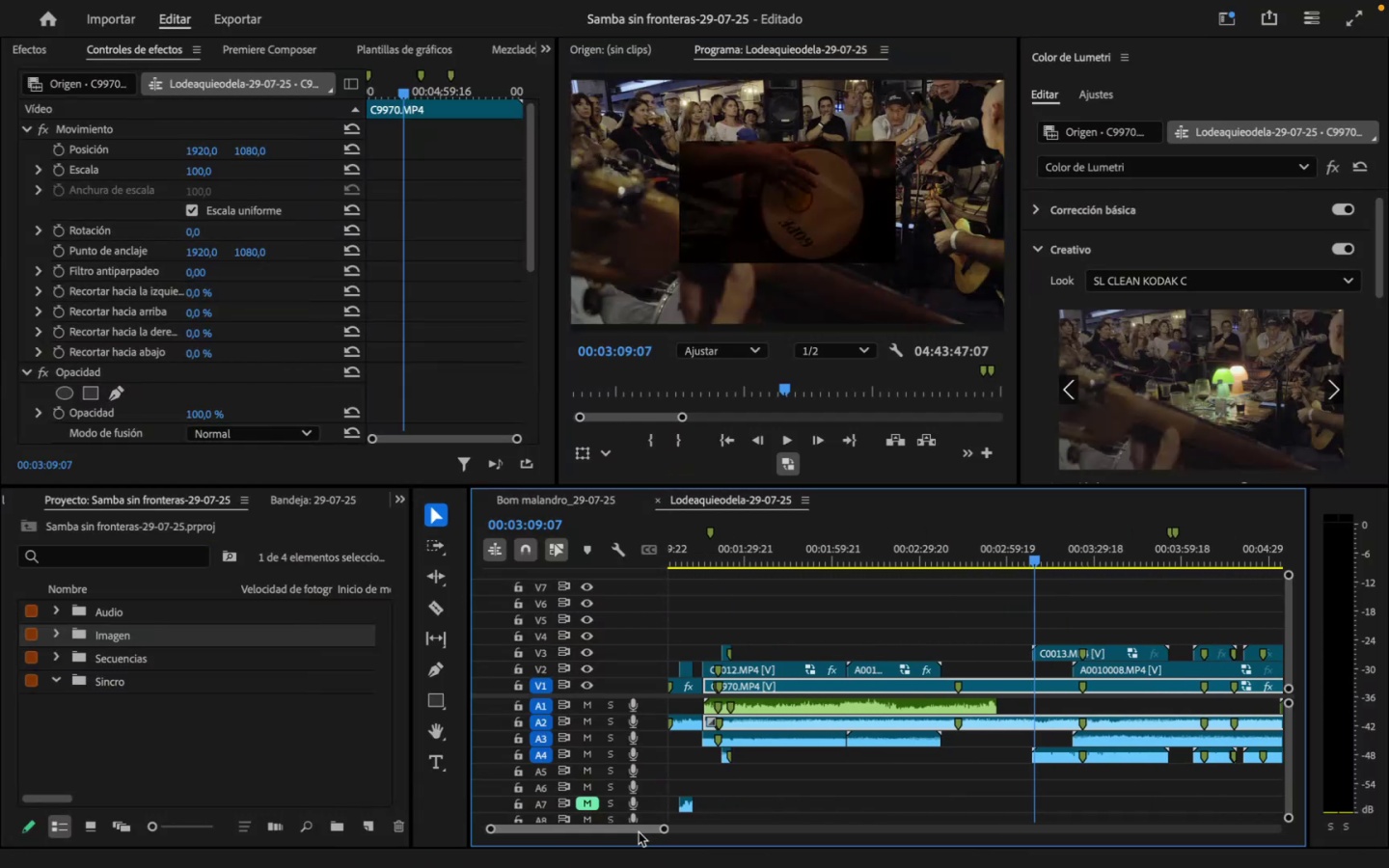 
wait(7.06)
 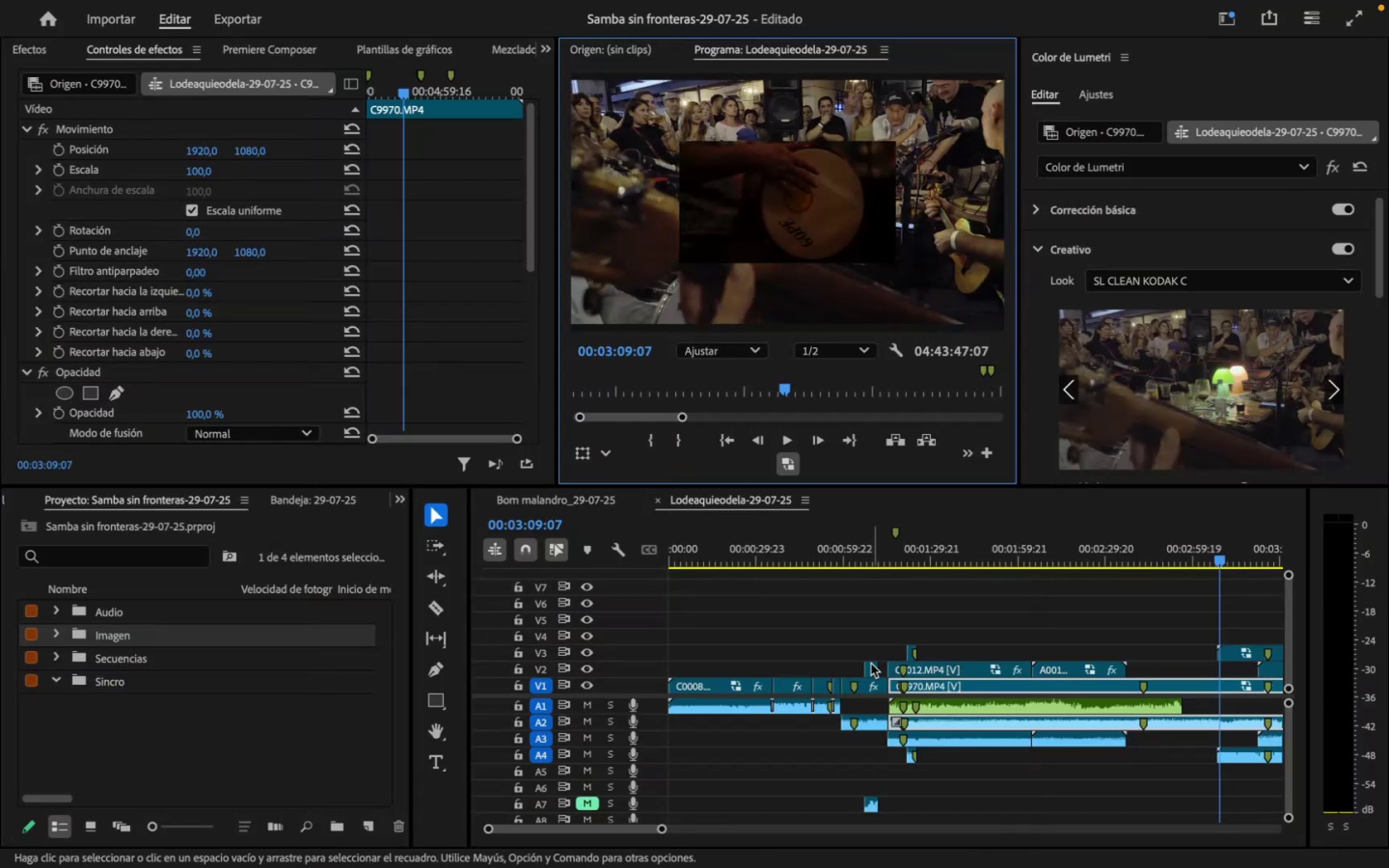 
mouse_move([1049, 647])
 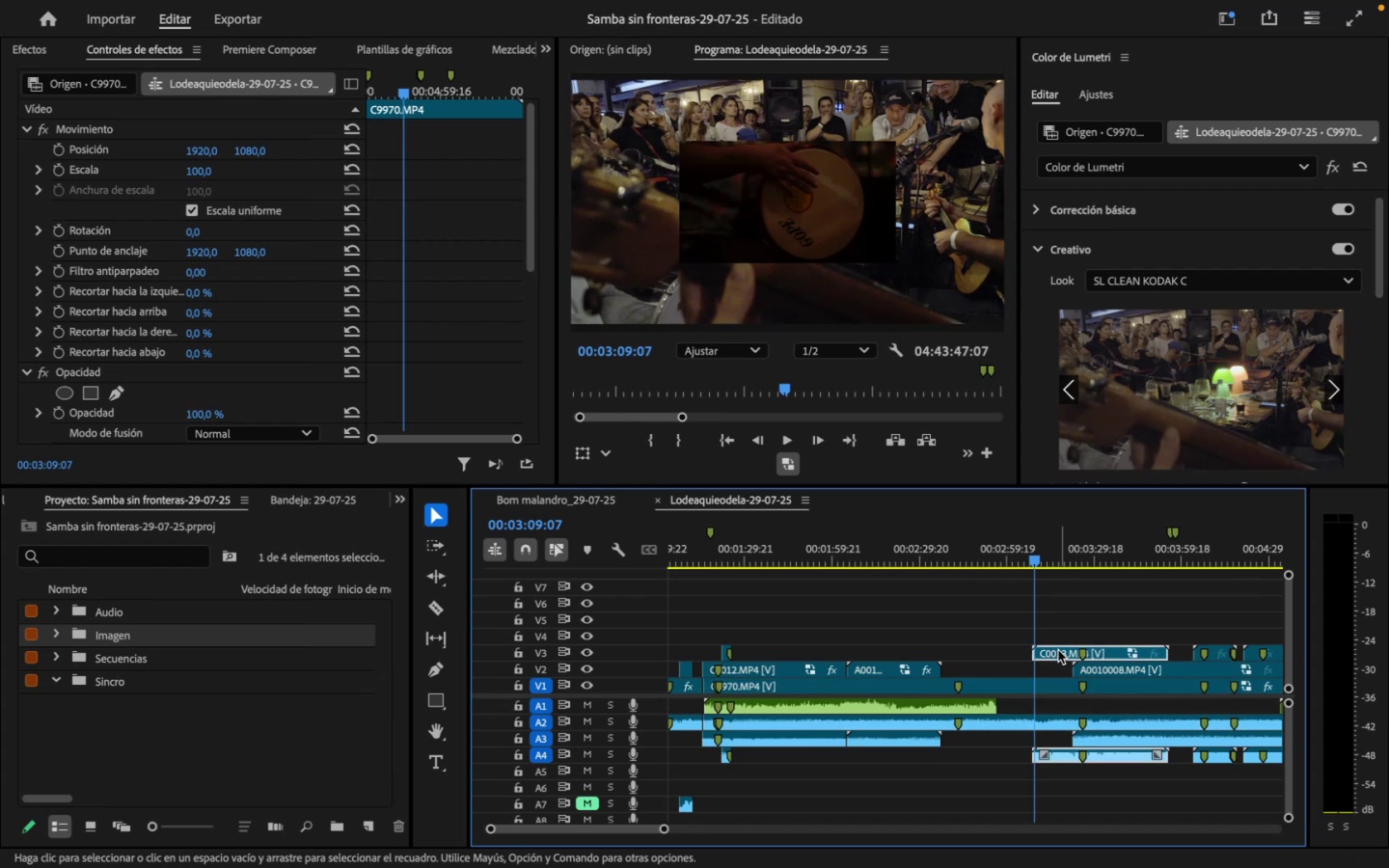 
left_click([1058, 650])
 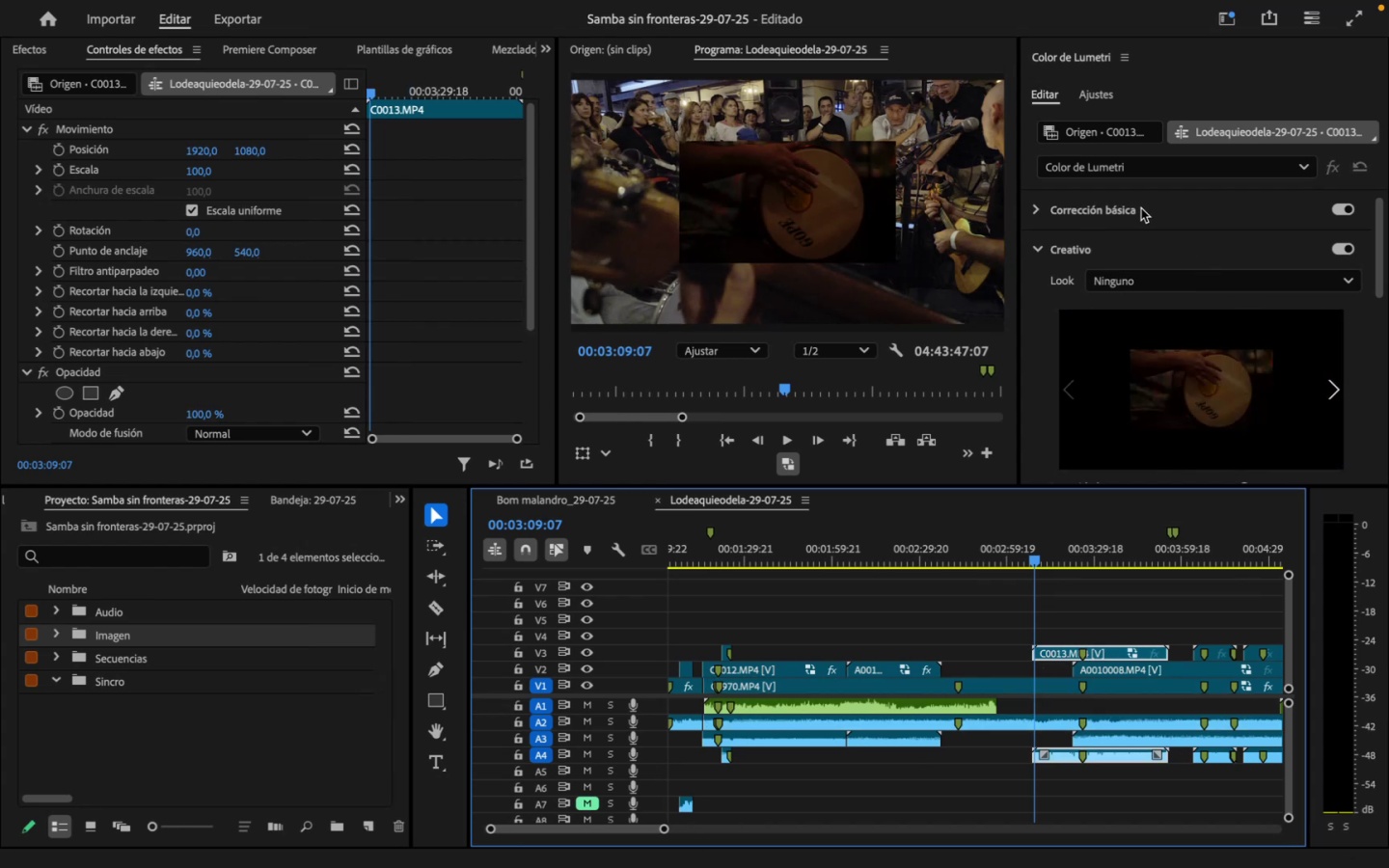 
left_click([1124, 221])
 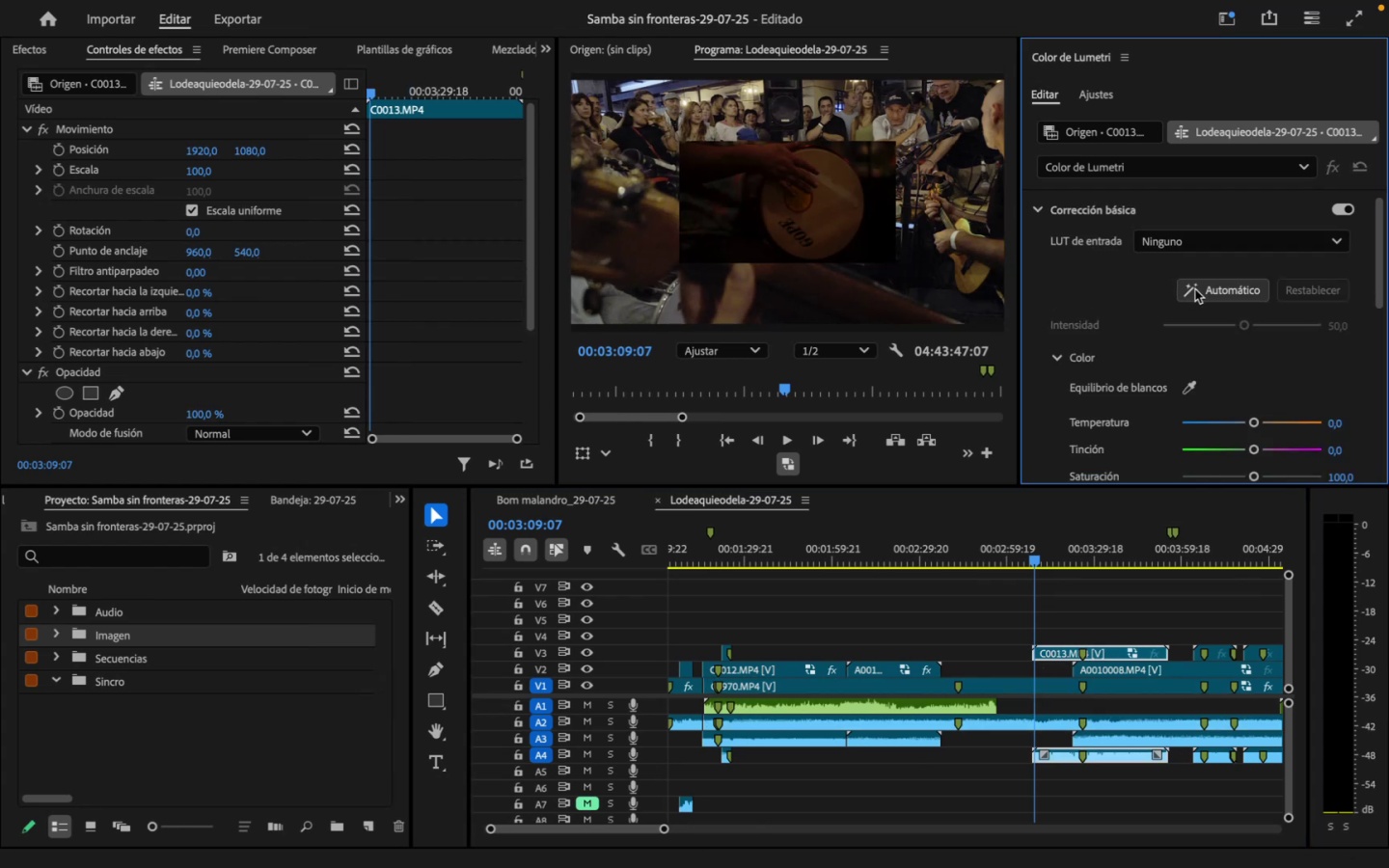 
left_click([1195, 289])
 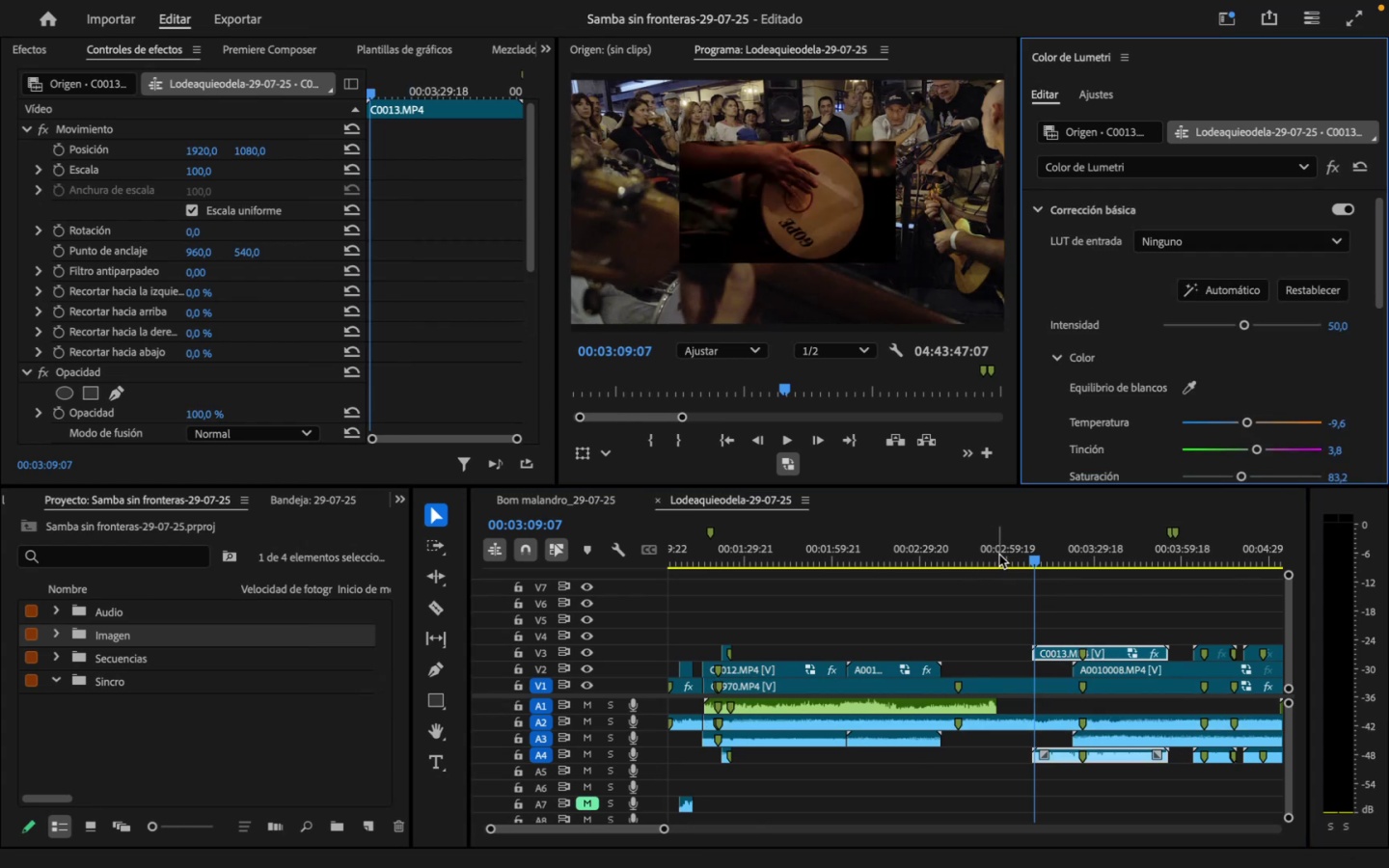 
left_click_drag(start_coordinate=[953, 562], to_coordinate=[999, 569])
 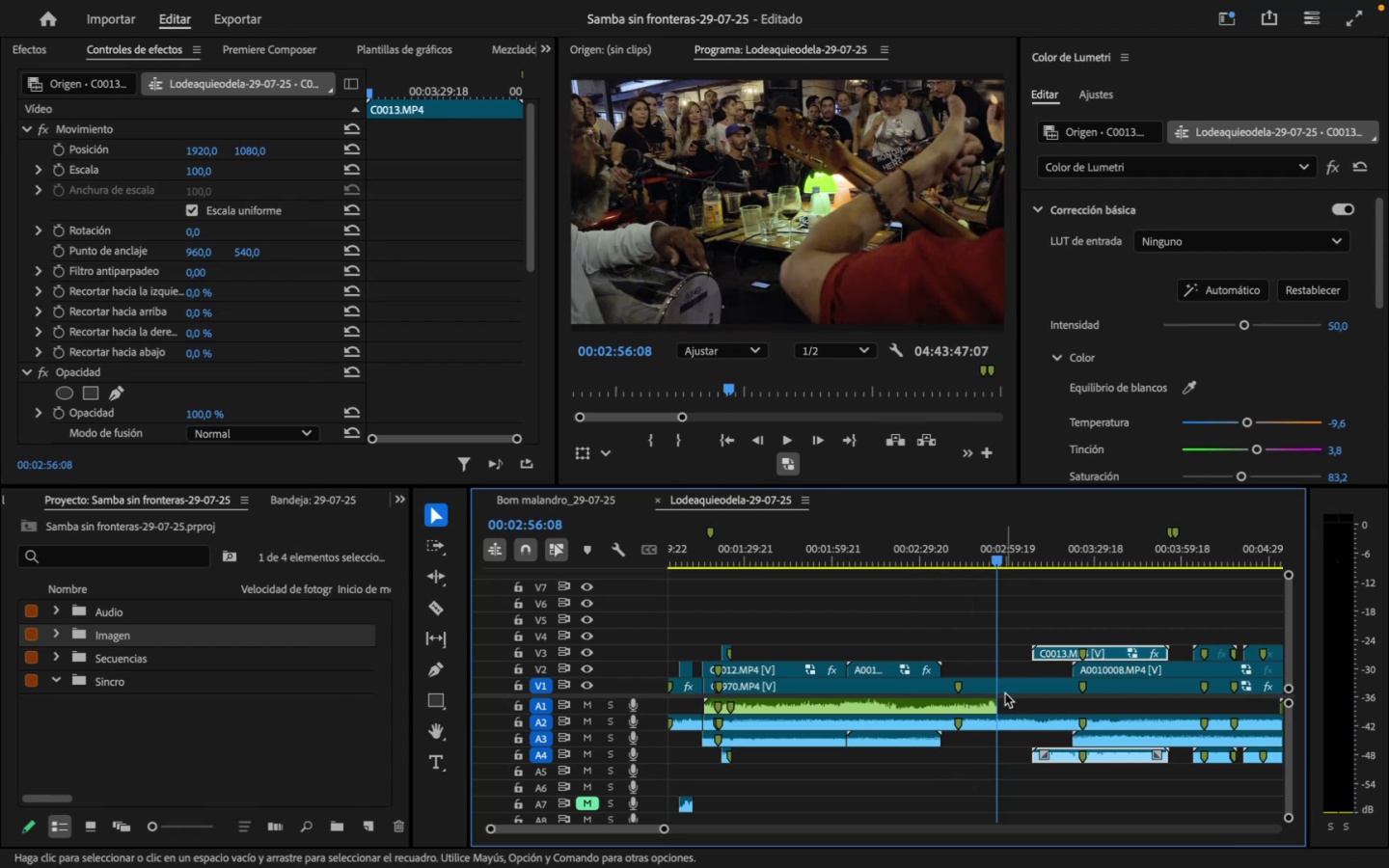 
left_click([1009, 686])
 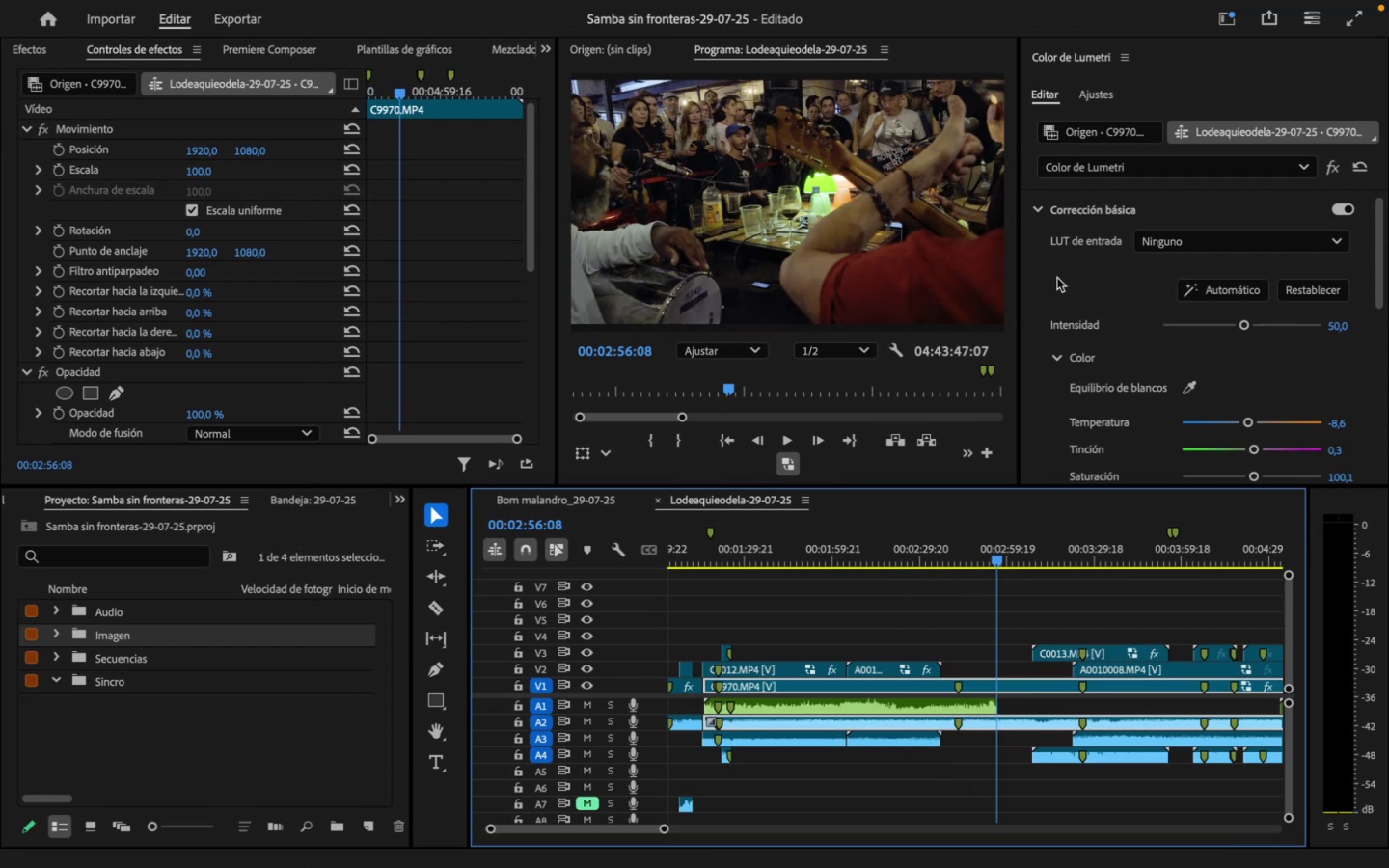 
scroll: coordinate [1050, 377], scroll_direction: down, amount: 21.0
 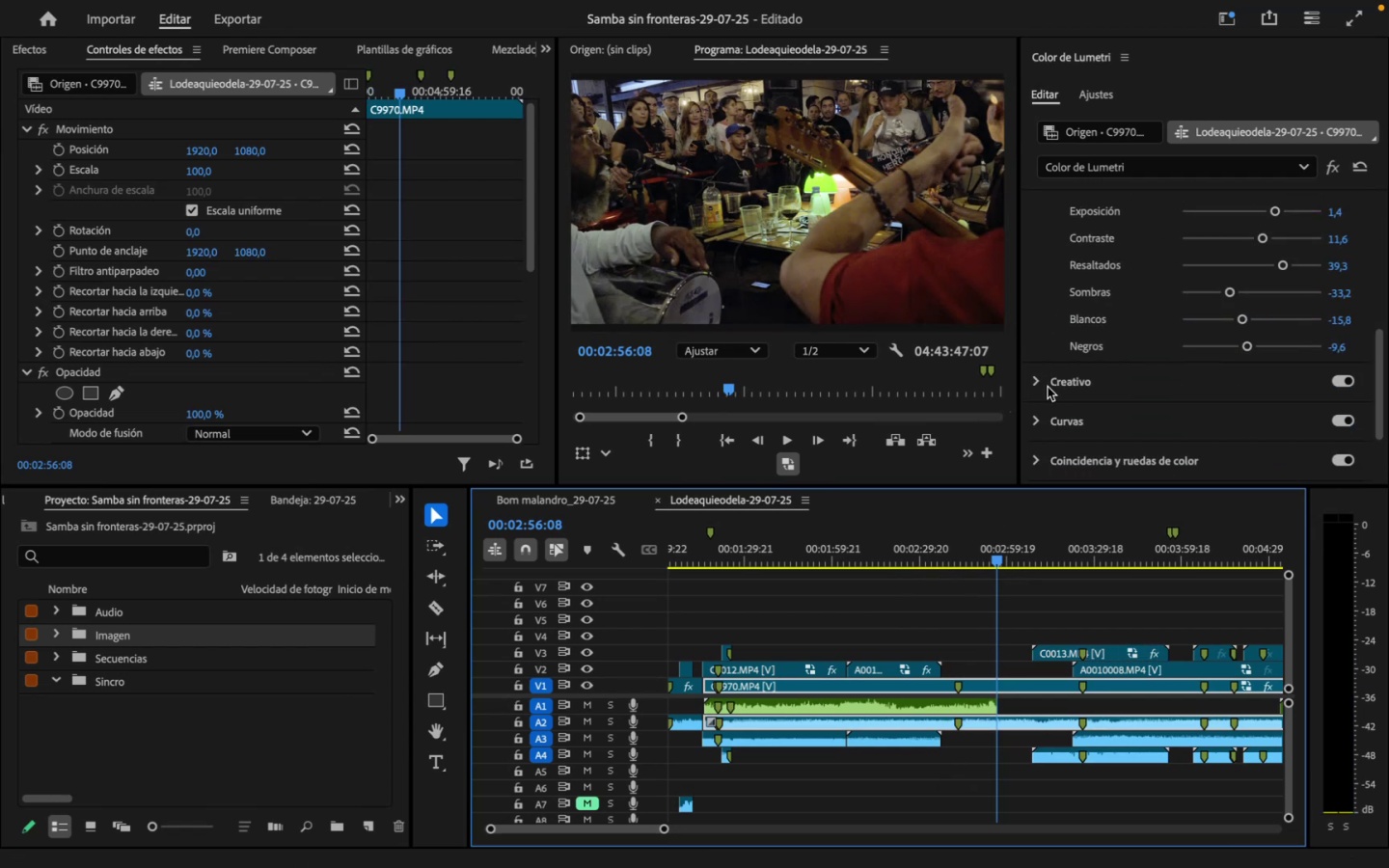 
left_click([1048, 386])
 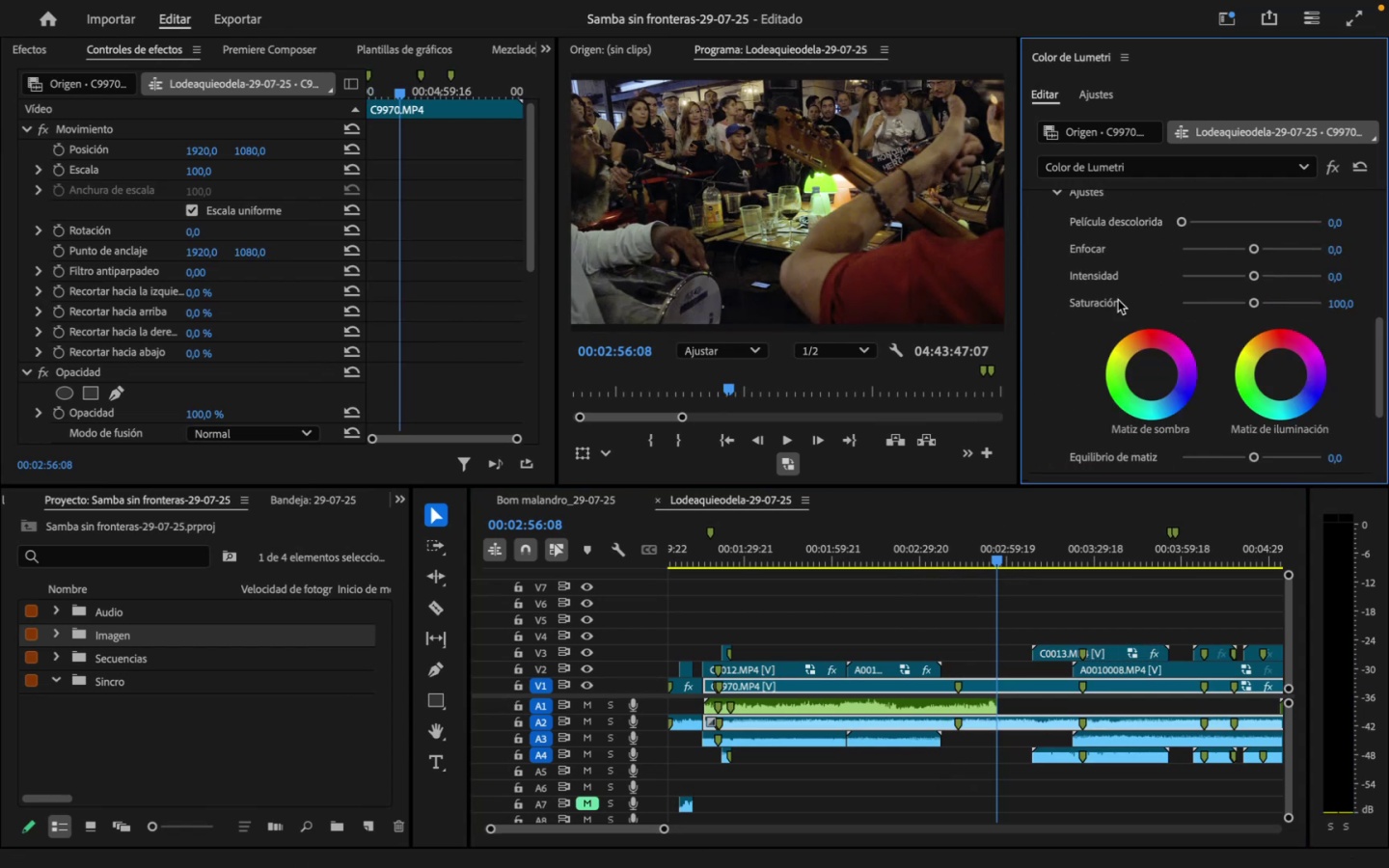 
scroll: coordinate [1167, 325], scroll_direction: up, amount: 26.0
 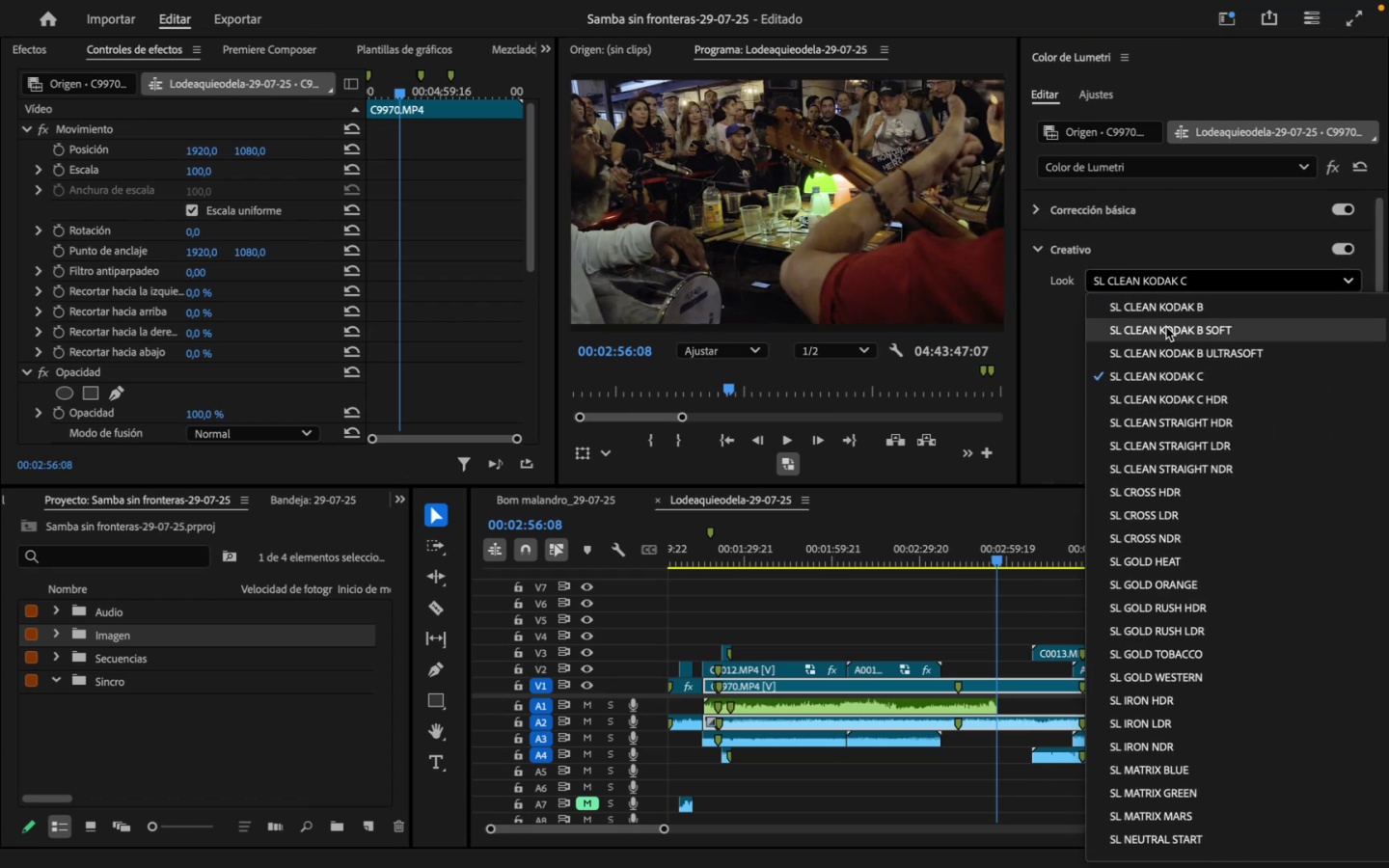 
mouse_move([1157, 338])
 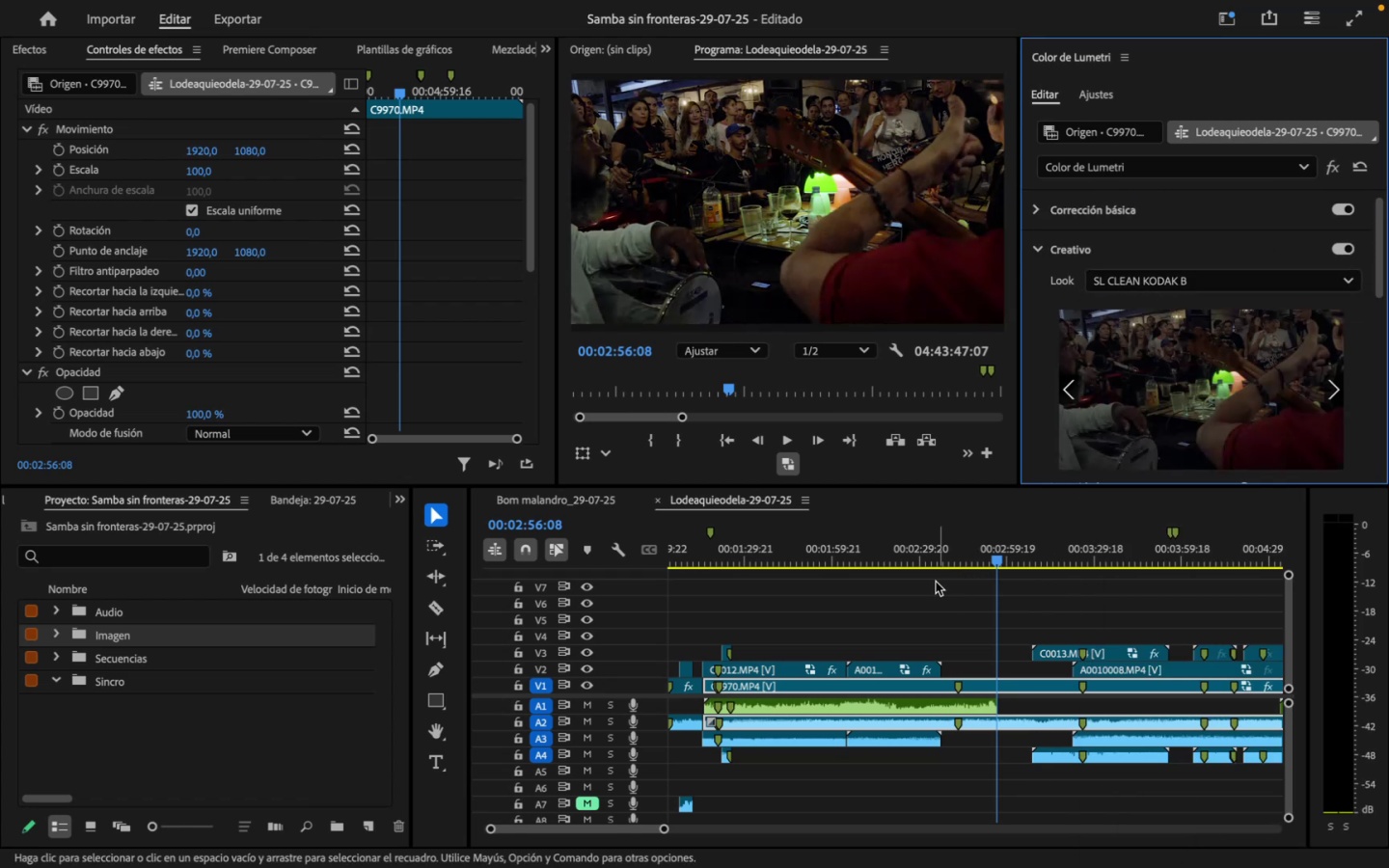 
left_click_drag(start_coordinate=[937, 550], to_coordinate=[930, 550])
 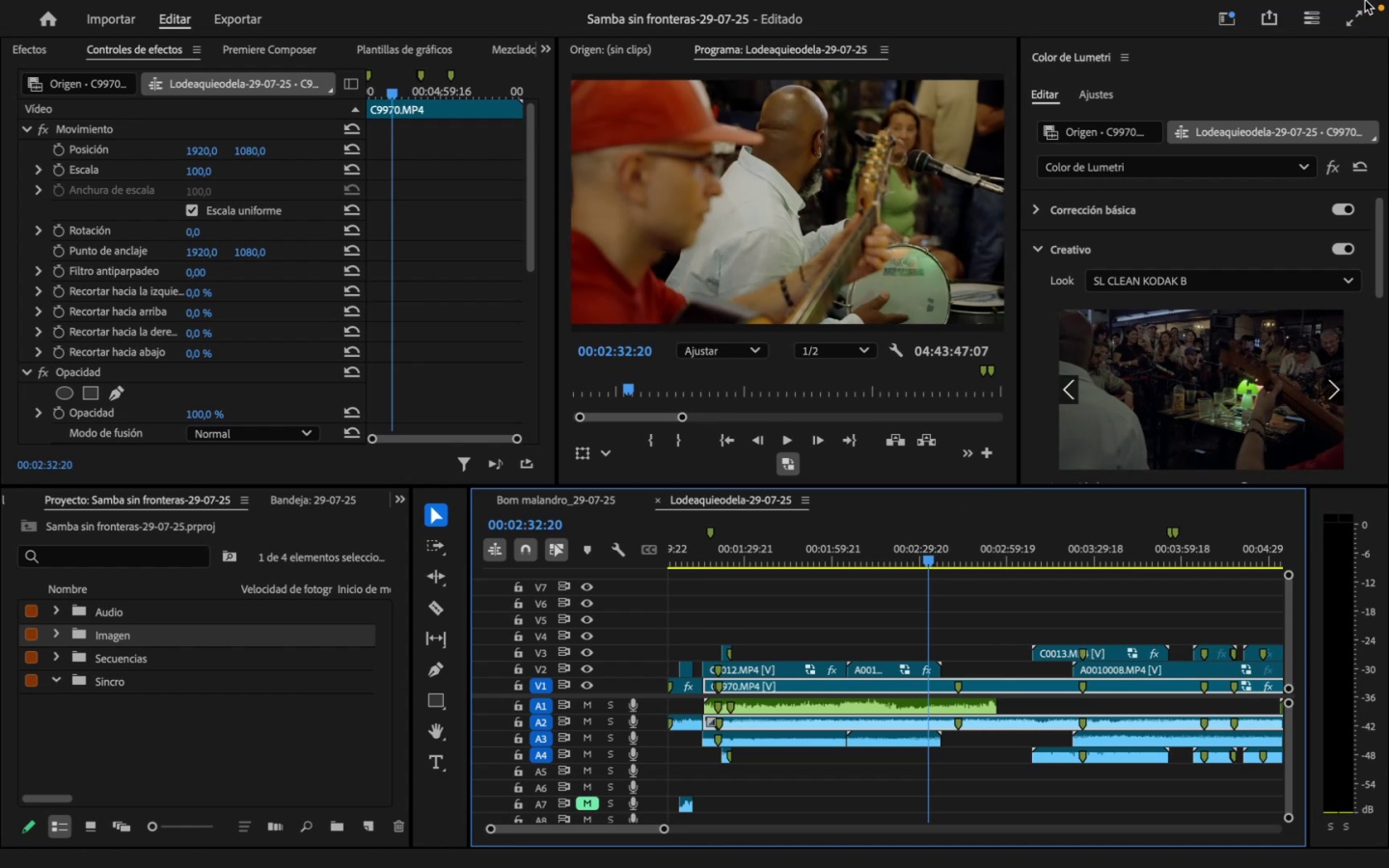 
key(Space)
 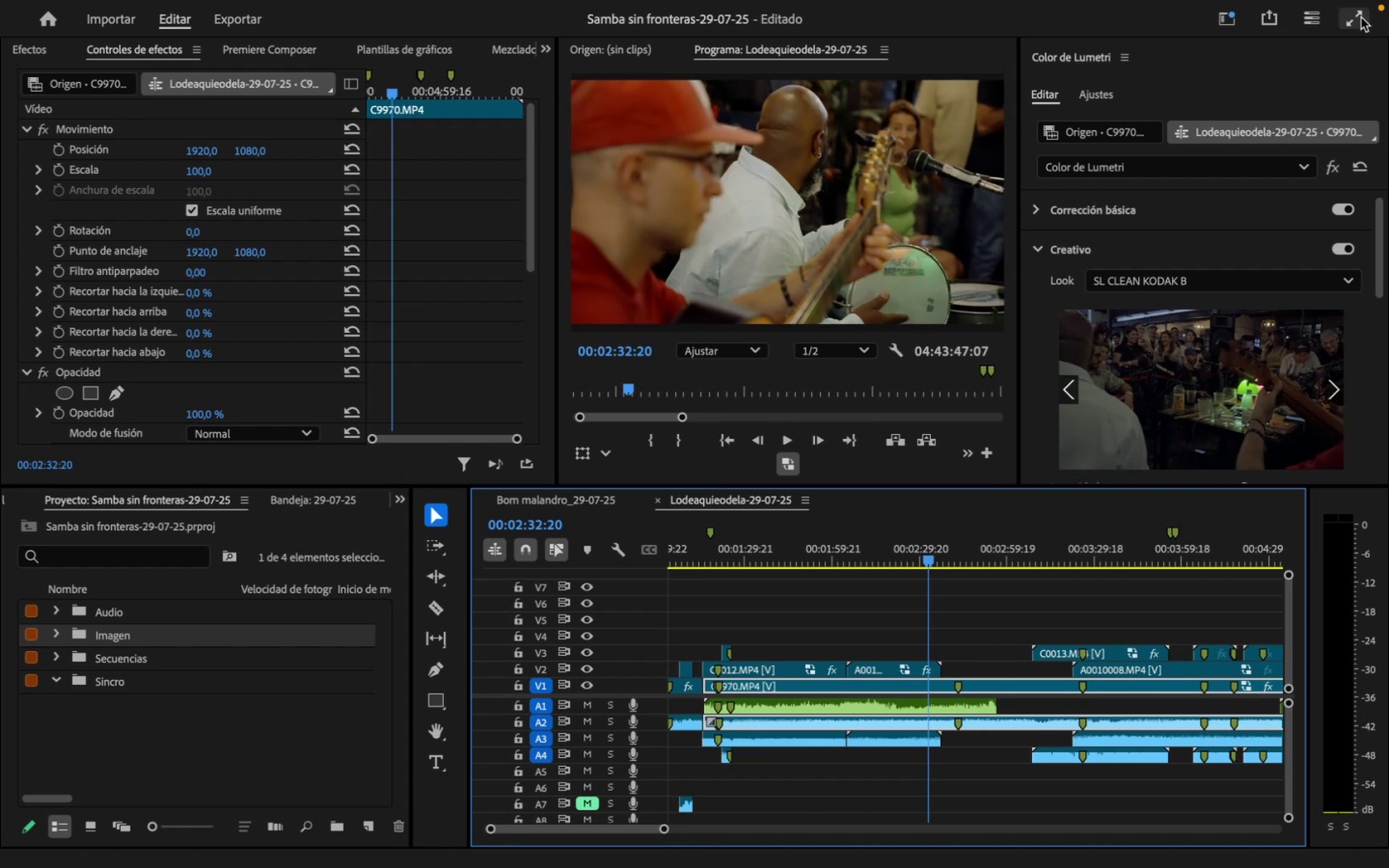 
key(Space)
 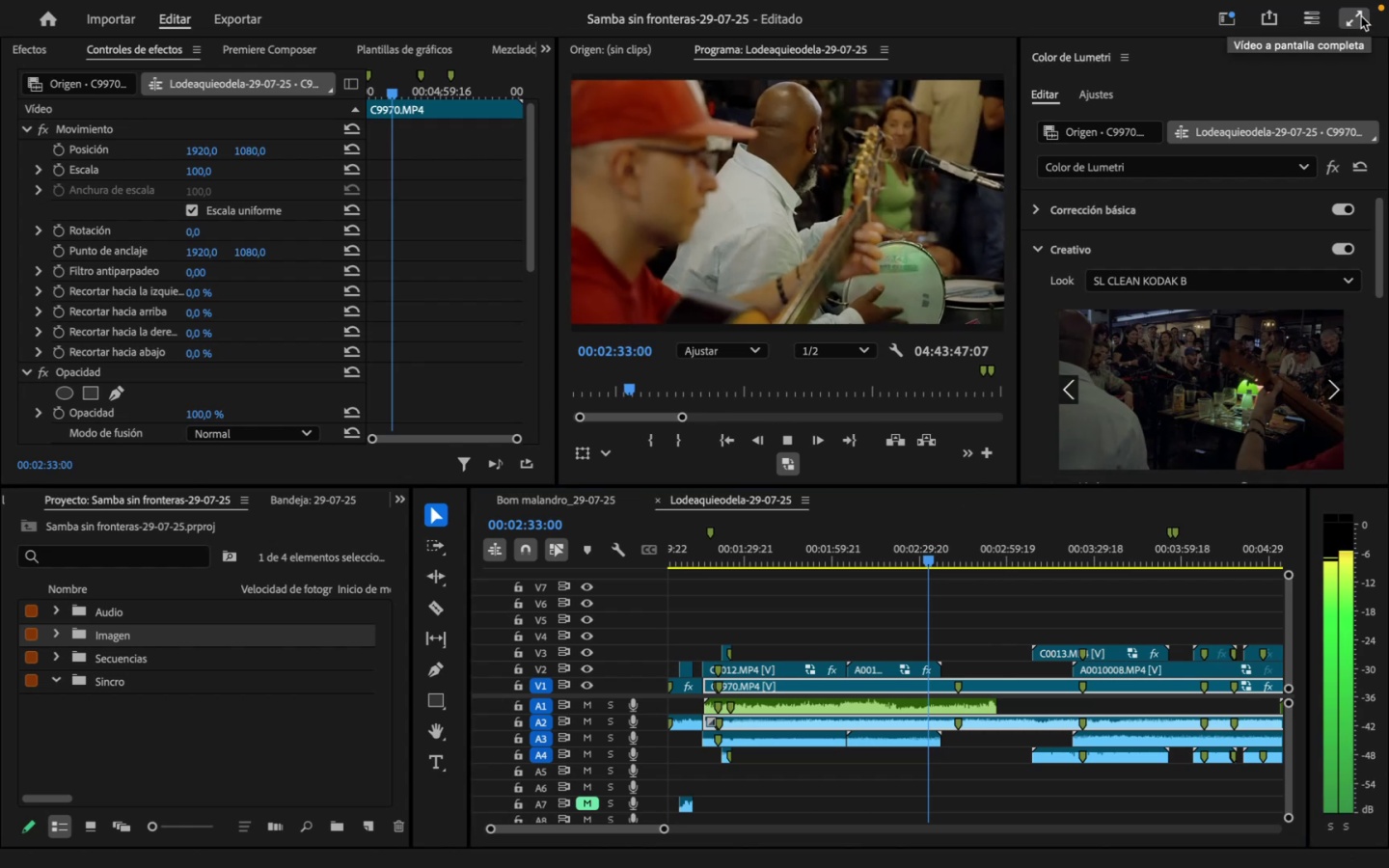 
left_click([1361, 16])
 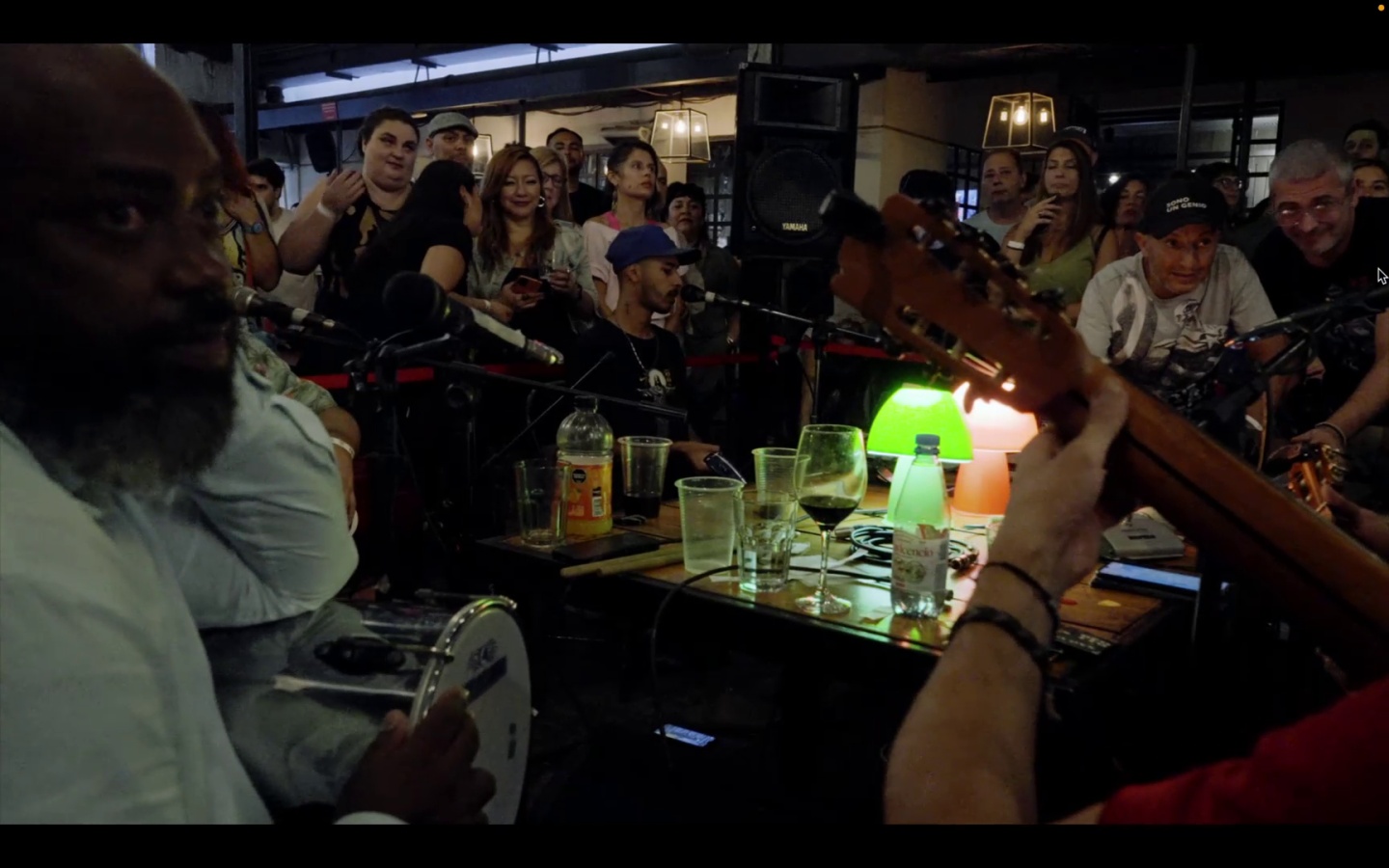 
wait(9.87)
 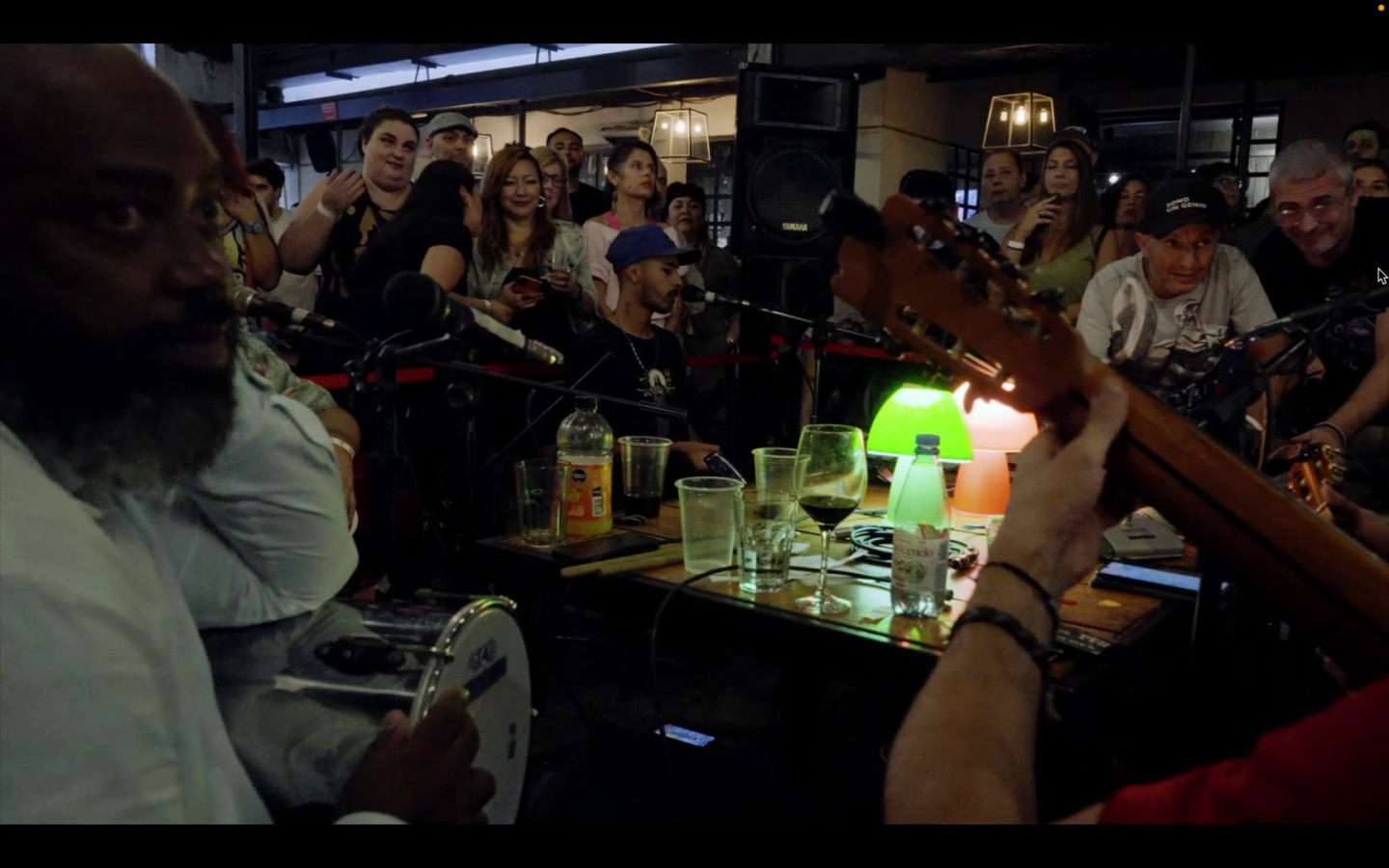 
key(Space)
 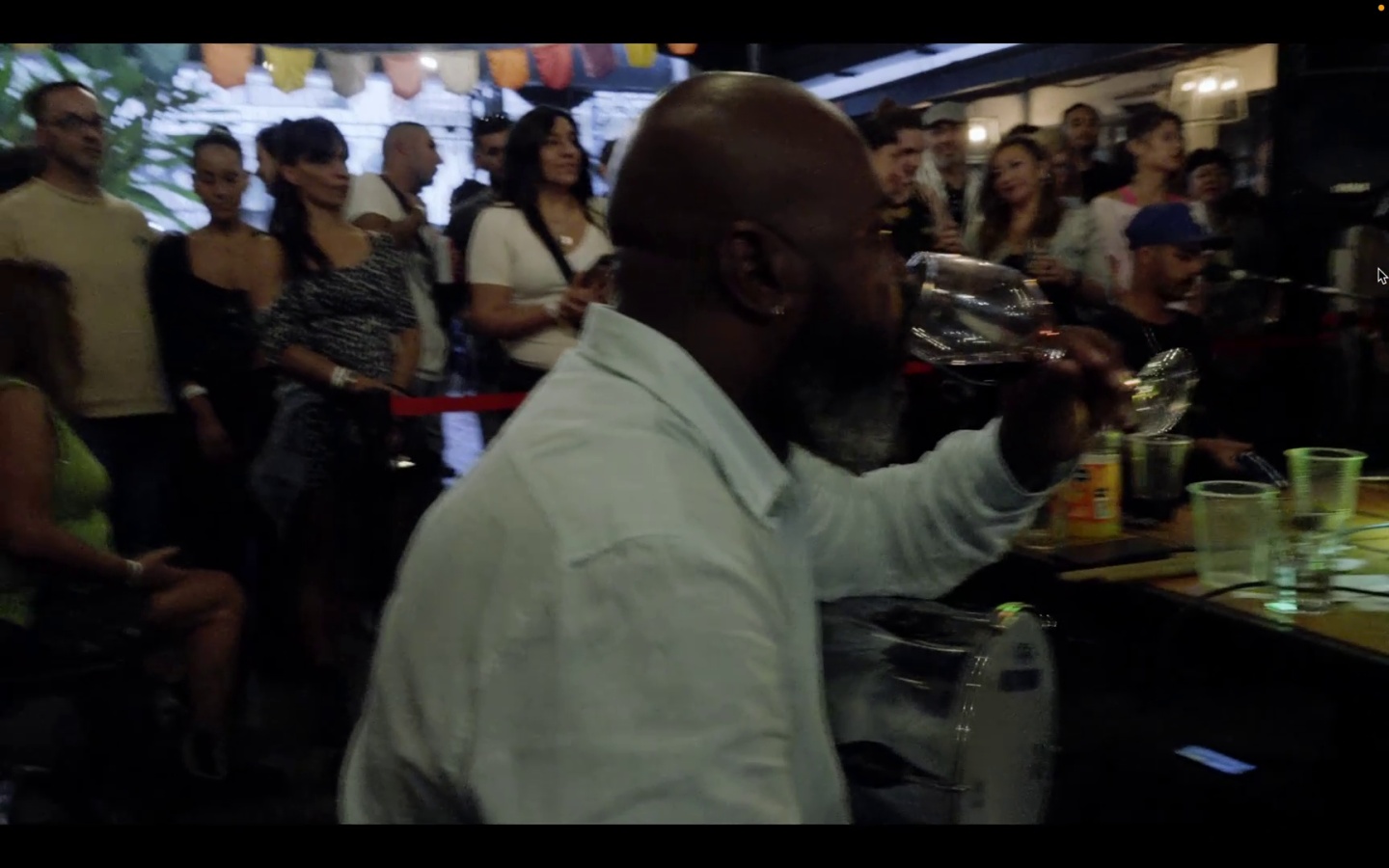 
key(Escape)
 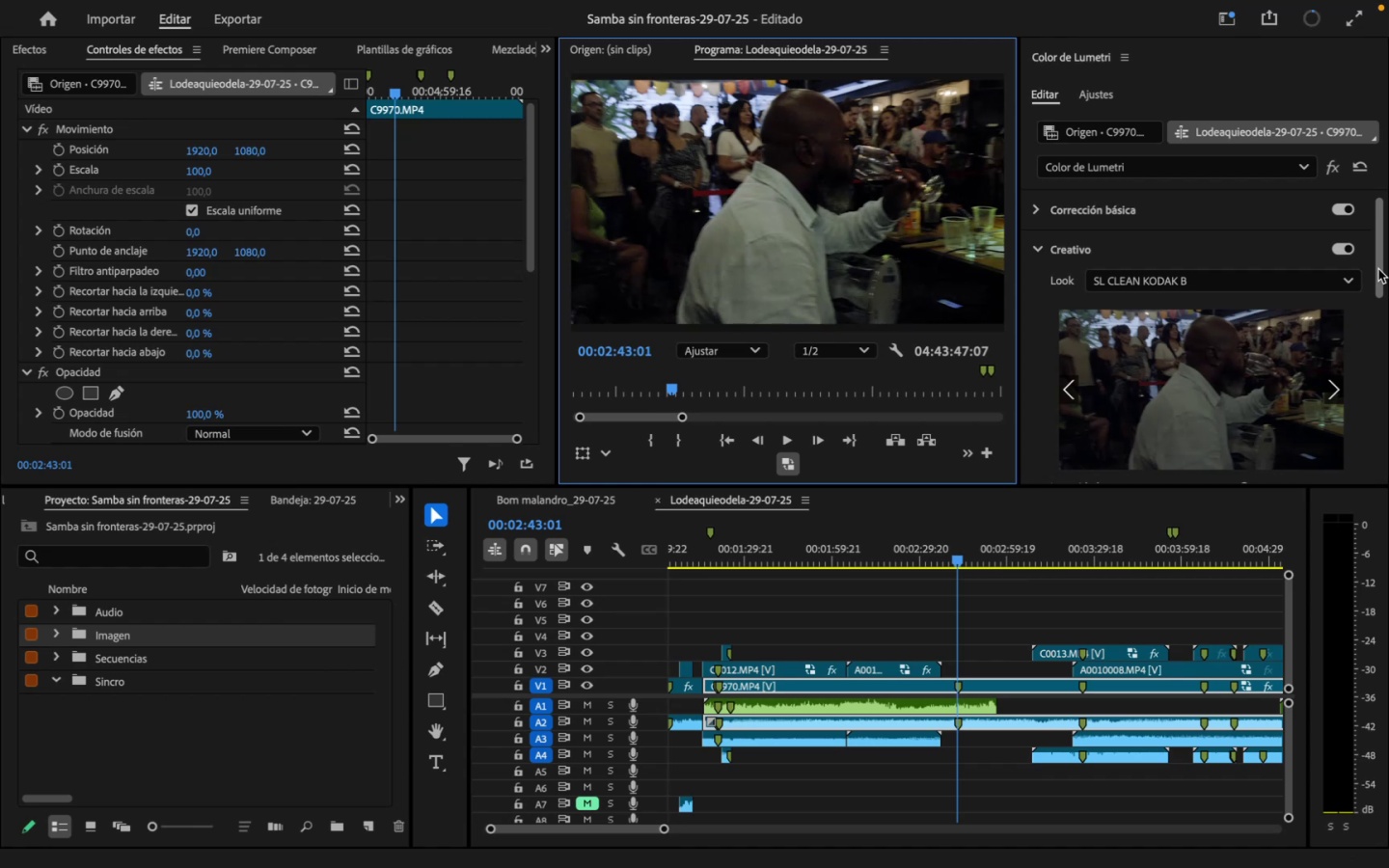 
wait(13.79)
 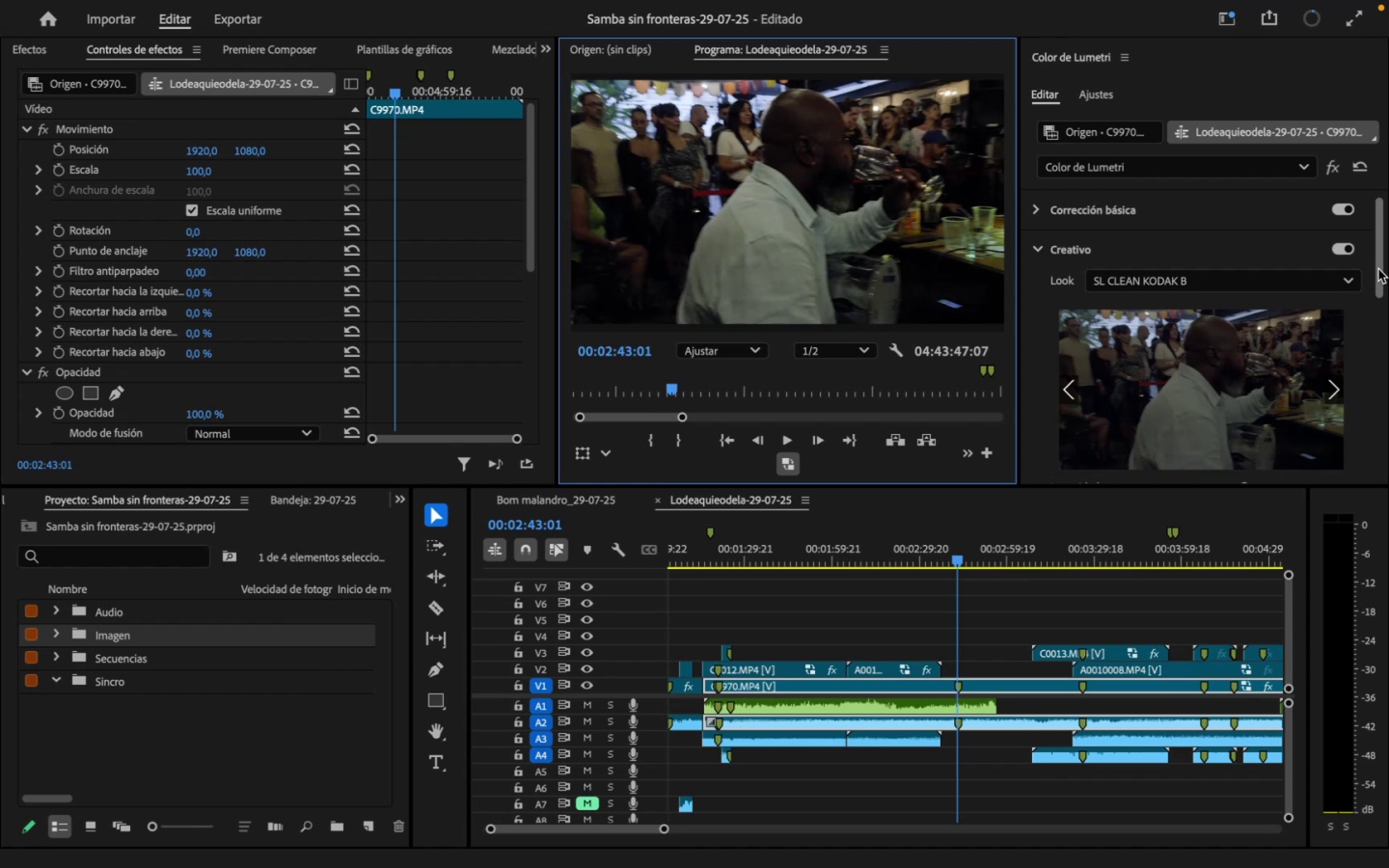 
left_click_drag(start_coordinate=[876, 549], to_coordinate=[941, 616])
 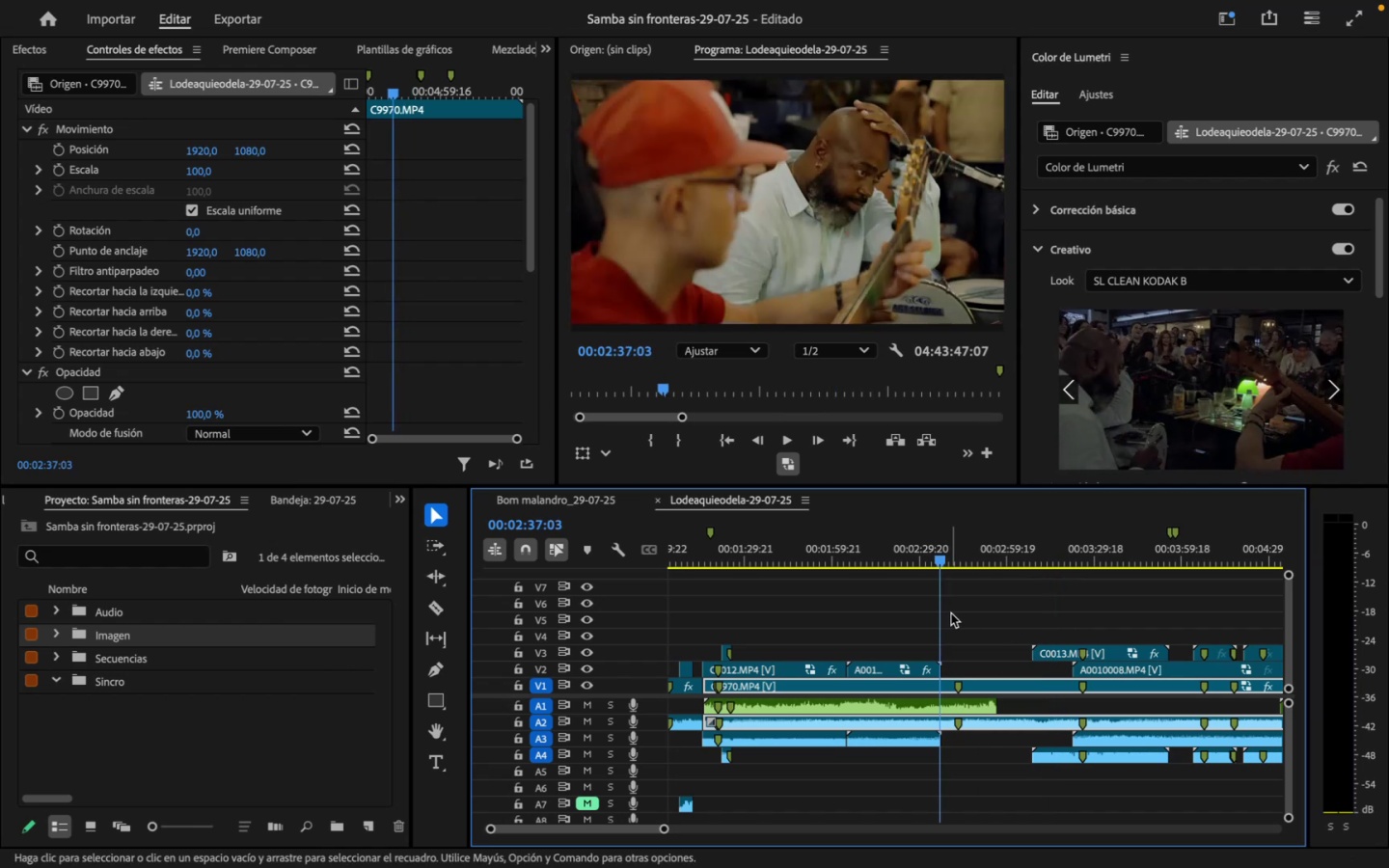 
left_click_drag(start_coordinate=[941, 561], to_coordinate=[942, 592])
 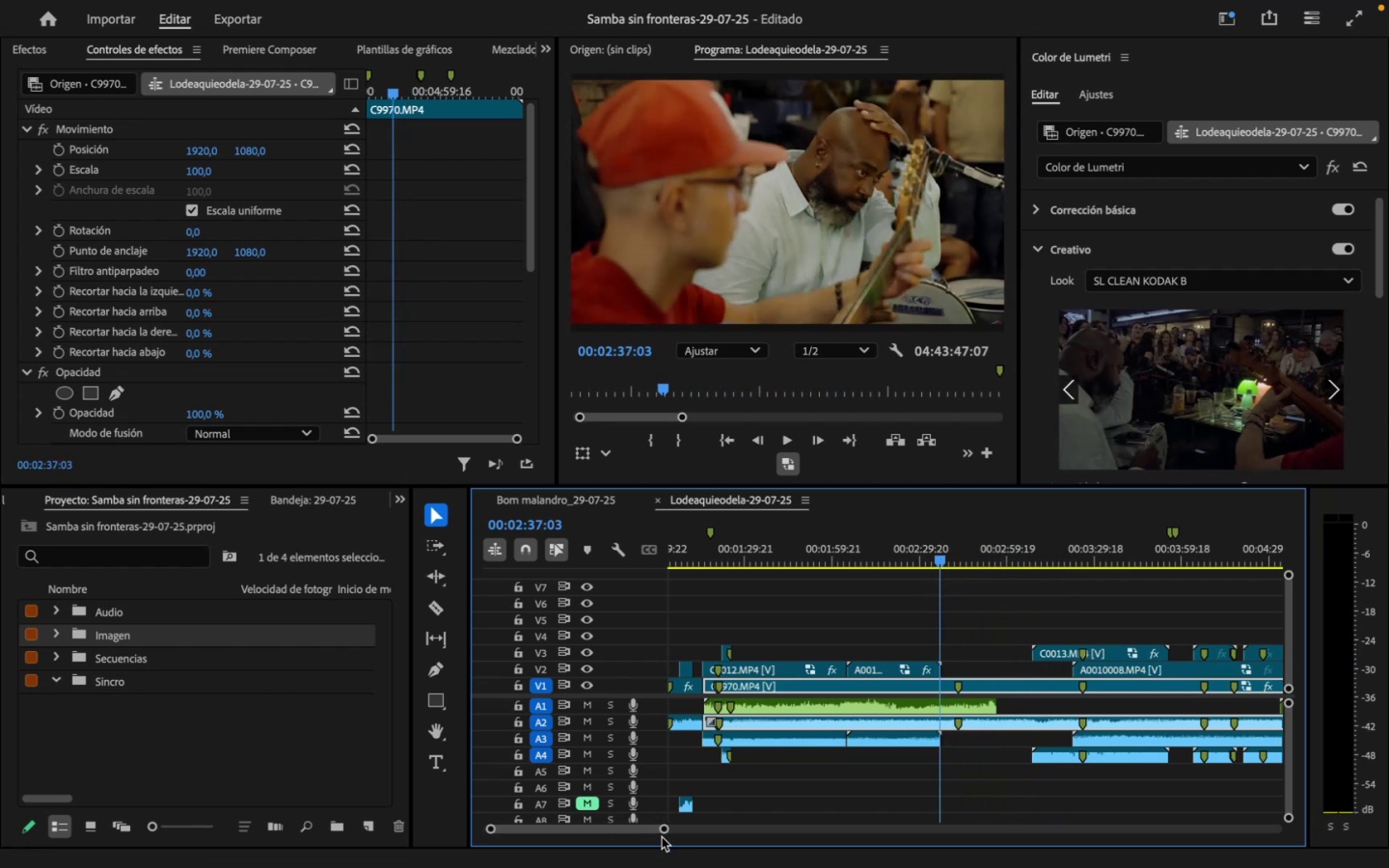 
left_click_drag(start_coordinate=[668, 830], to_coordinate=[637, 824])
 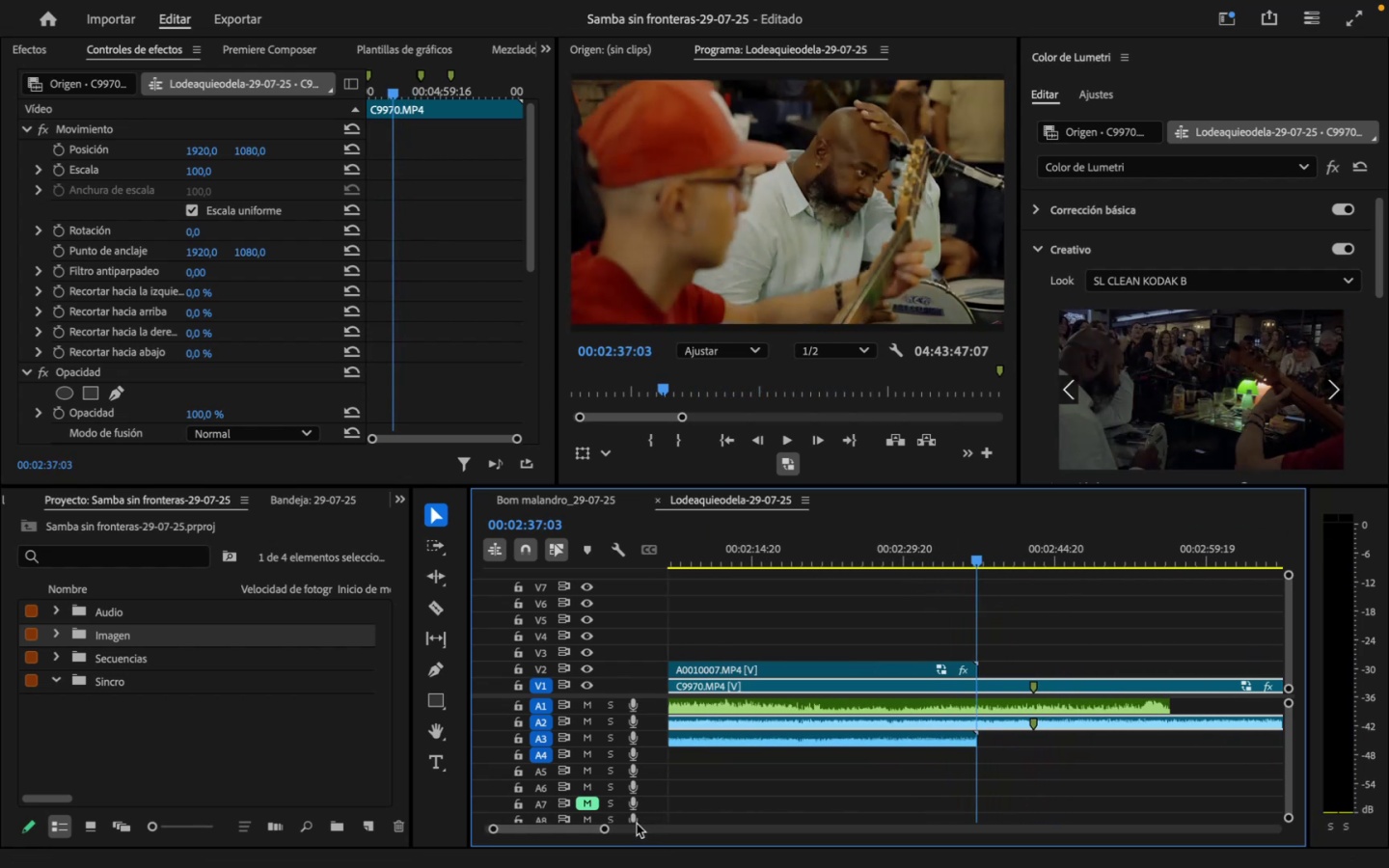 
key(Meta+CommandLeft)
 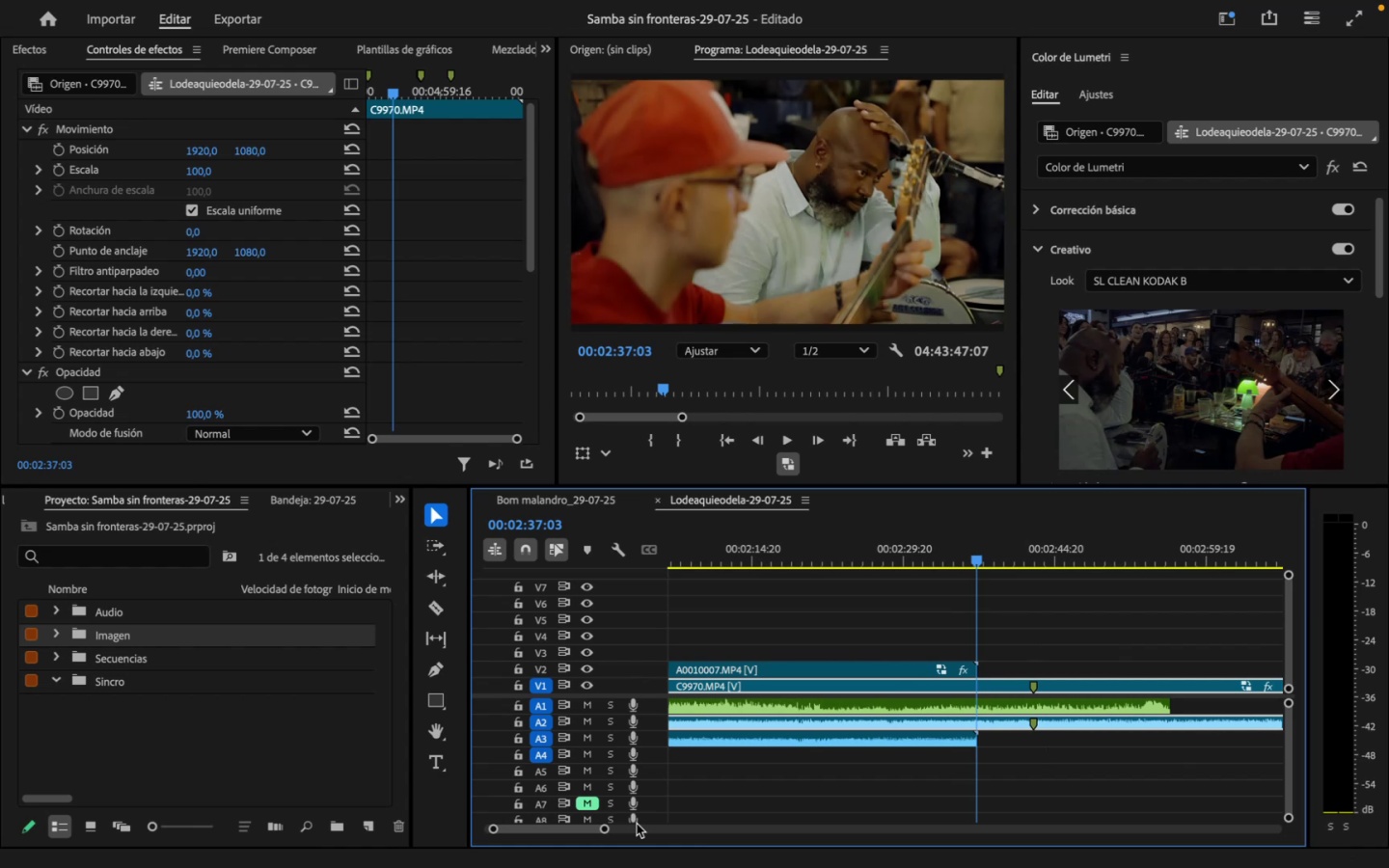 
key(Meta+S)
 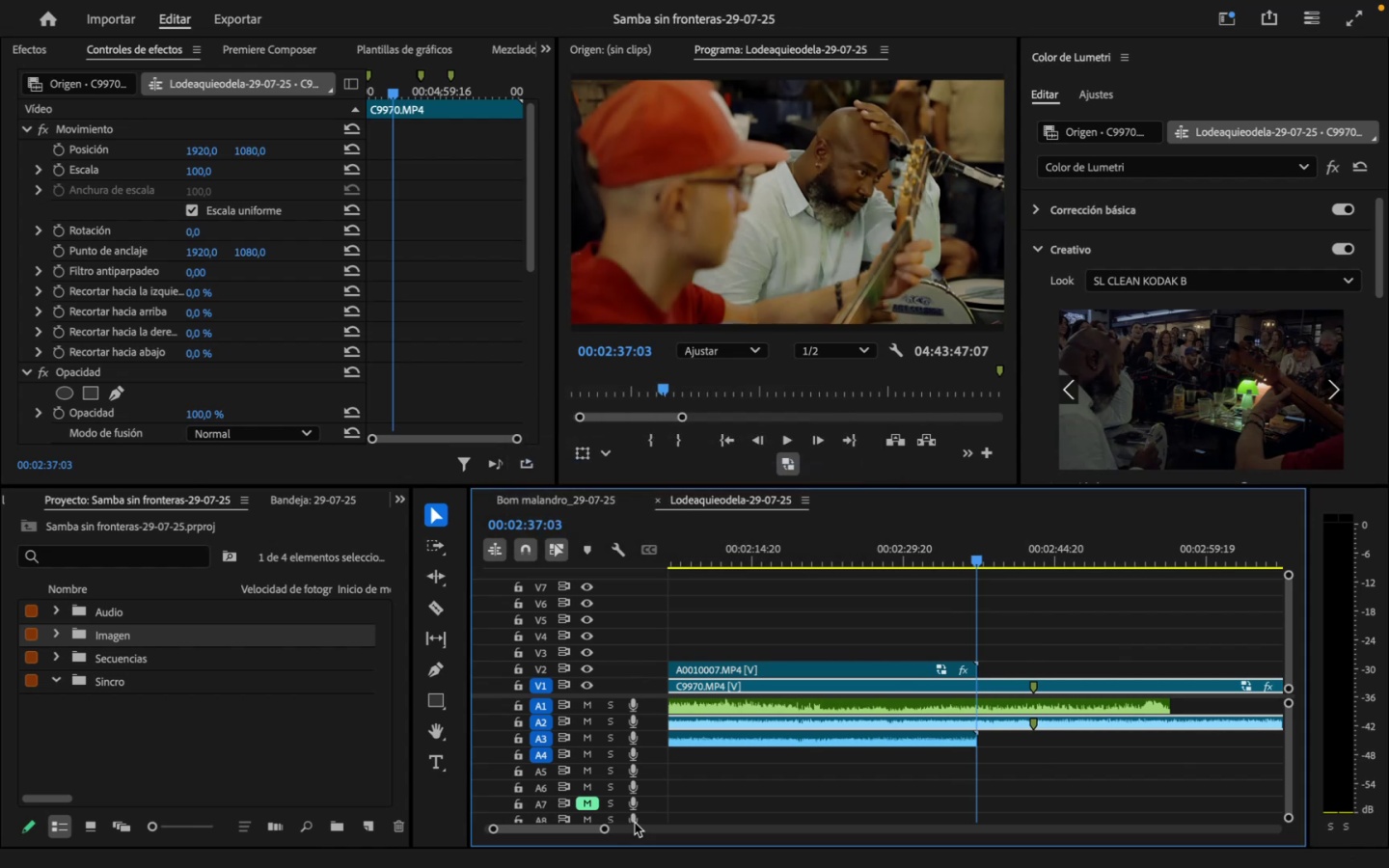 
key(C)
 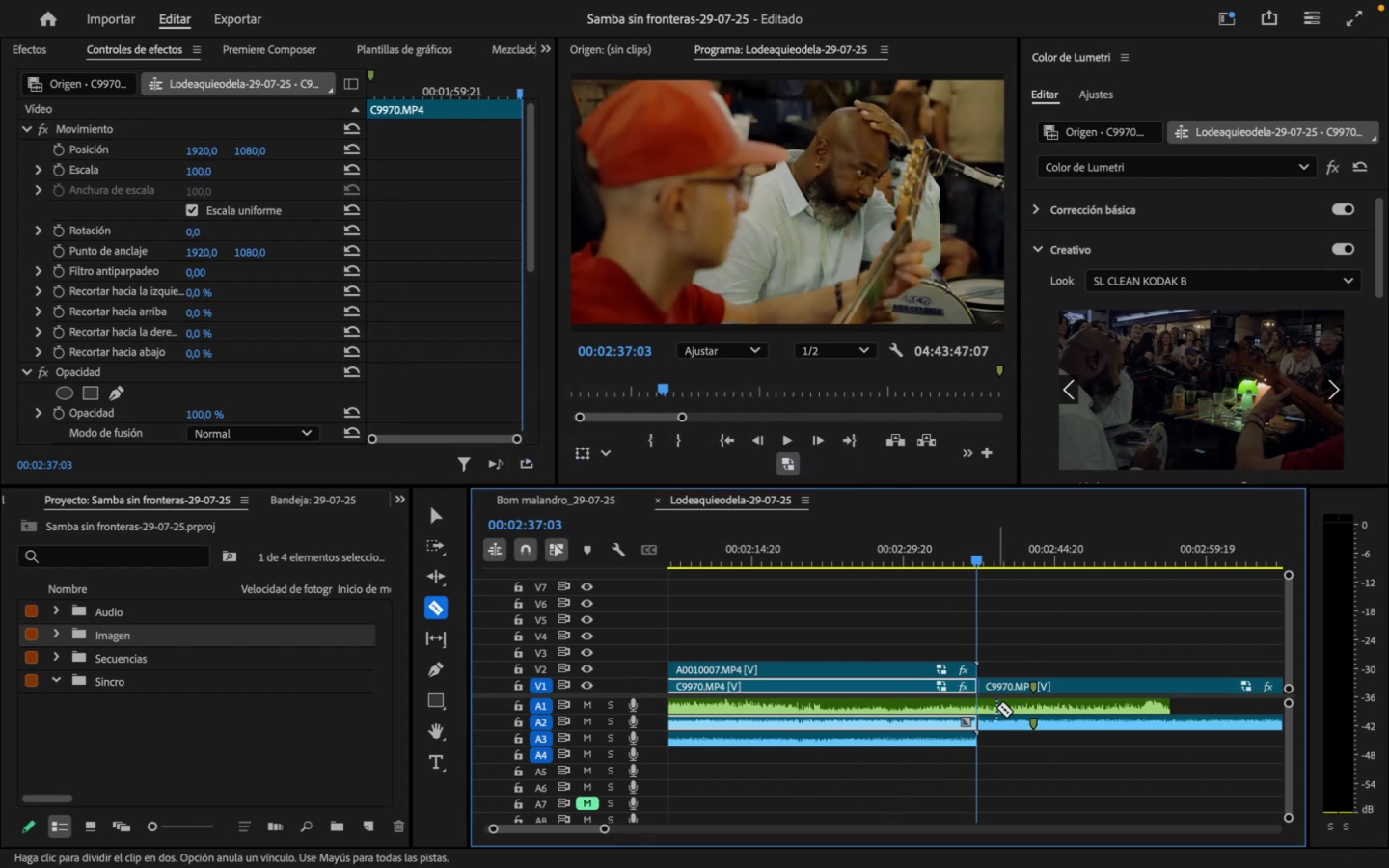 
wait(6.19)
 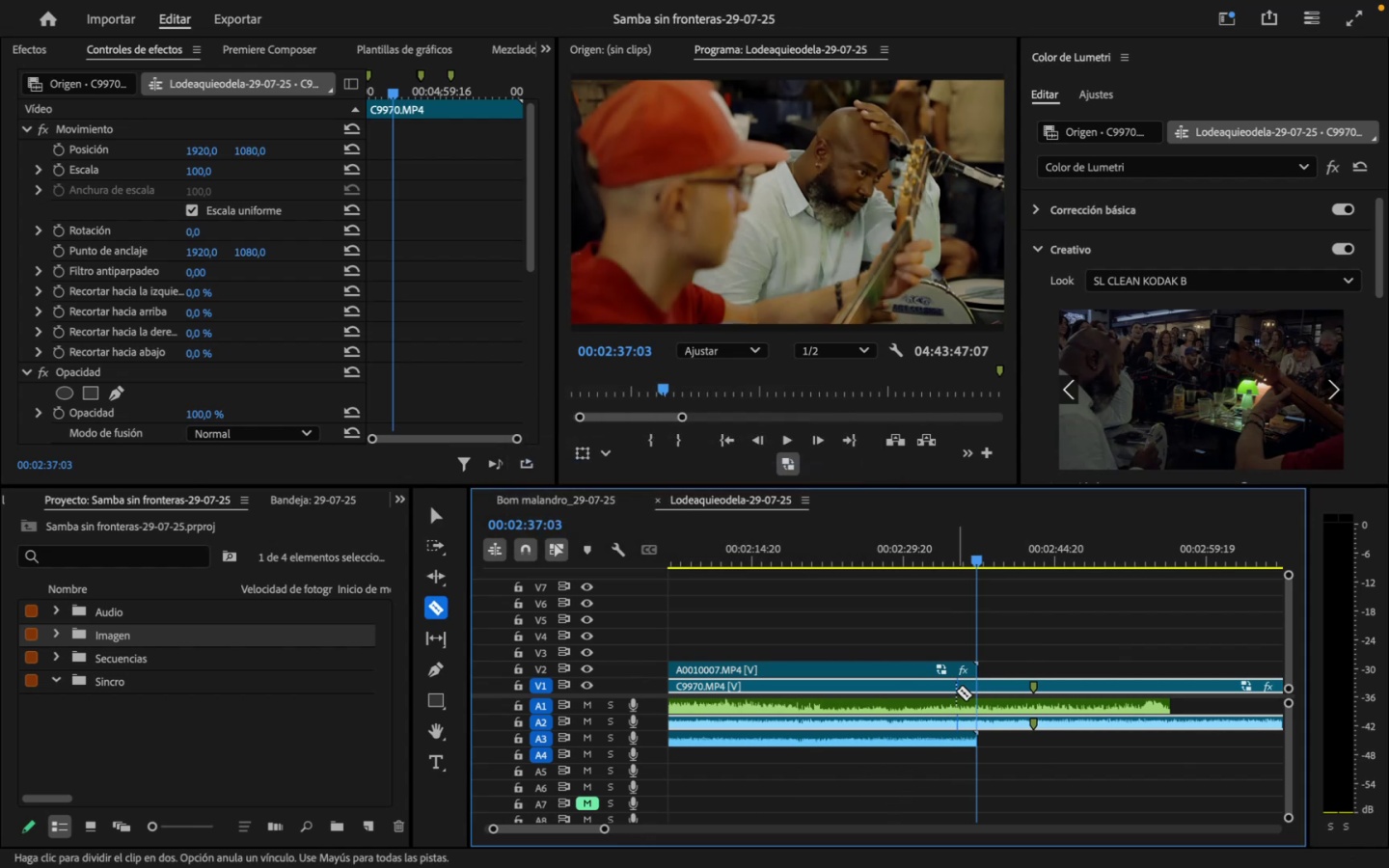 
key(V)
 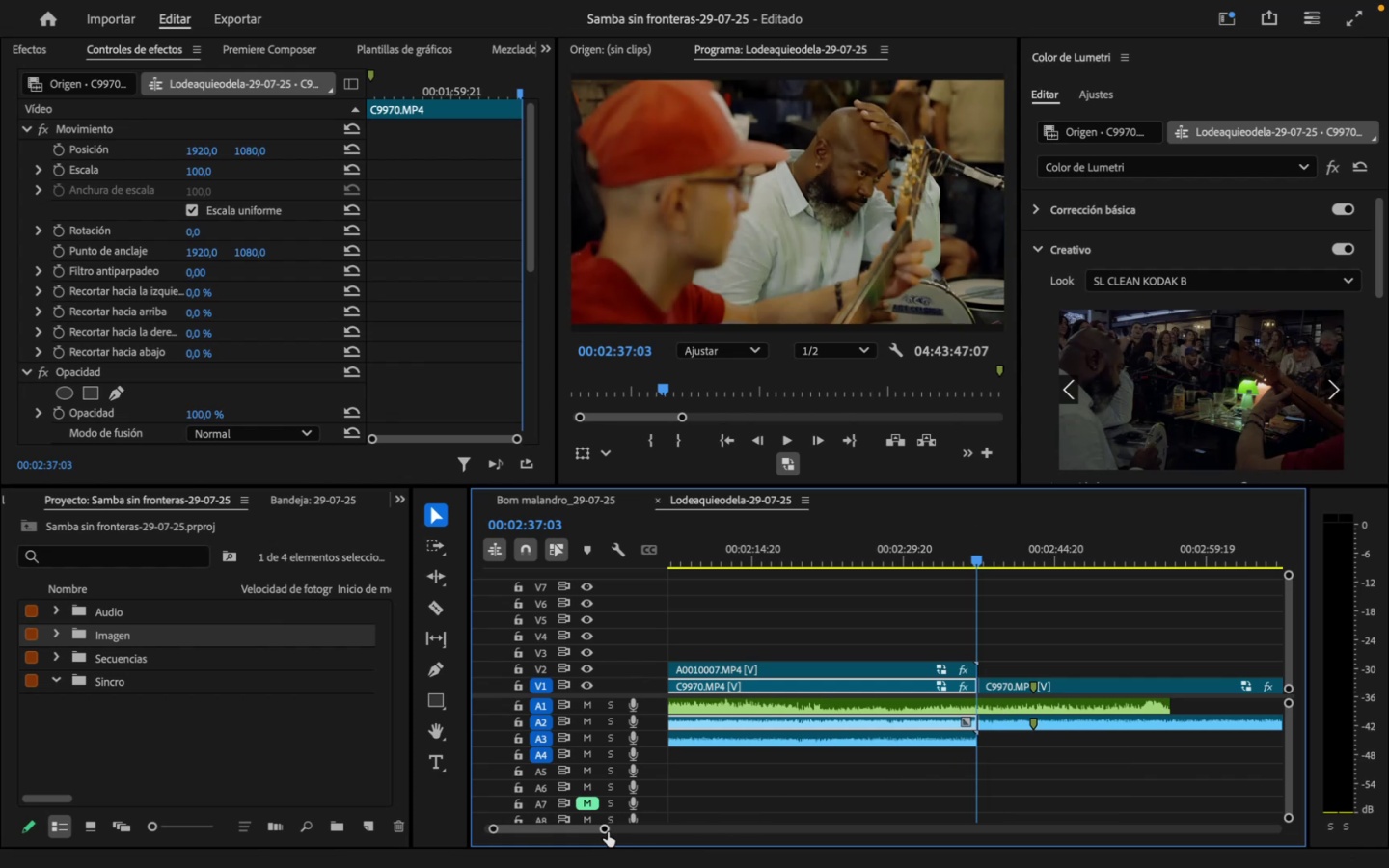 
left_click_drag(start_coordinate=[607, 831], to_coordinate=[642, 827])
 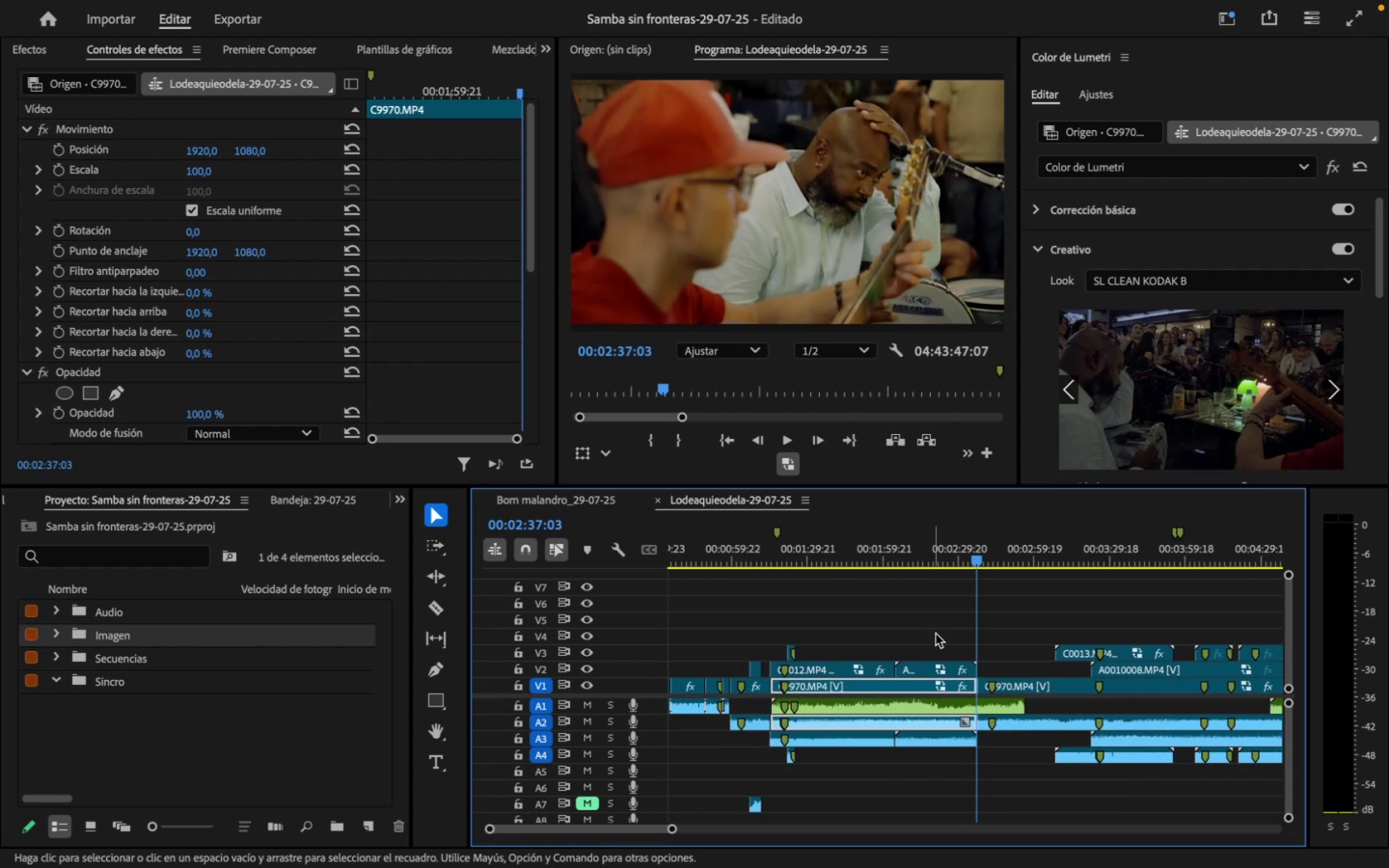 
left_click_drag(start_coordinate=[1047, 544], to_coordinate=[1057, 550])
 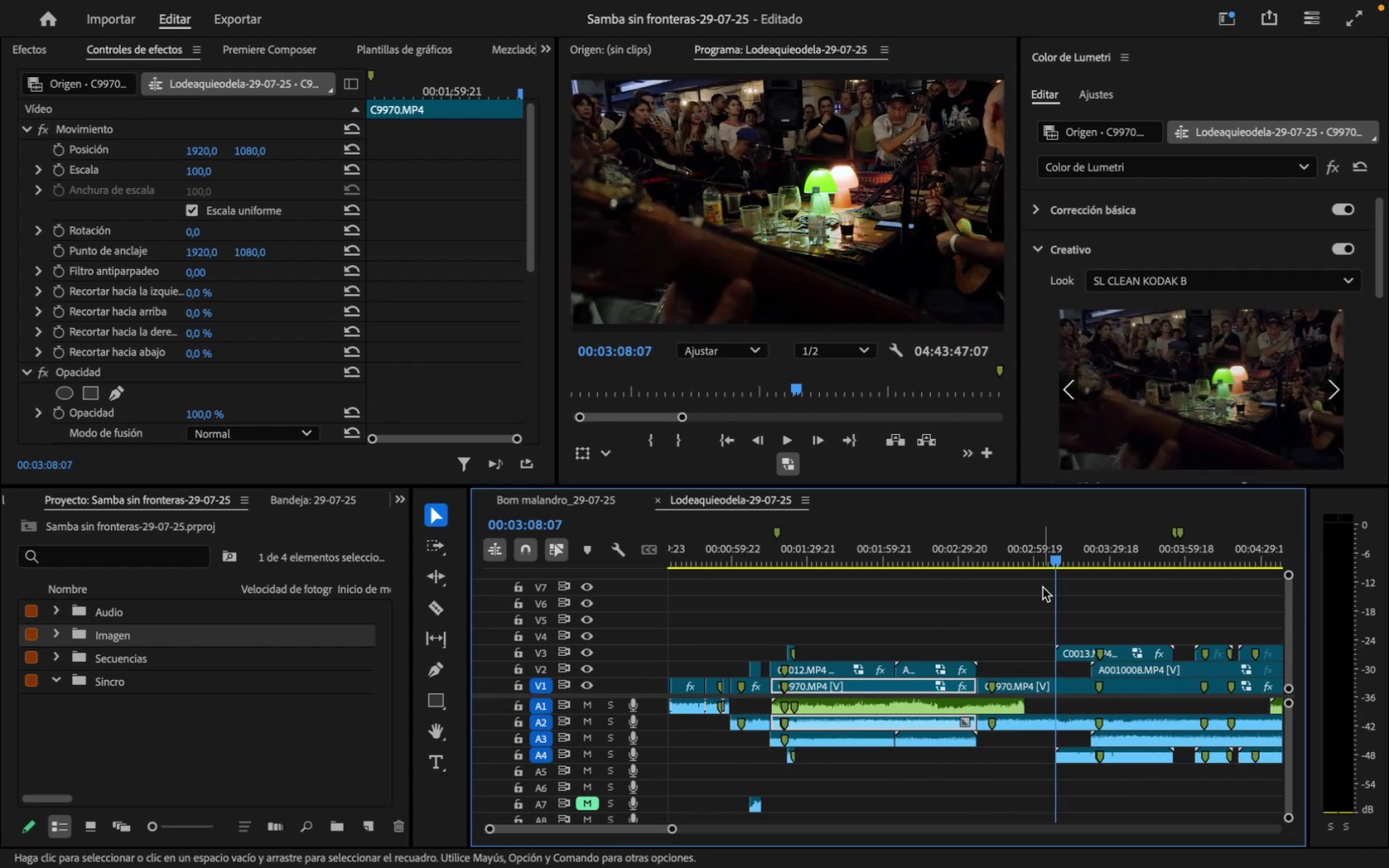 
key(C)
 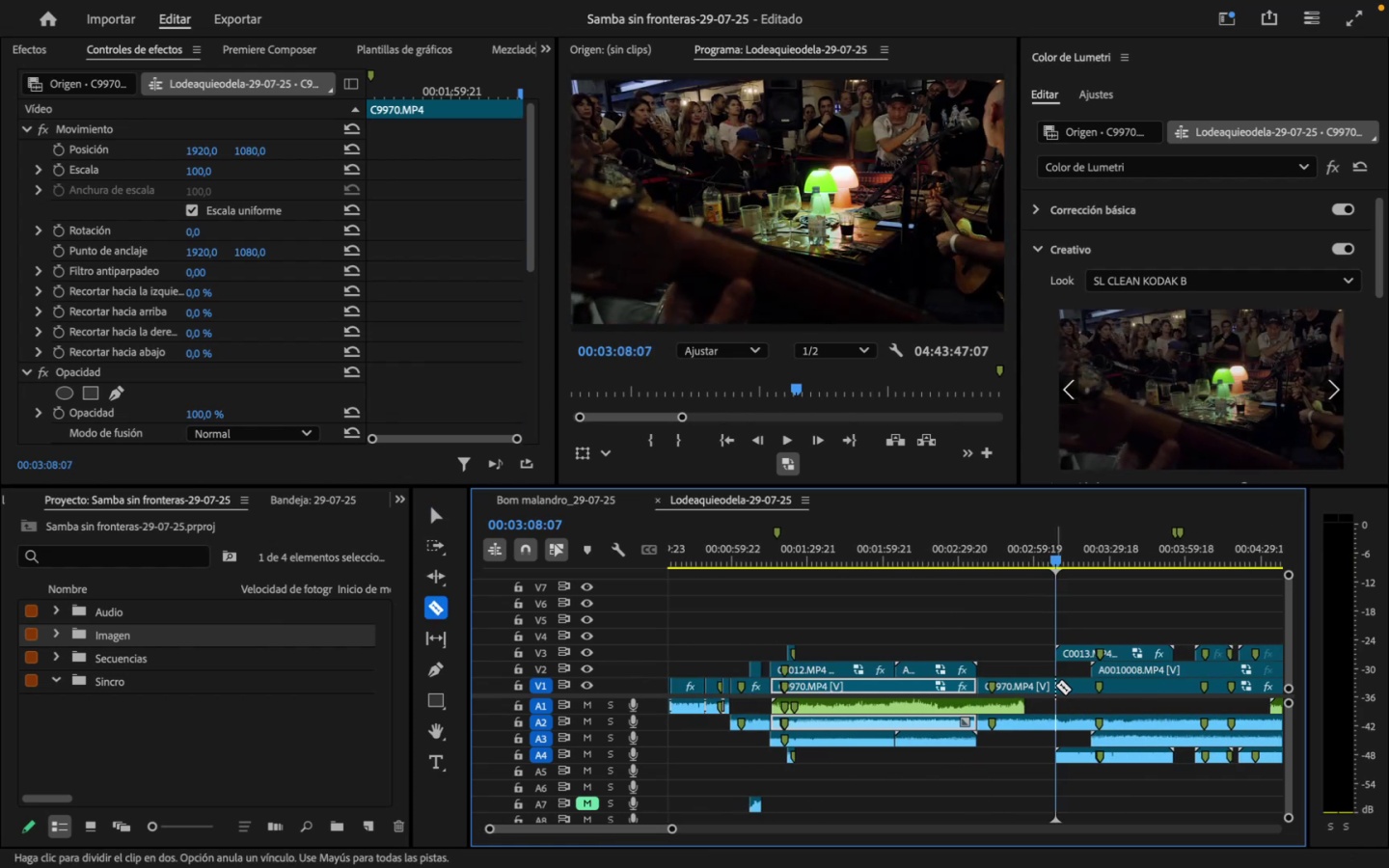 
left_click([1055, 685])
 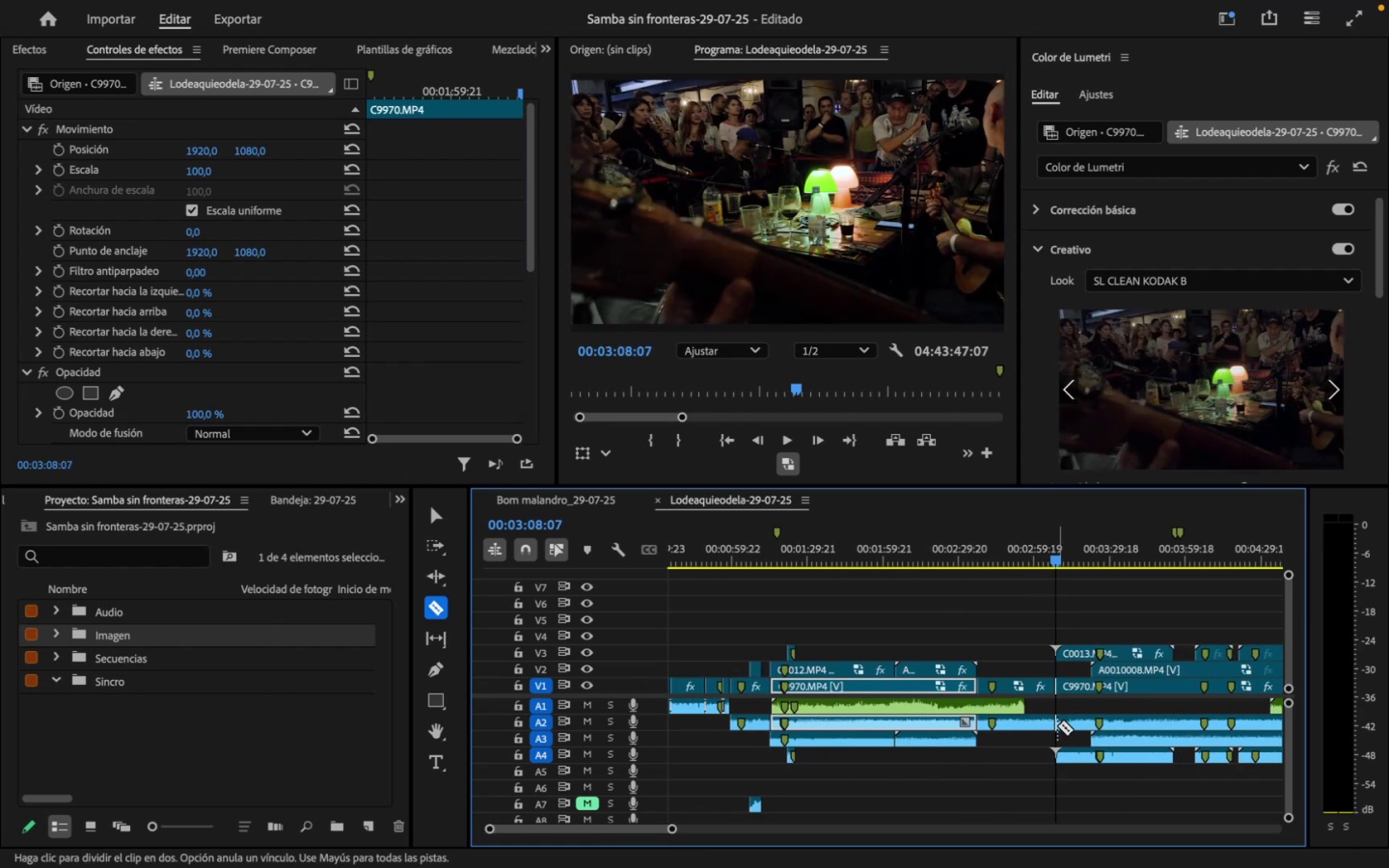 
left_click([1057, 725])
 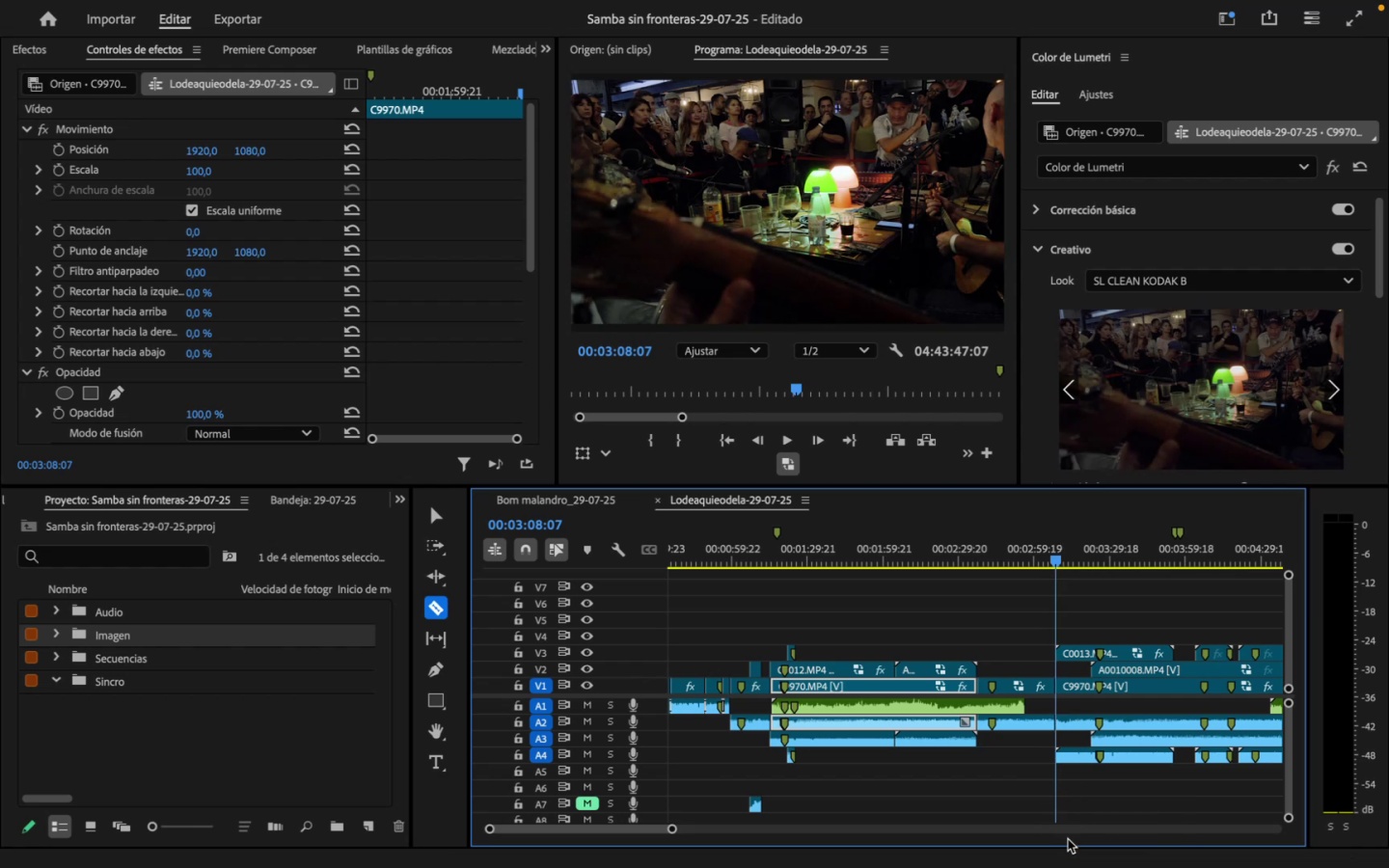 
type(vcv)
key(Backspace)
 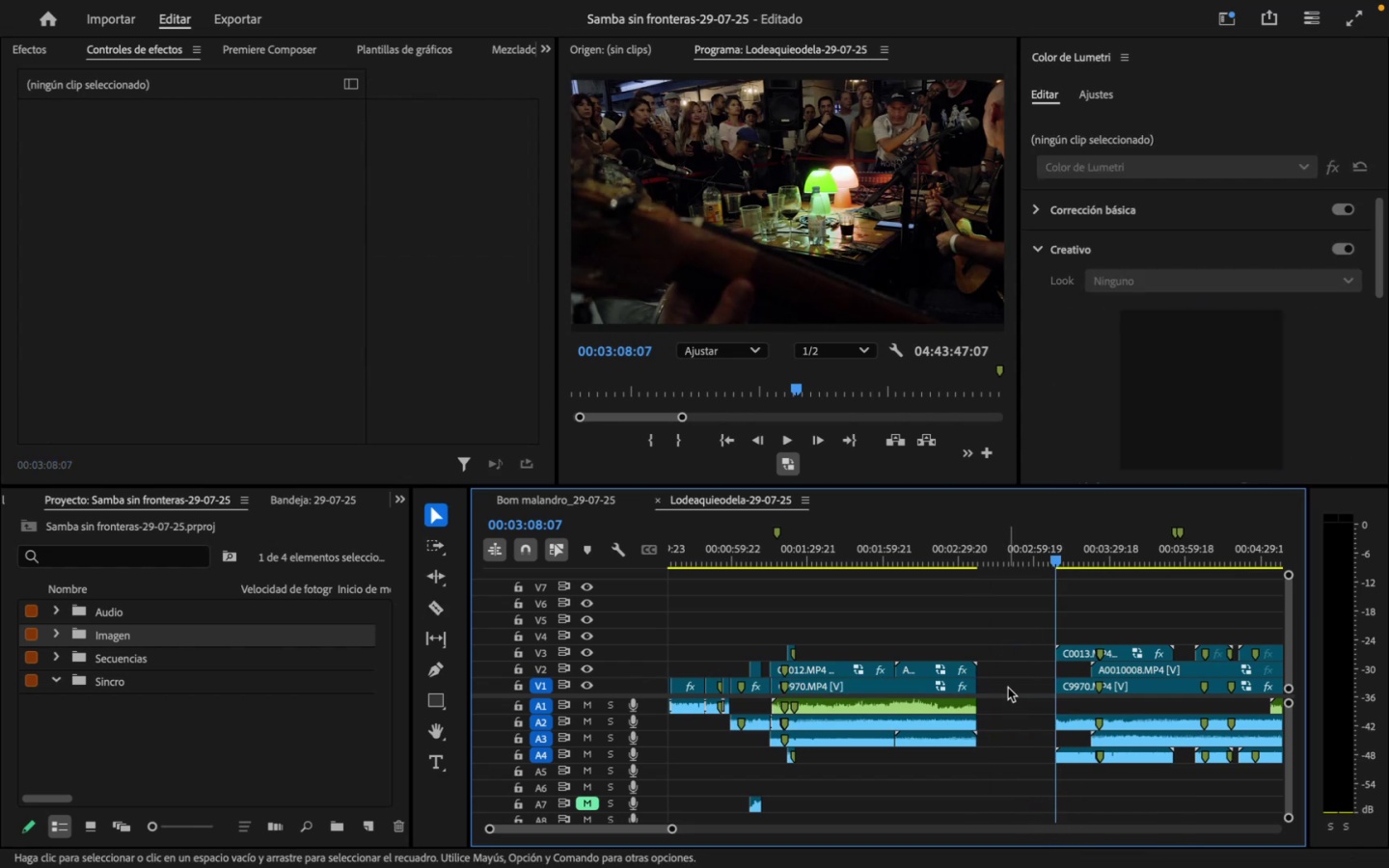 
left_click_drag(start_coordinate=[1020, 653], to_coordinate=[1018, 736])
 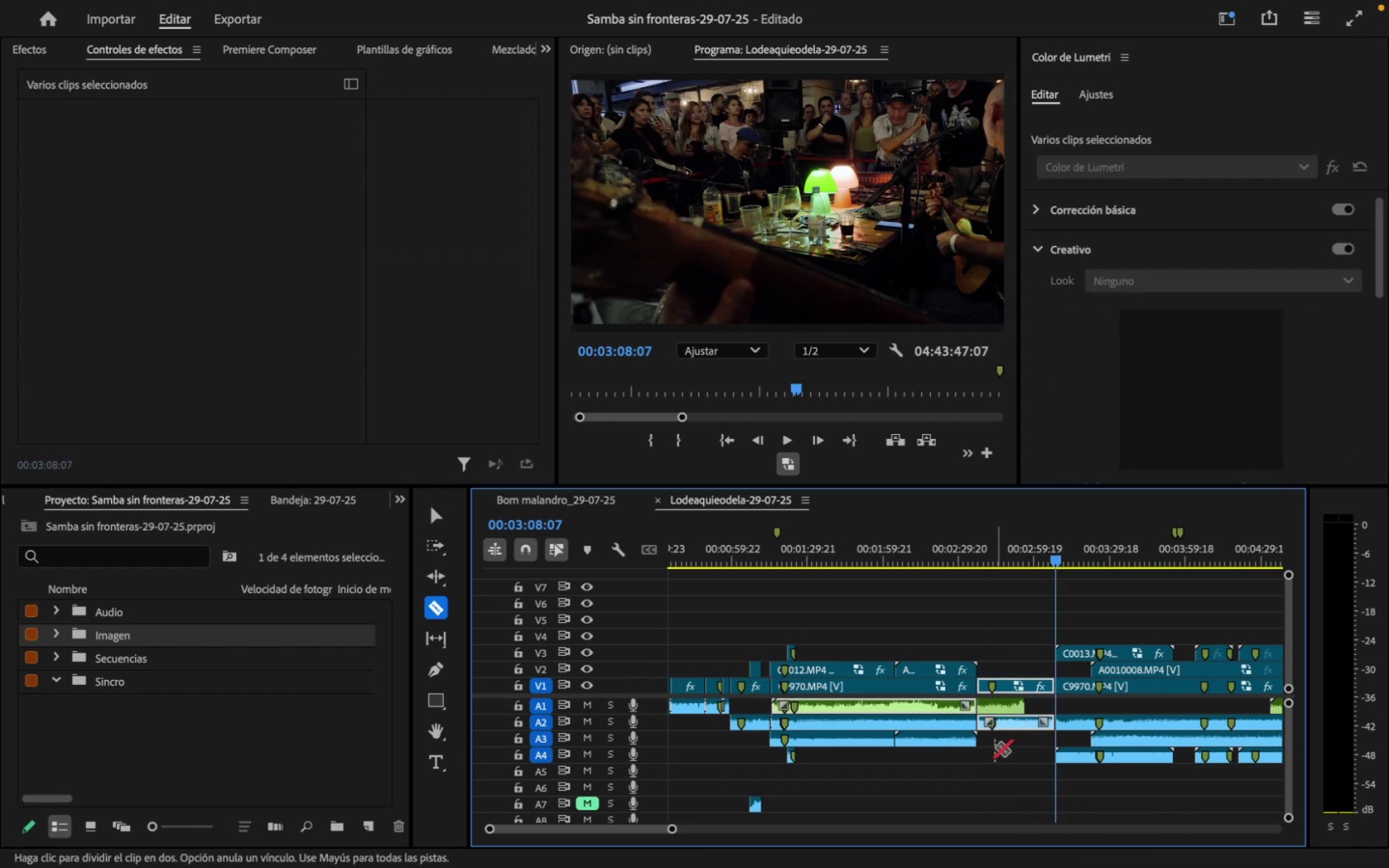 
left_click_drag(start_coordinate=[1007, 644], to_coordinate=[1021, 735])
 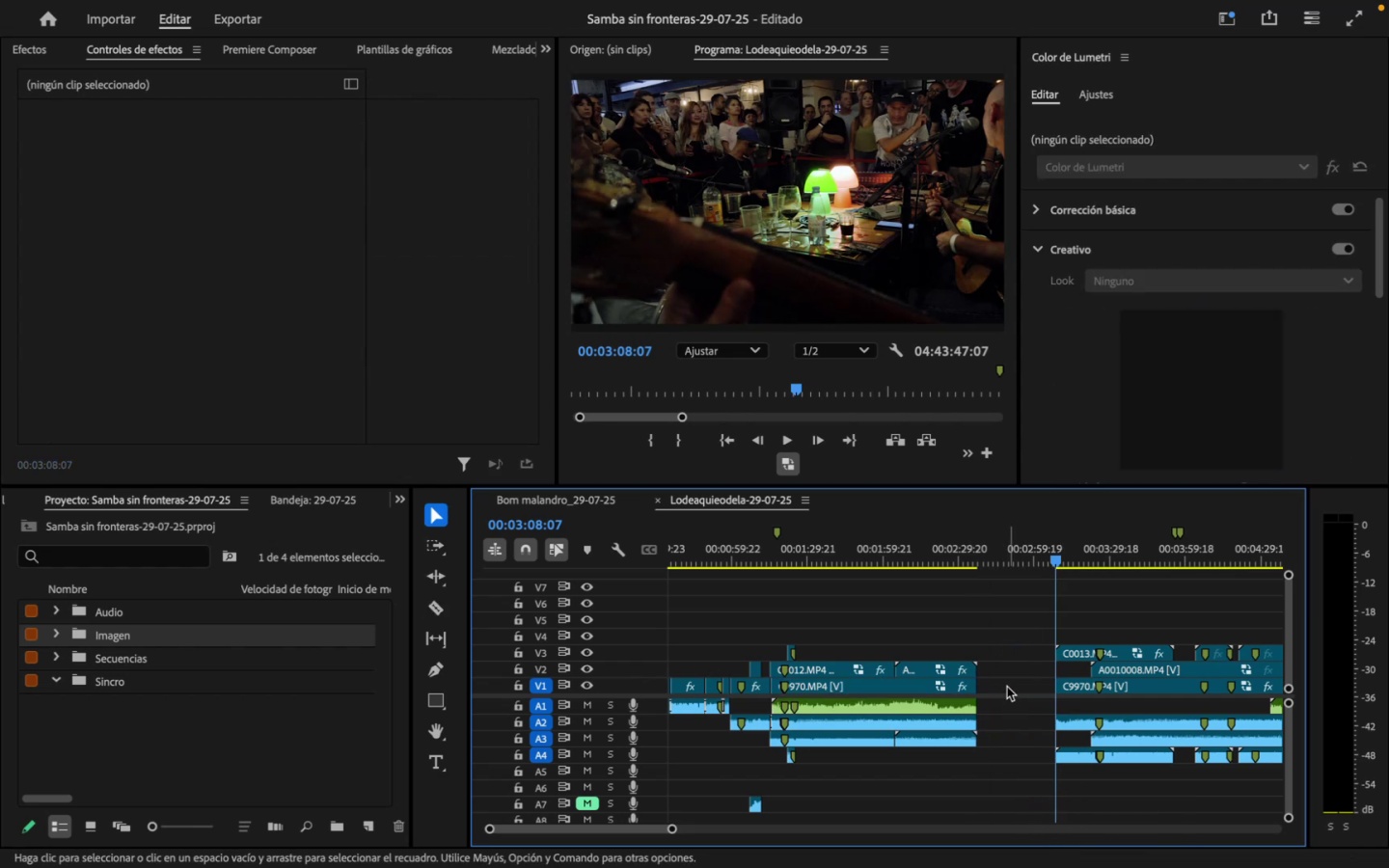 
left_click([998, 686])
 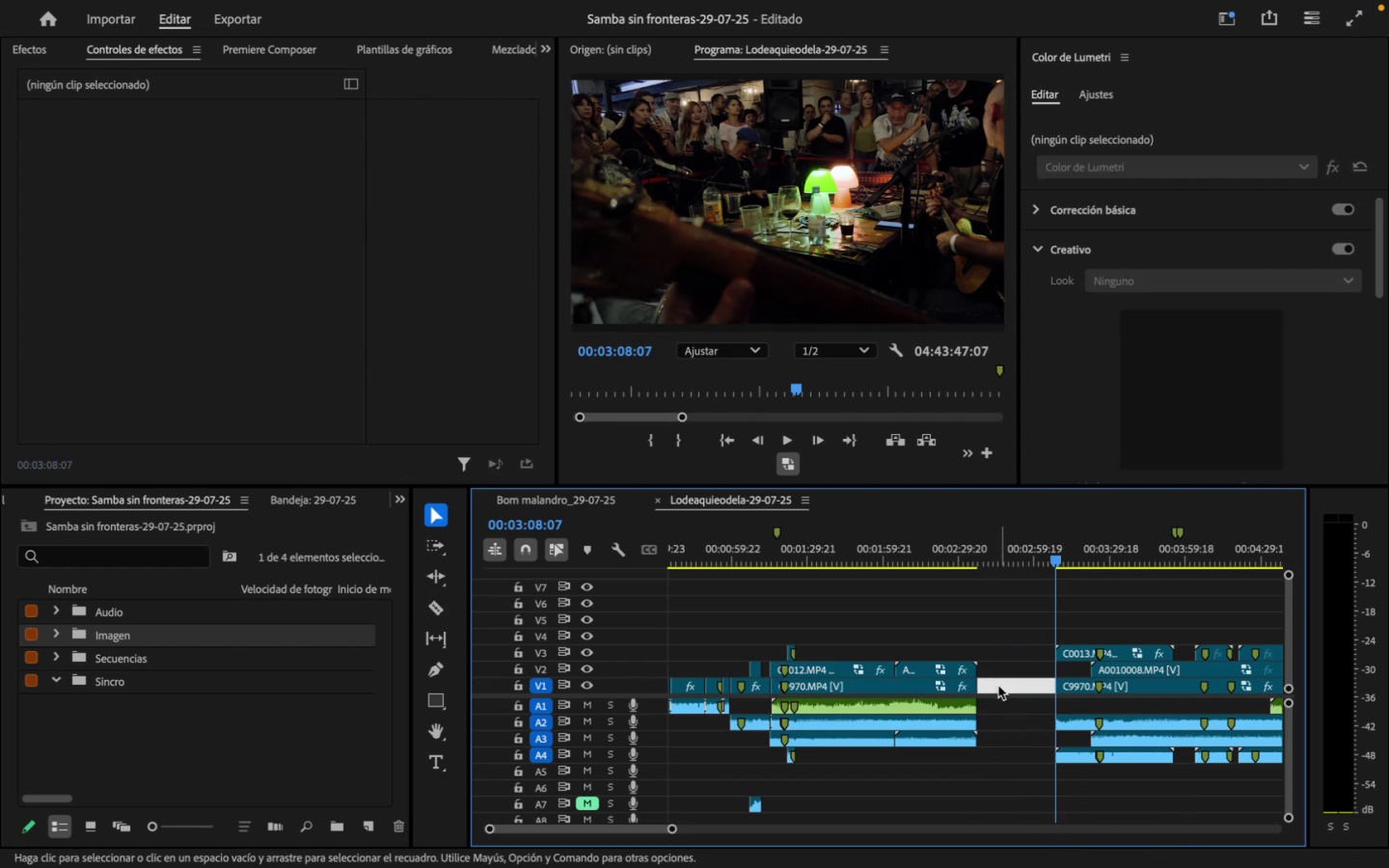 
key(Backspace)
 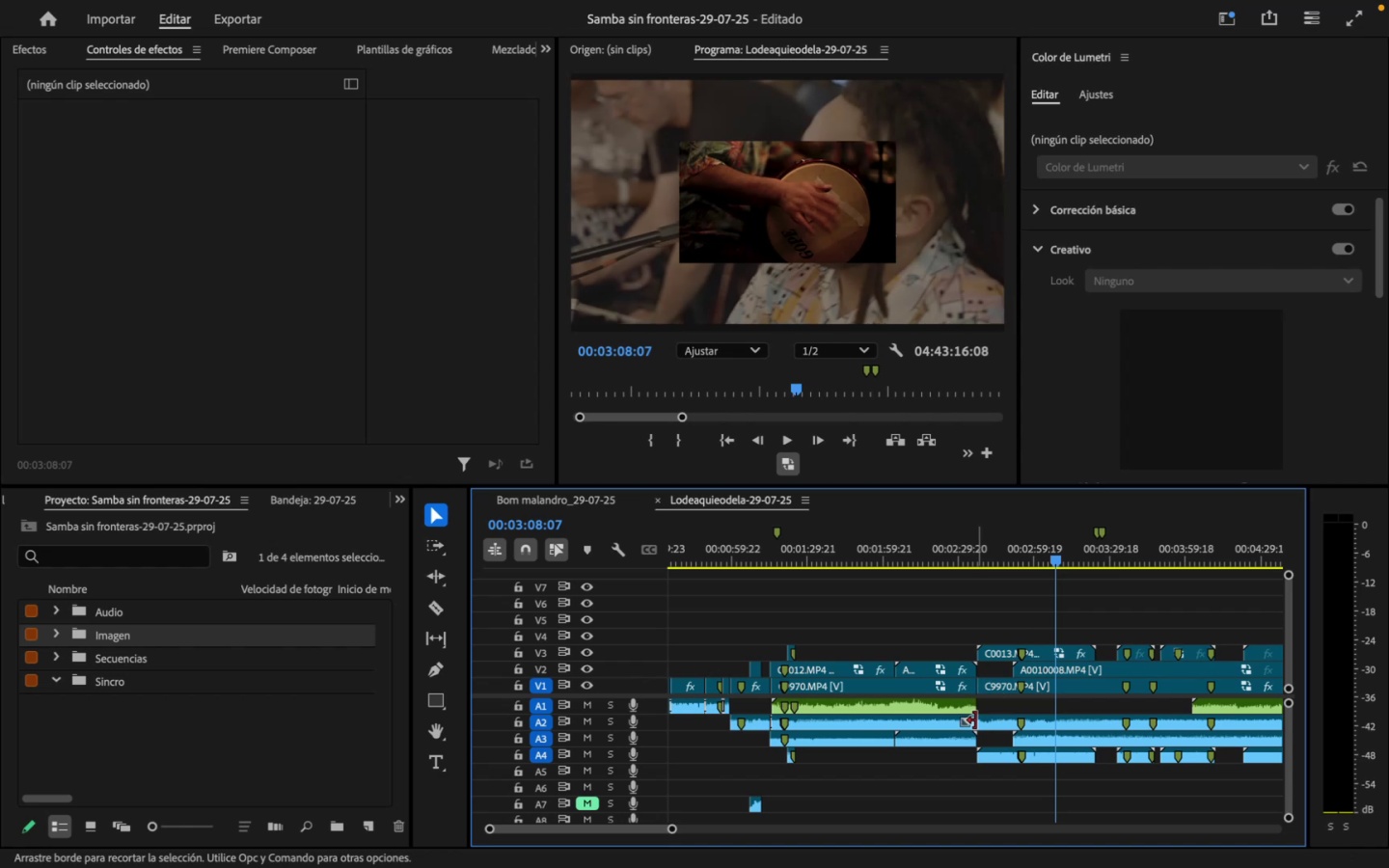 
right_click([977, 721])
 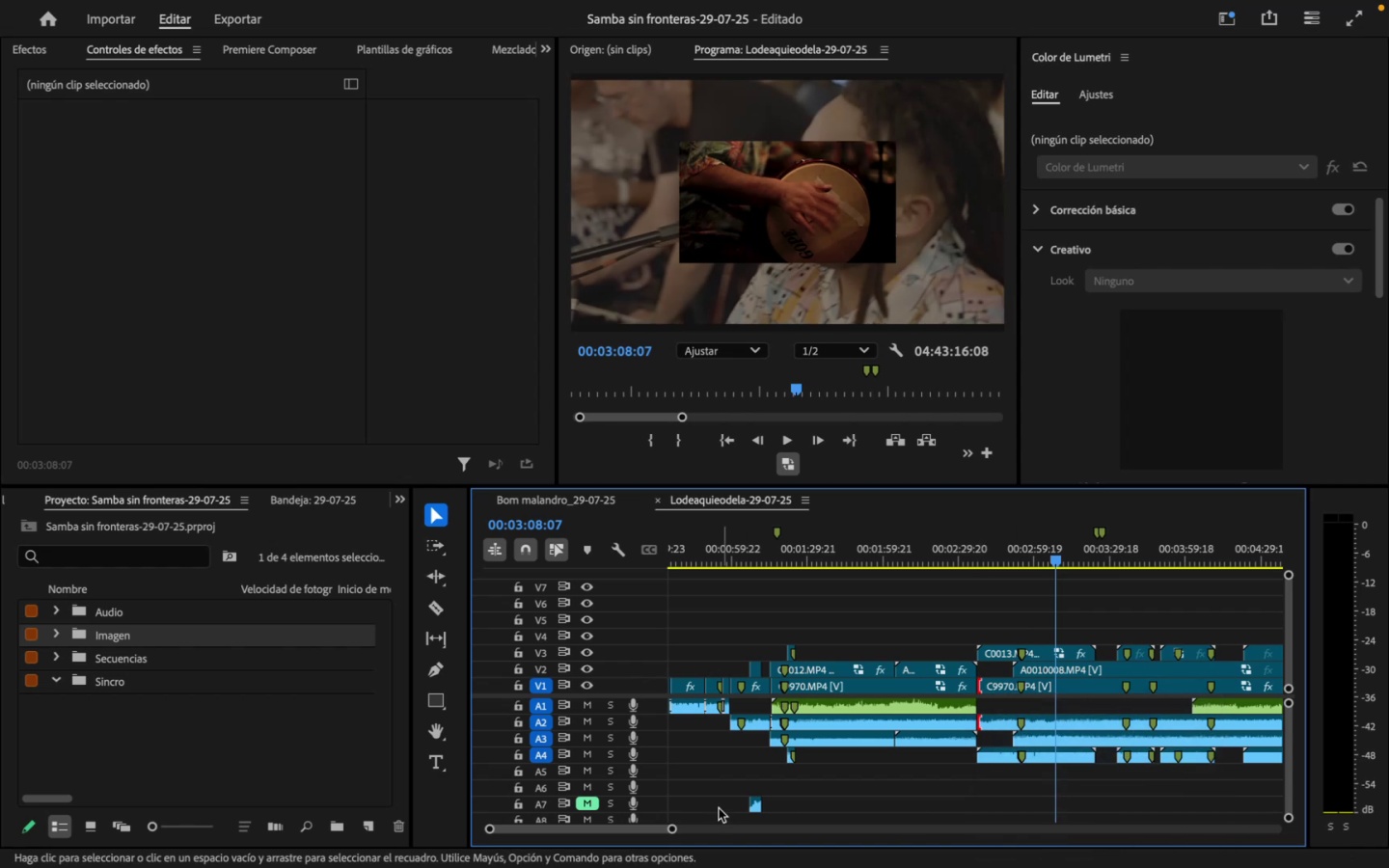 
left_click_drag(start_coordinate=[673, 829], to_coordinate=[640, 835])
 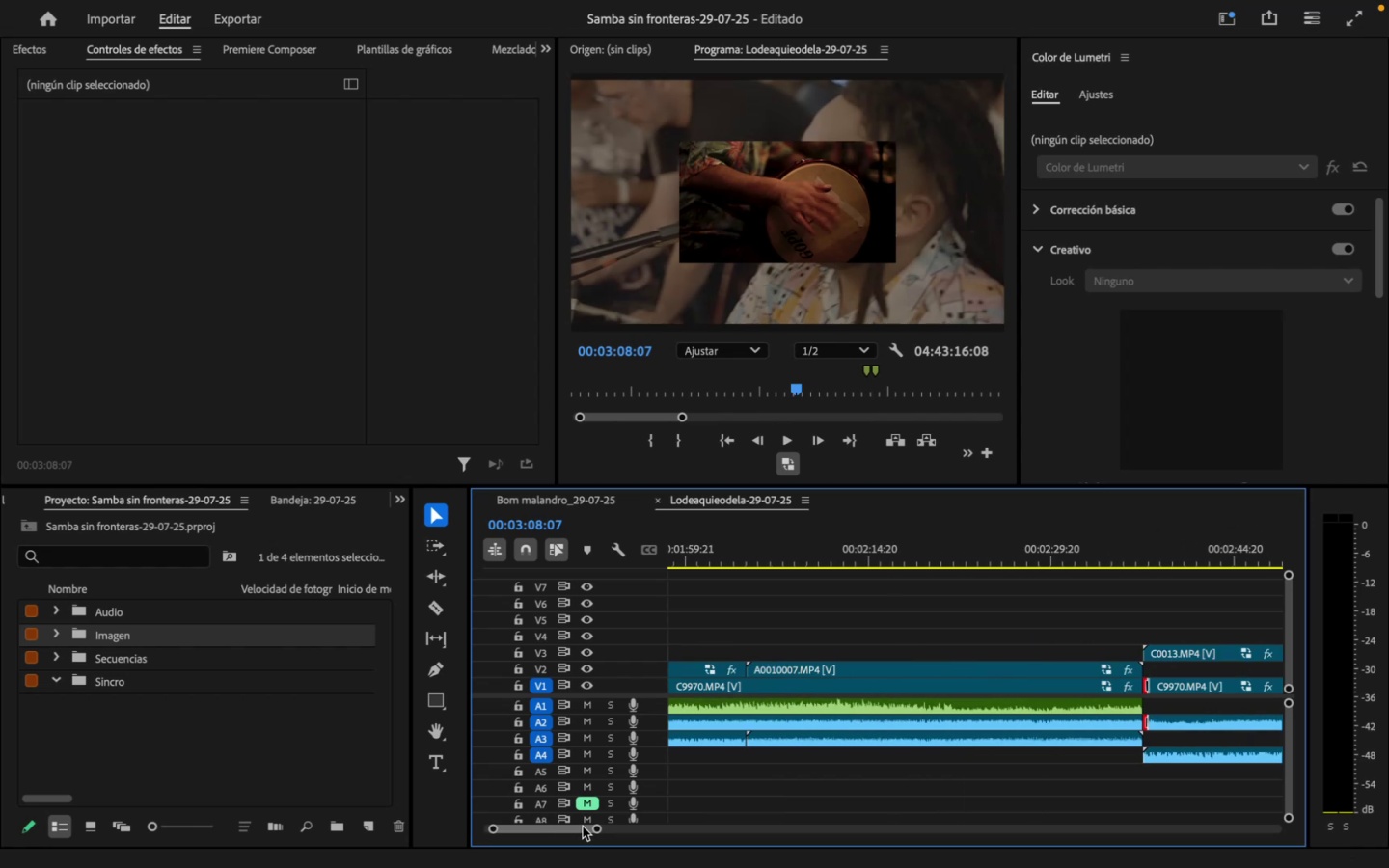 
wait(6.16)
 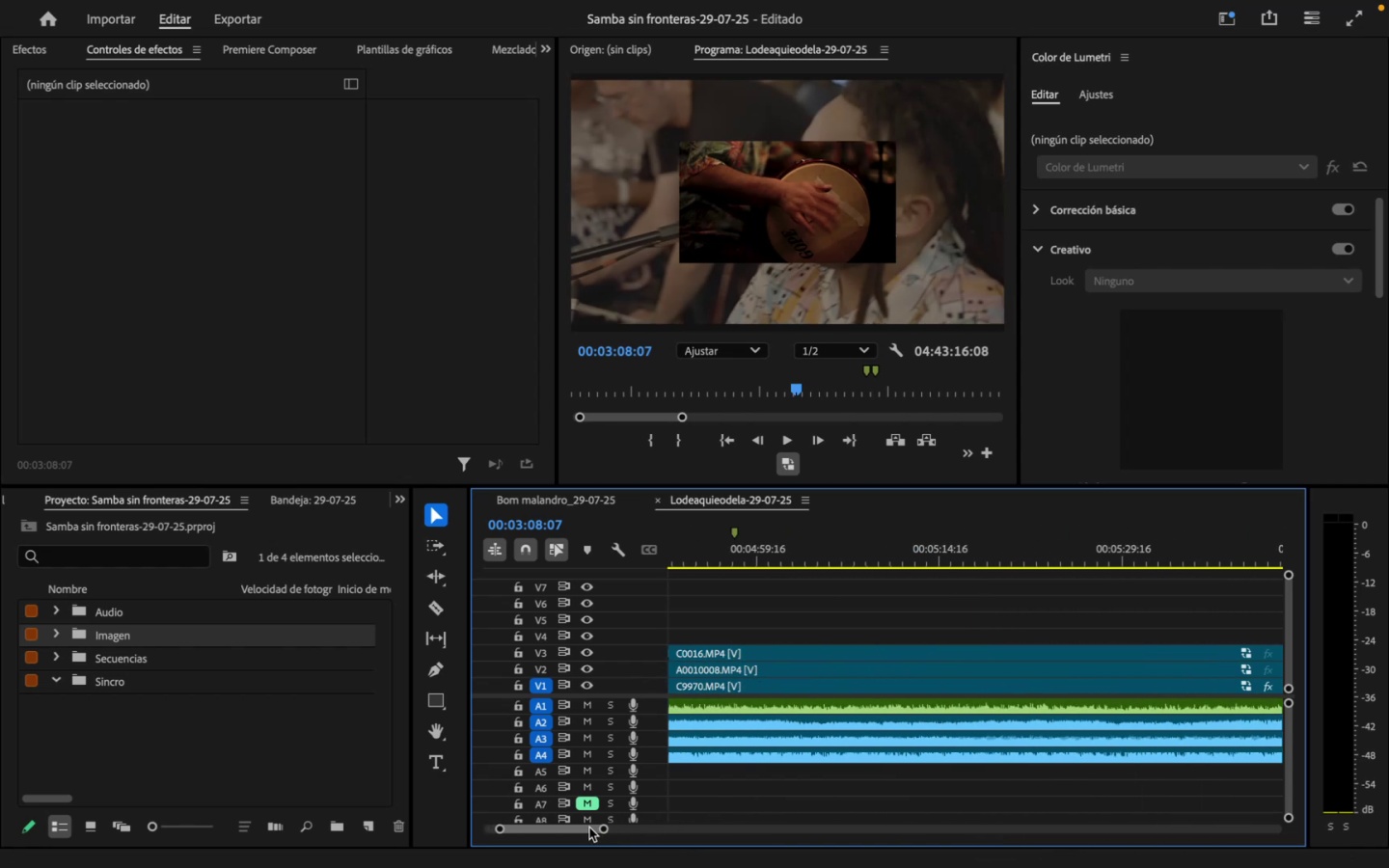 
left_click([1141, 530])
 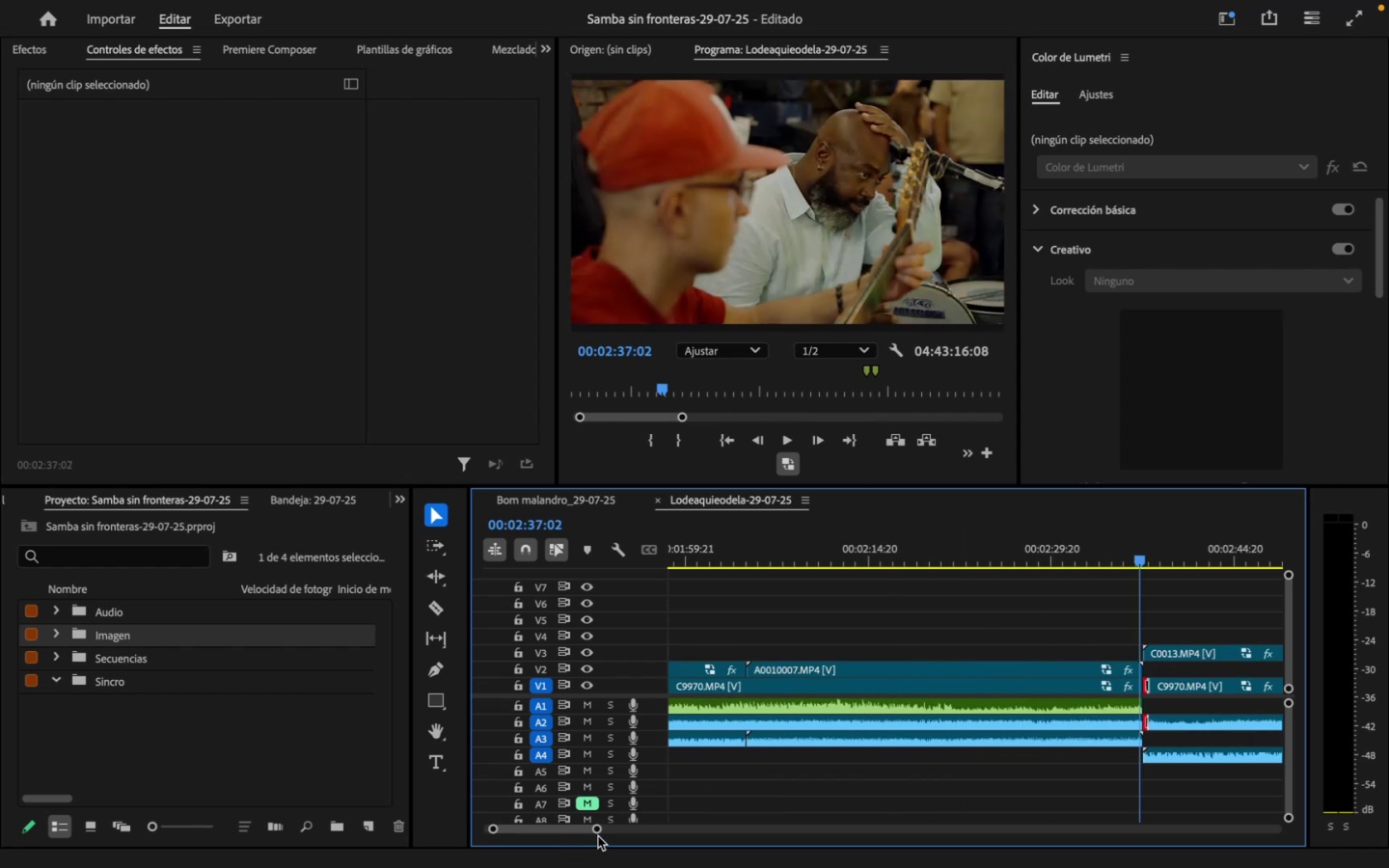 
left_click_drag(start_coordinate=[594, 828], to_coordinate=[576, 846])
 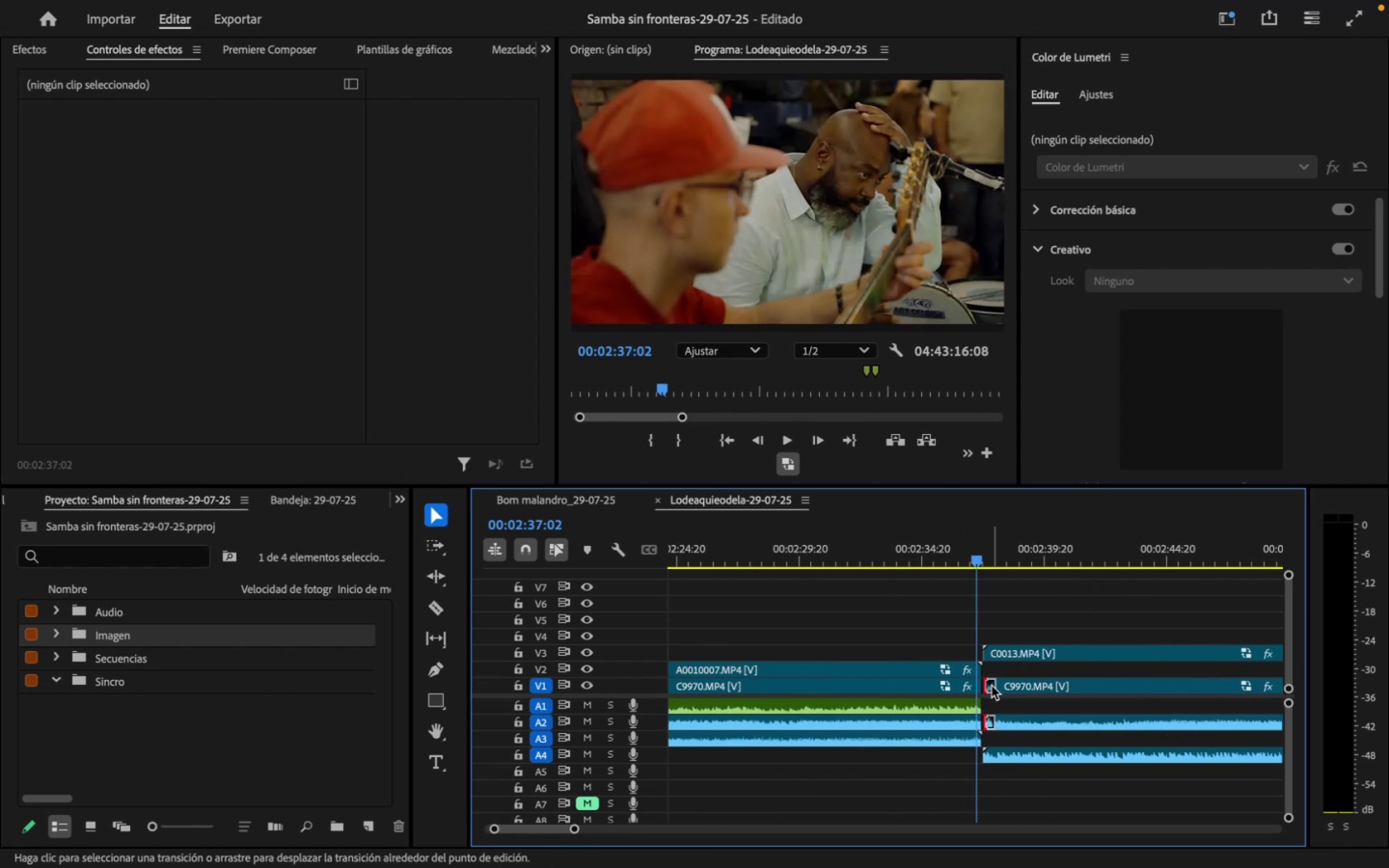 
left_click([992, 687])
 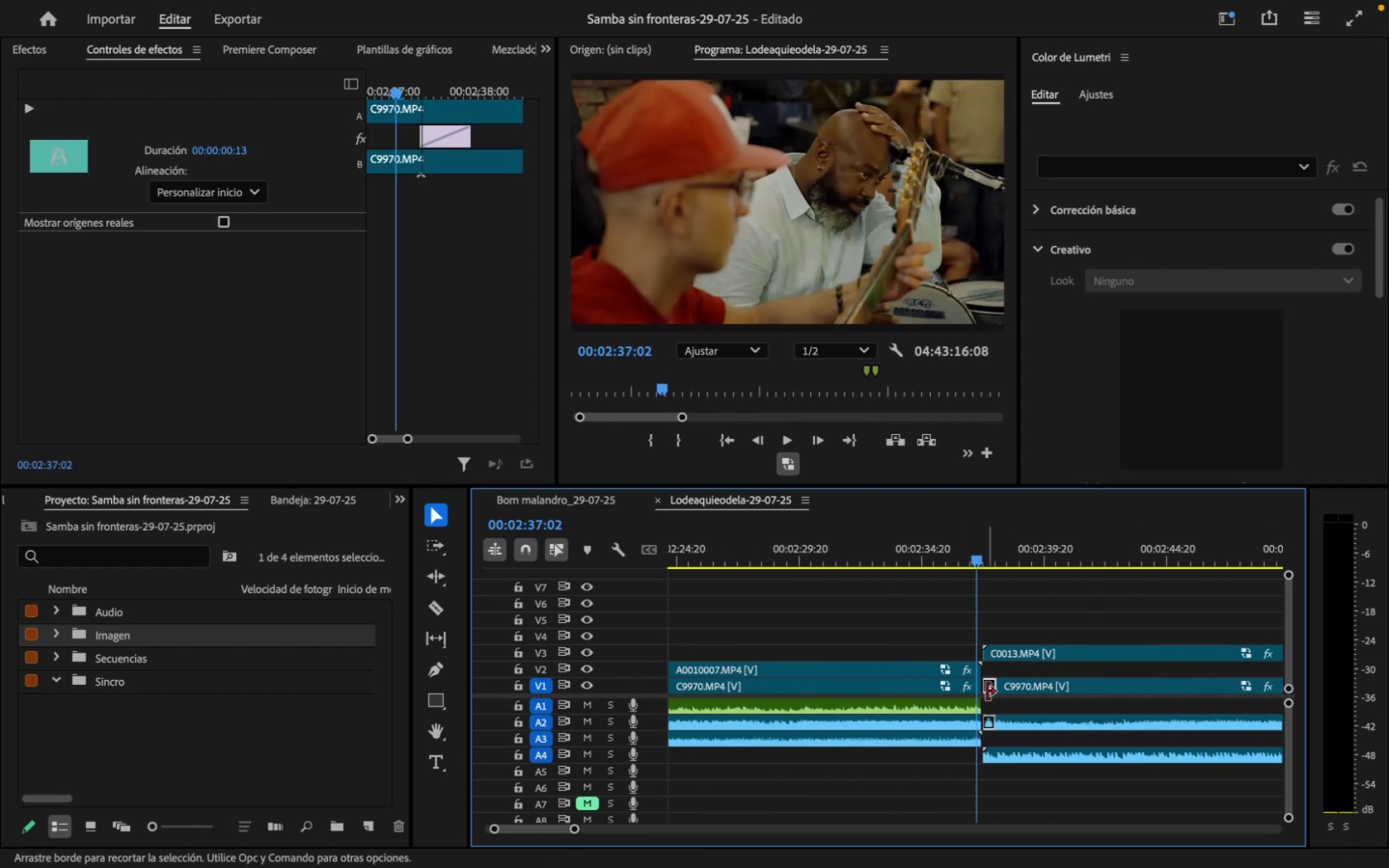 
key(Backspace)
 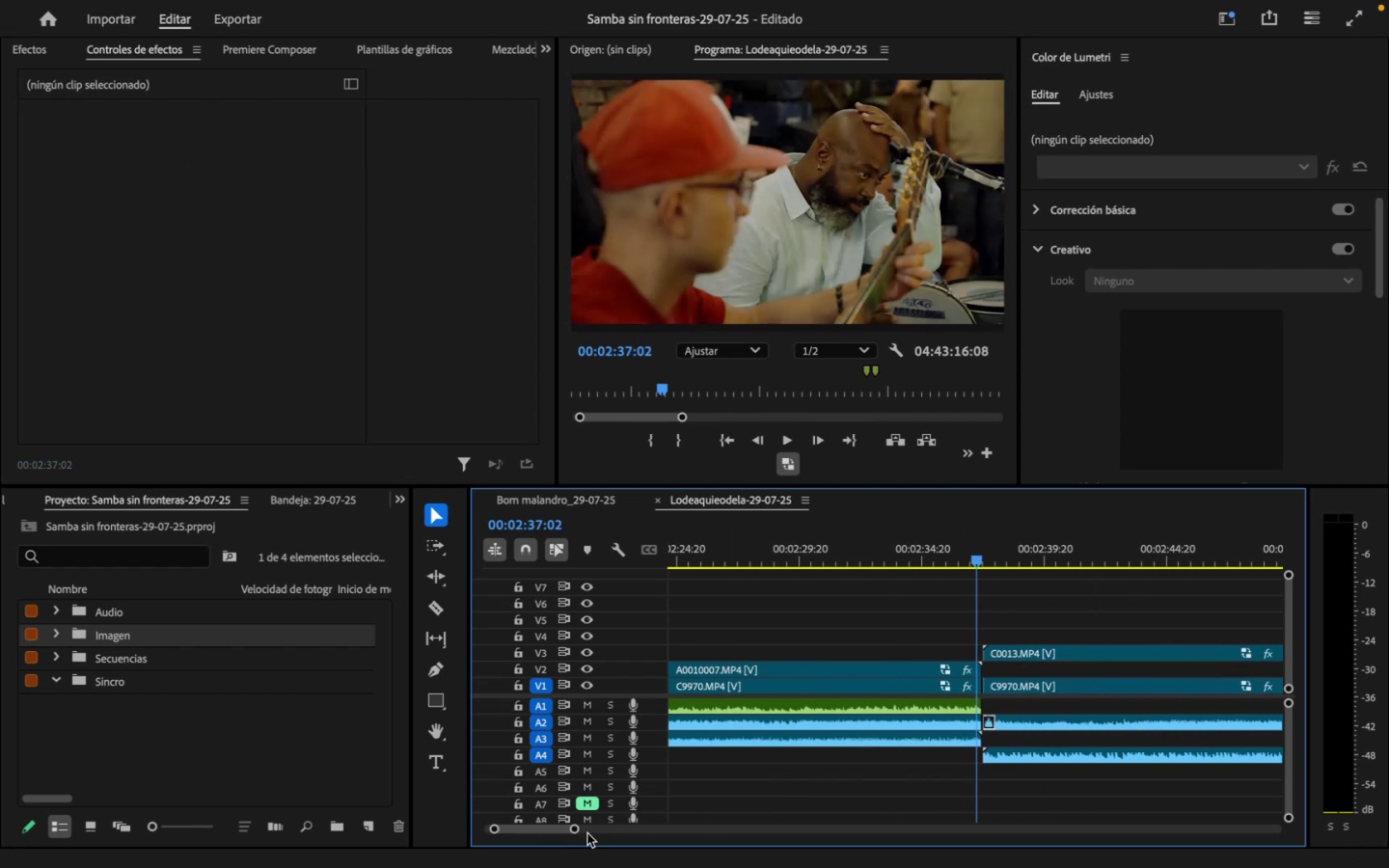 
left_click_drag(start_coordinate=[574, 832], to_coordinate=[671, 836])
 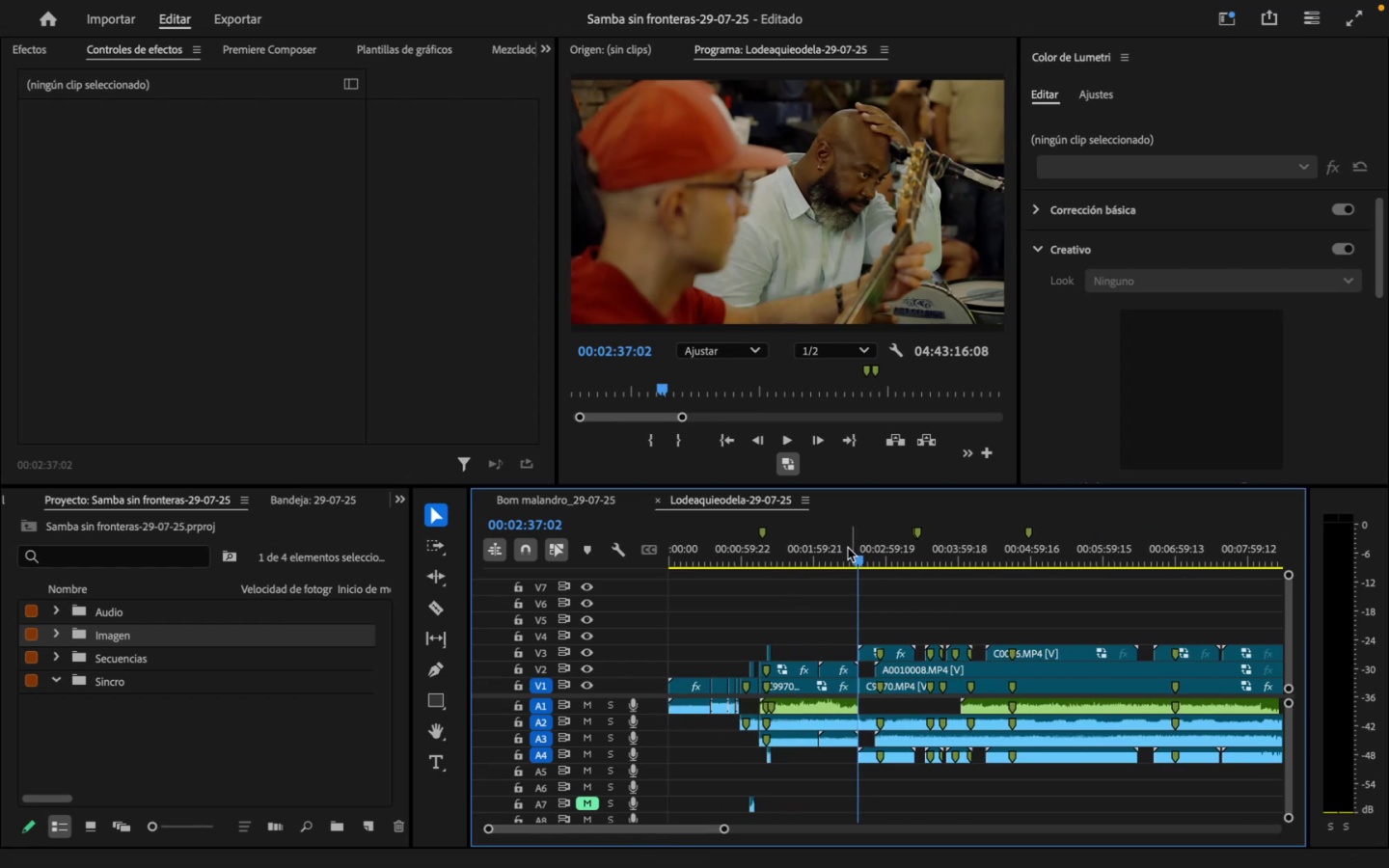 
left_click([842, 547])
 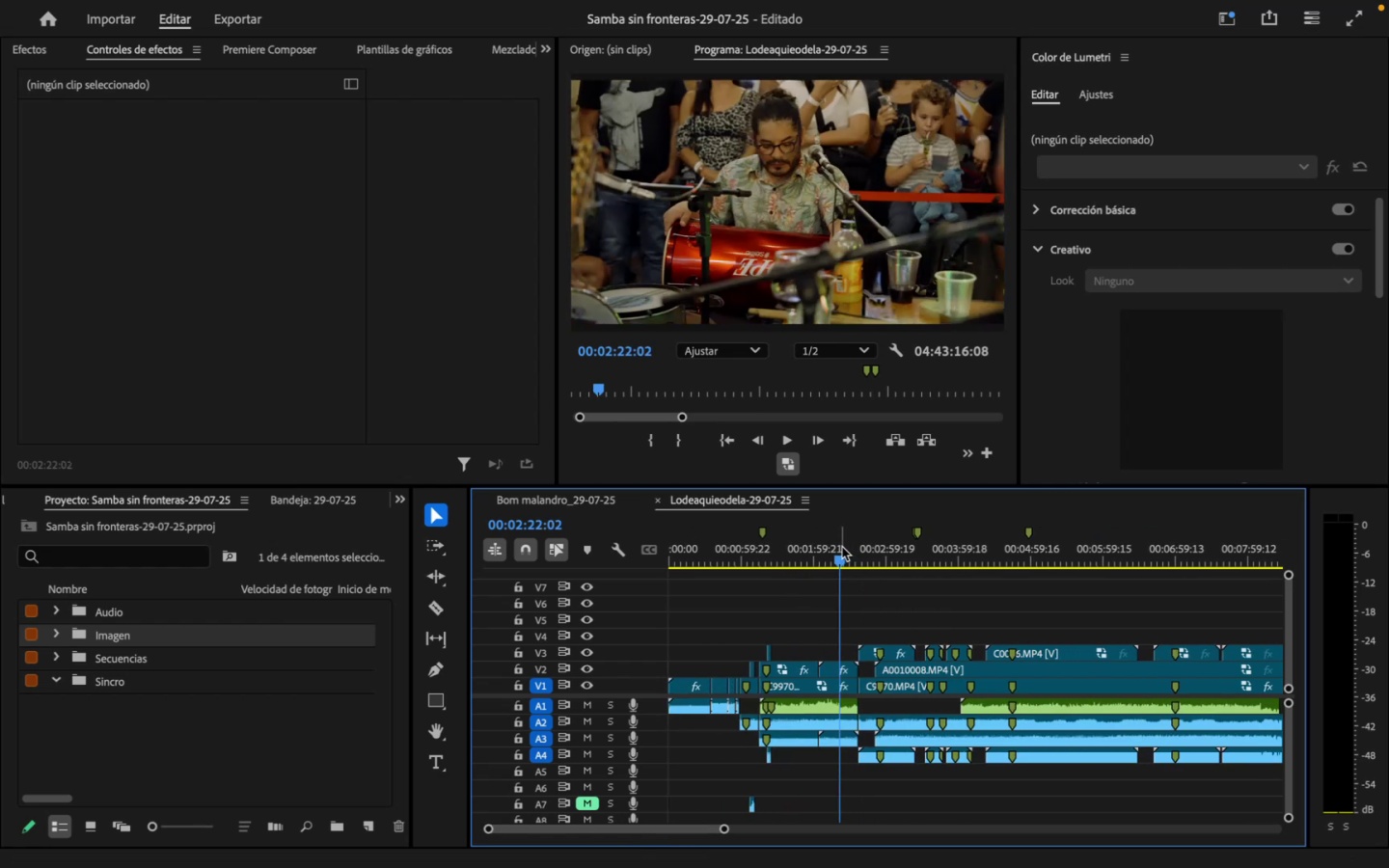 
key(Space)
 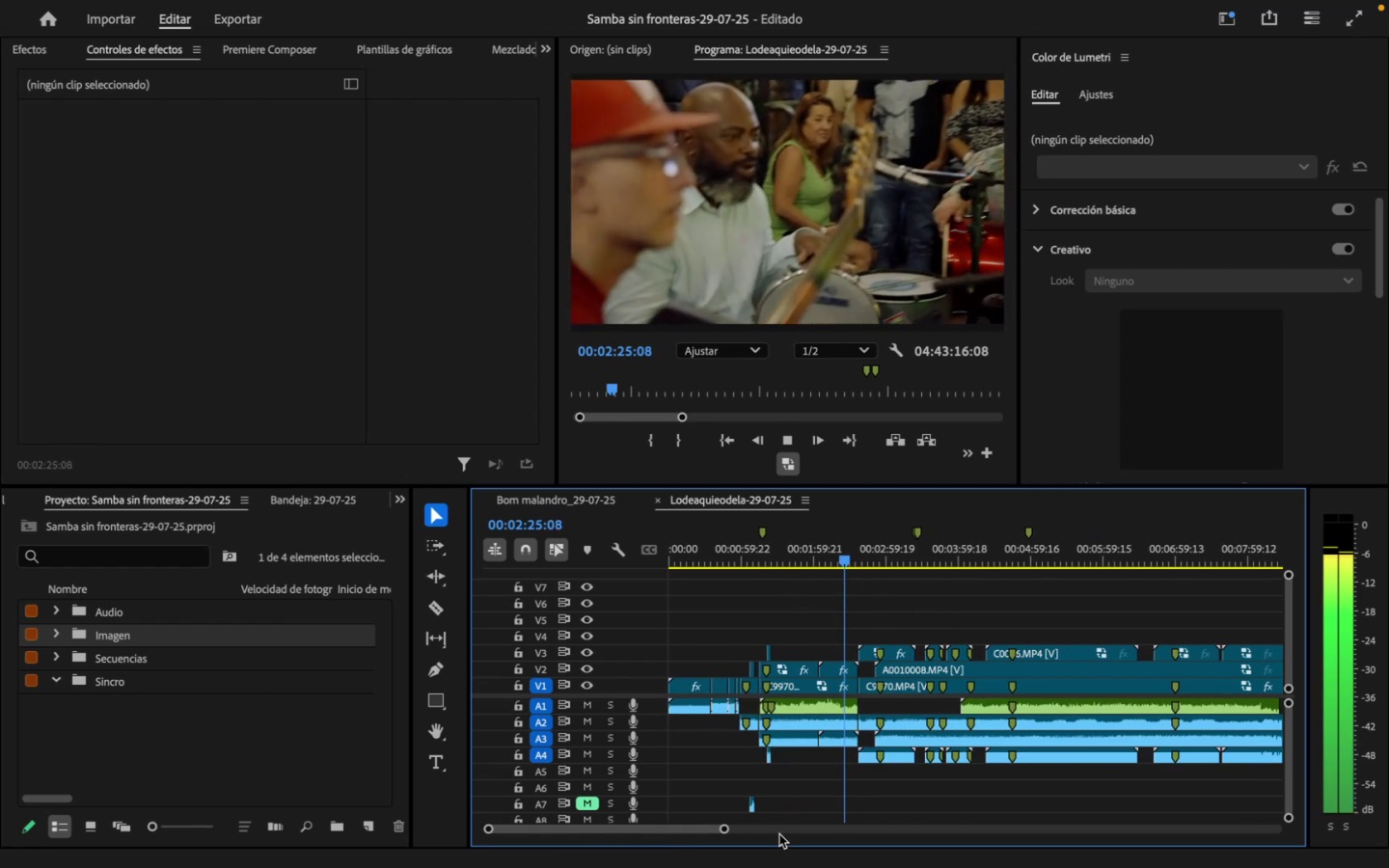 
left_click_drag(start_coordinate=[723, 830], to_coordinate=[670, 854])
 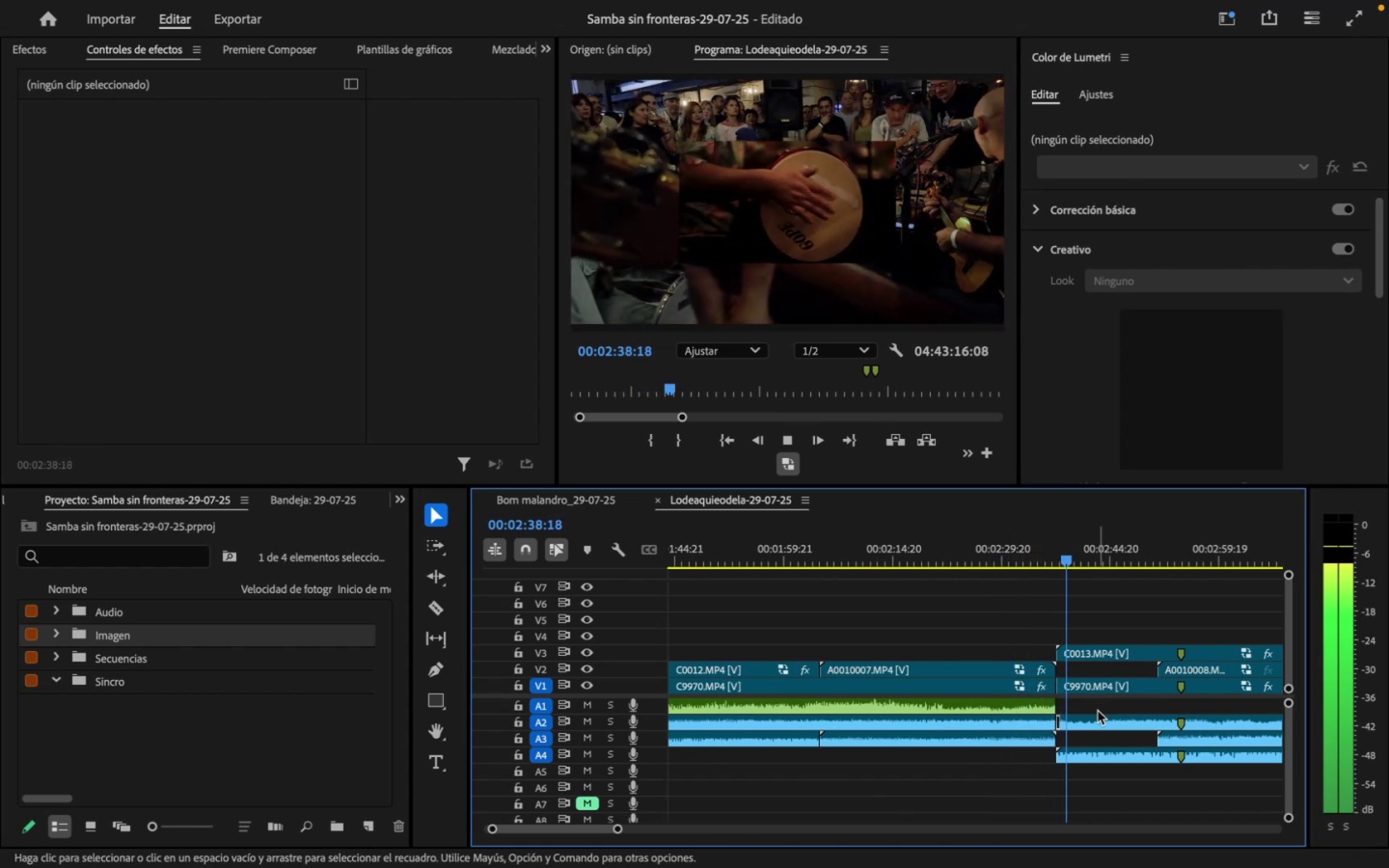 
wait(14.3)
 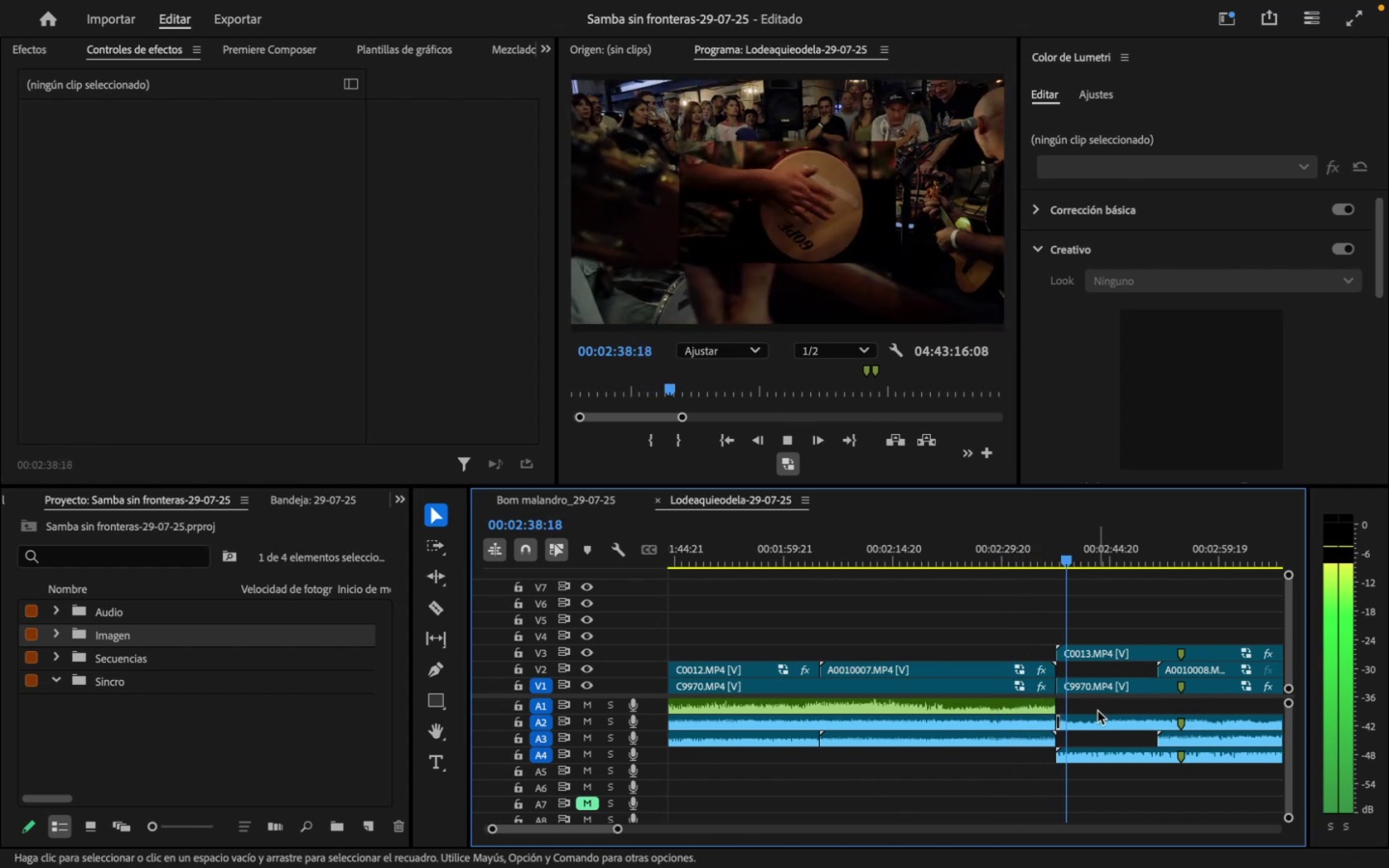 
double_click([1055, 547])
 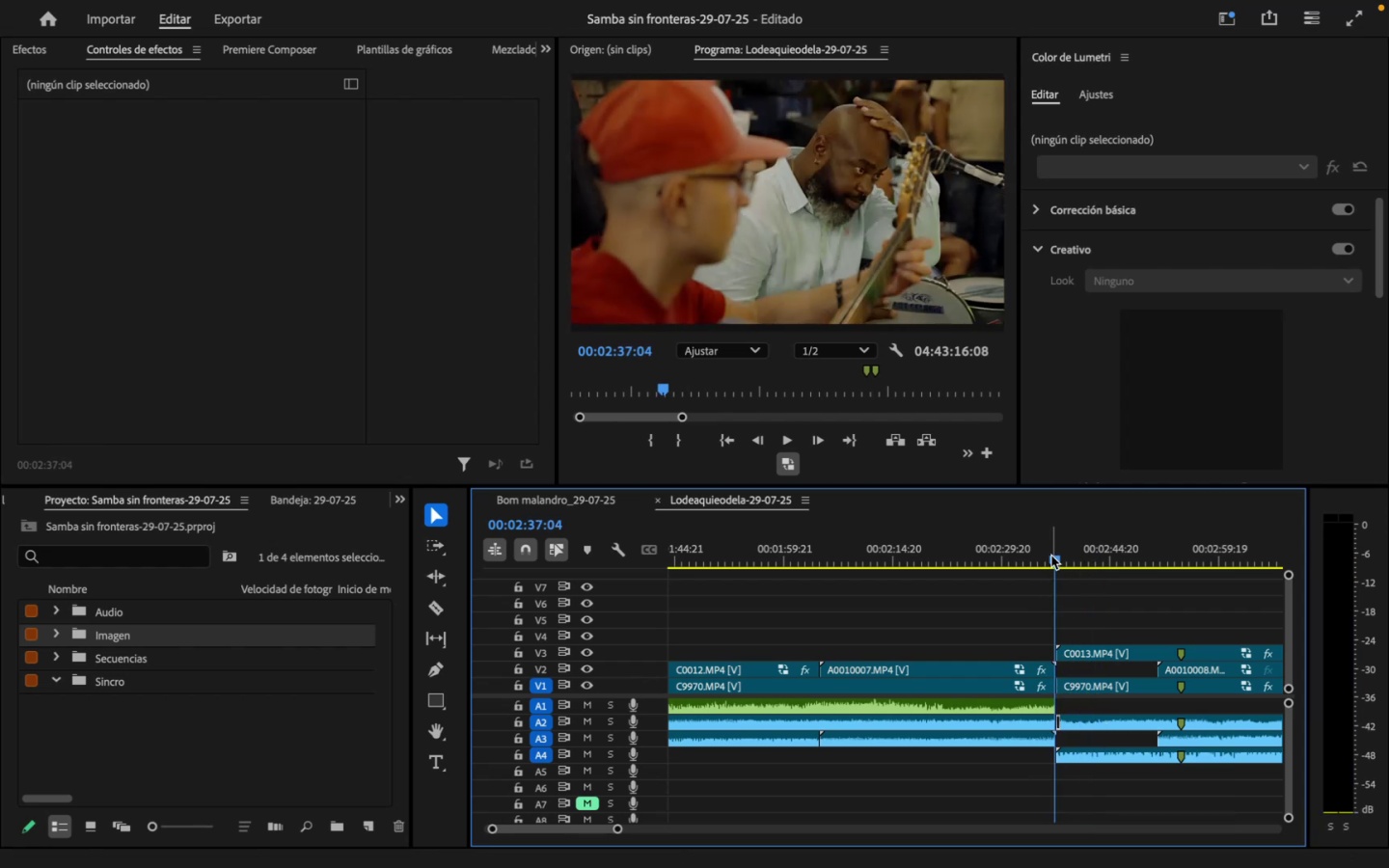 
left_click_drag(start_coordinate=[1050, 556], to_coordinate=[1042, 557])
 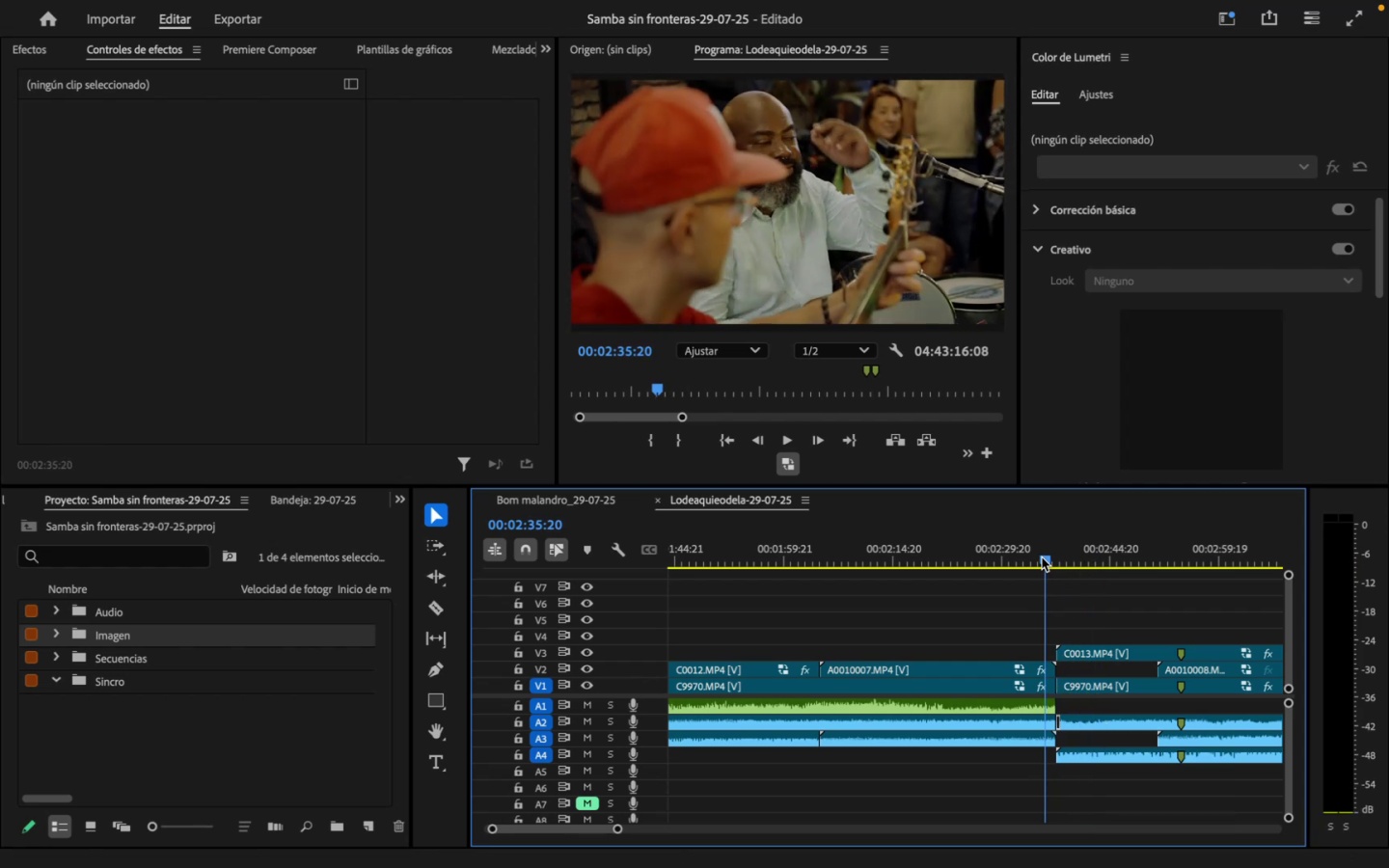 
key(Space)
 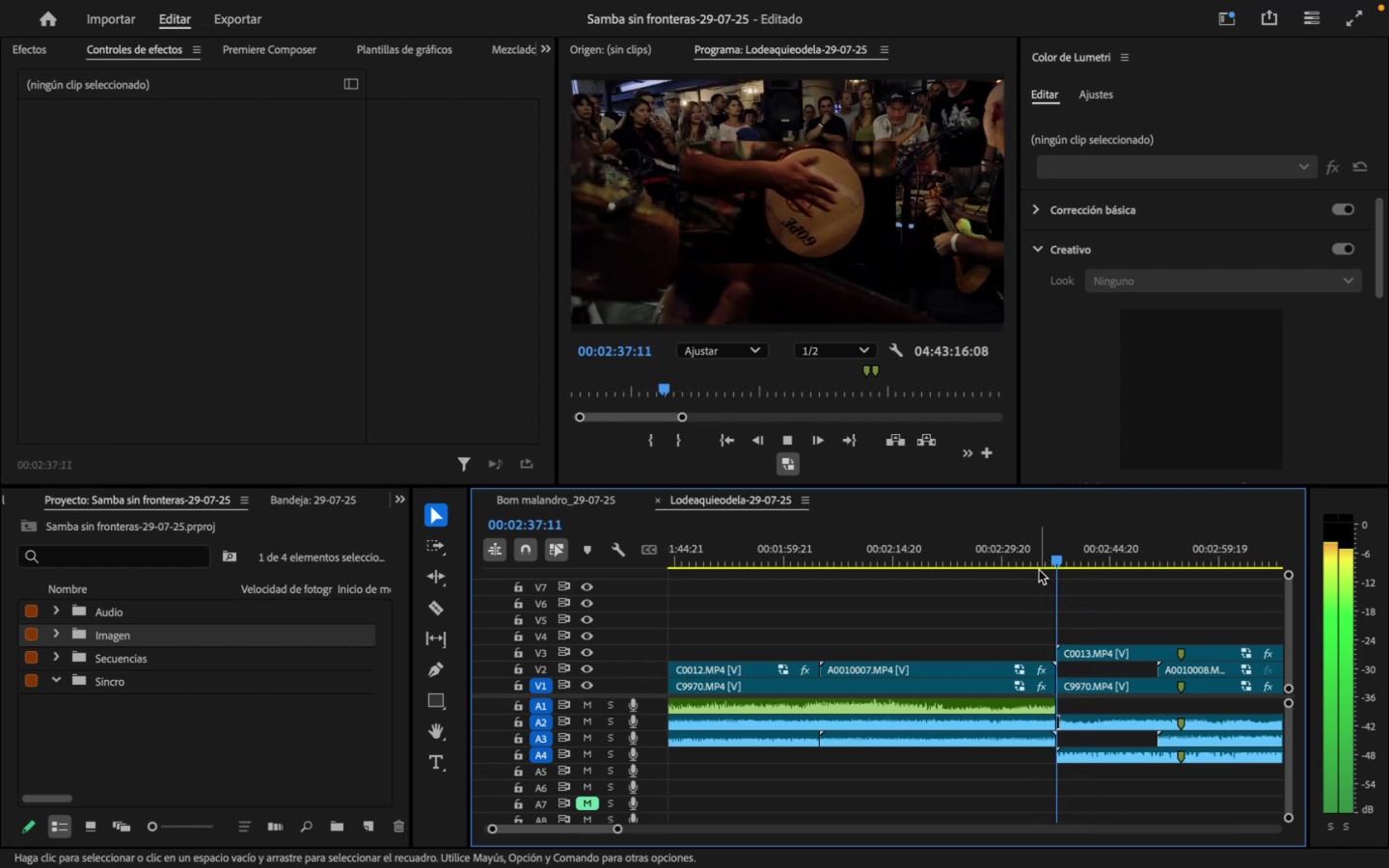 
key(Space)
 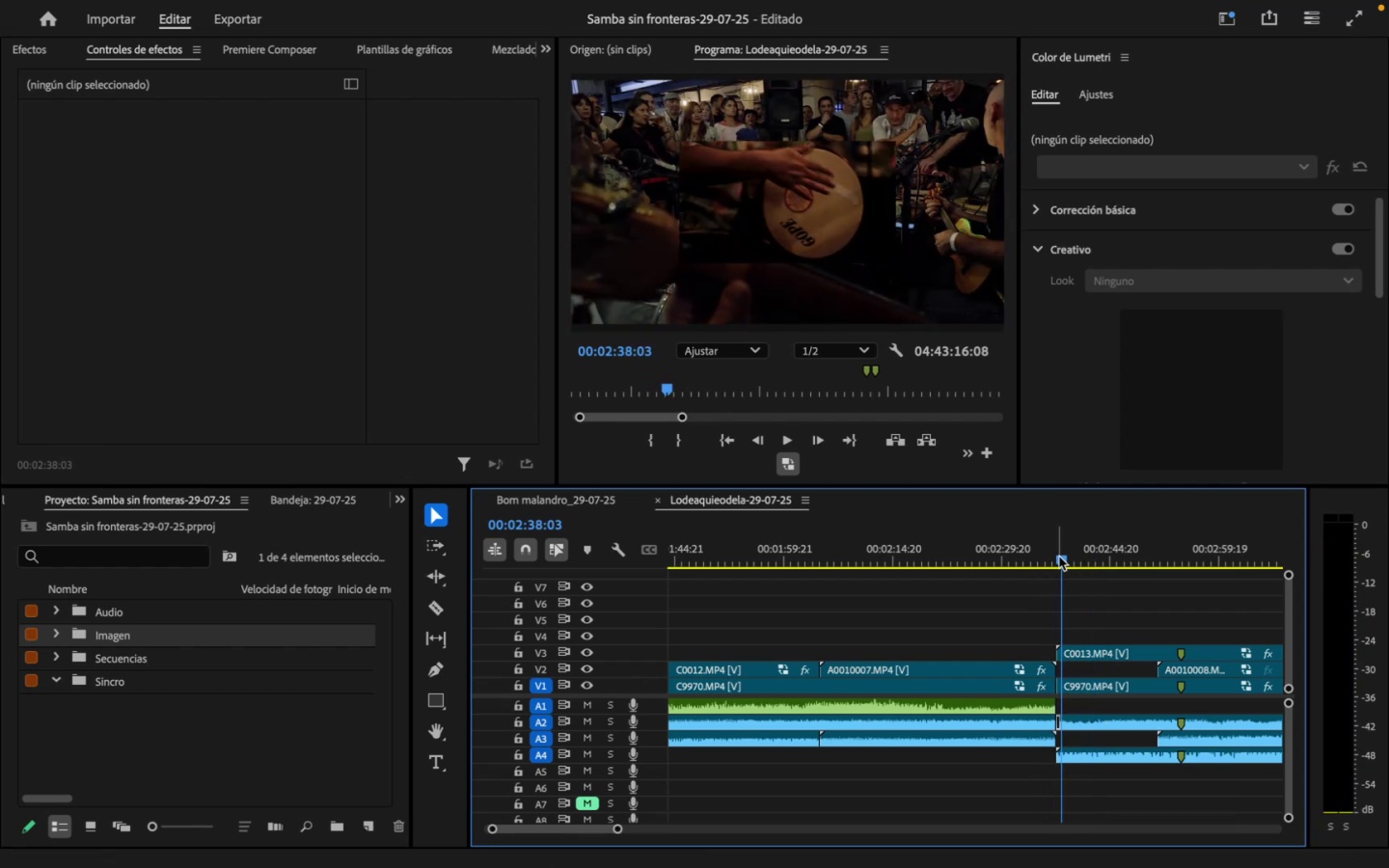 
left_click_drag(start_coordinate=[1062, 554], to_coordinate=[1040, 556])
 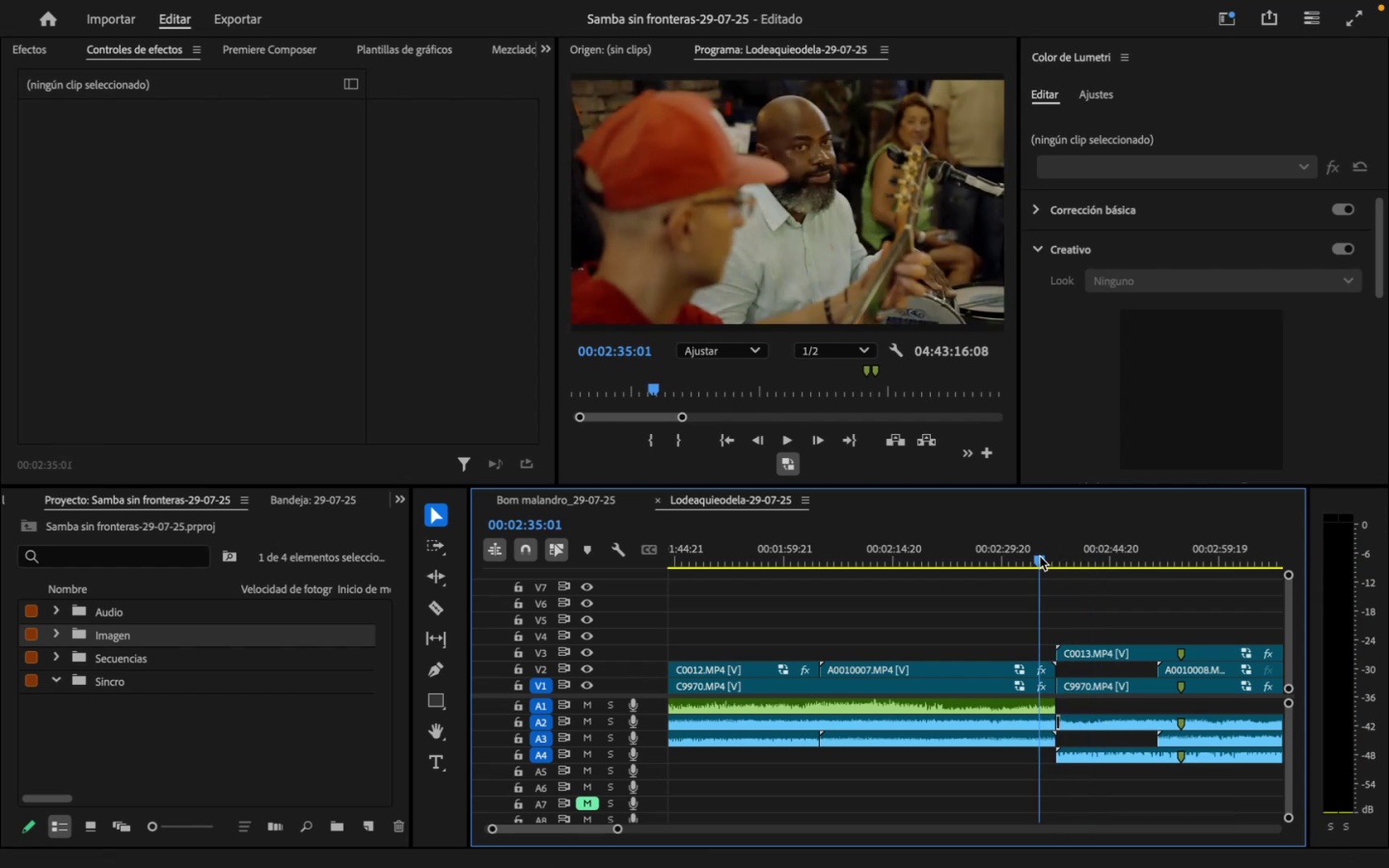 
key(Space)
 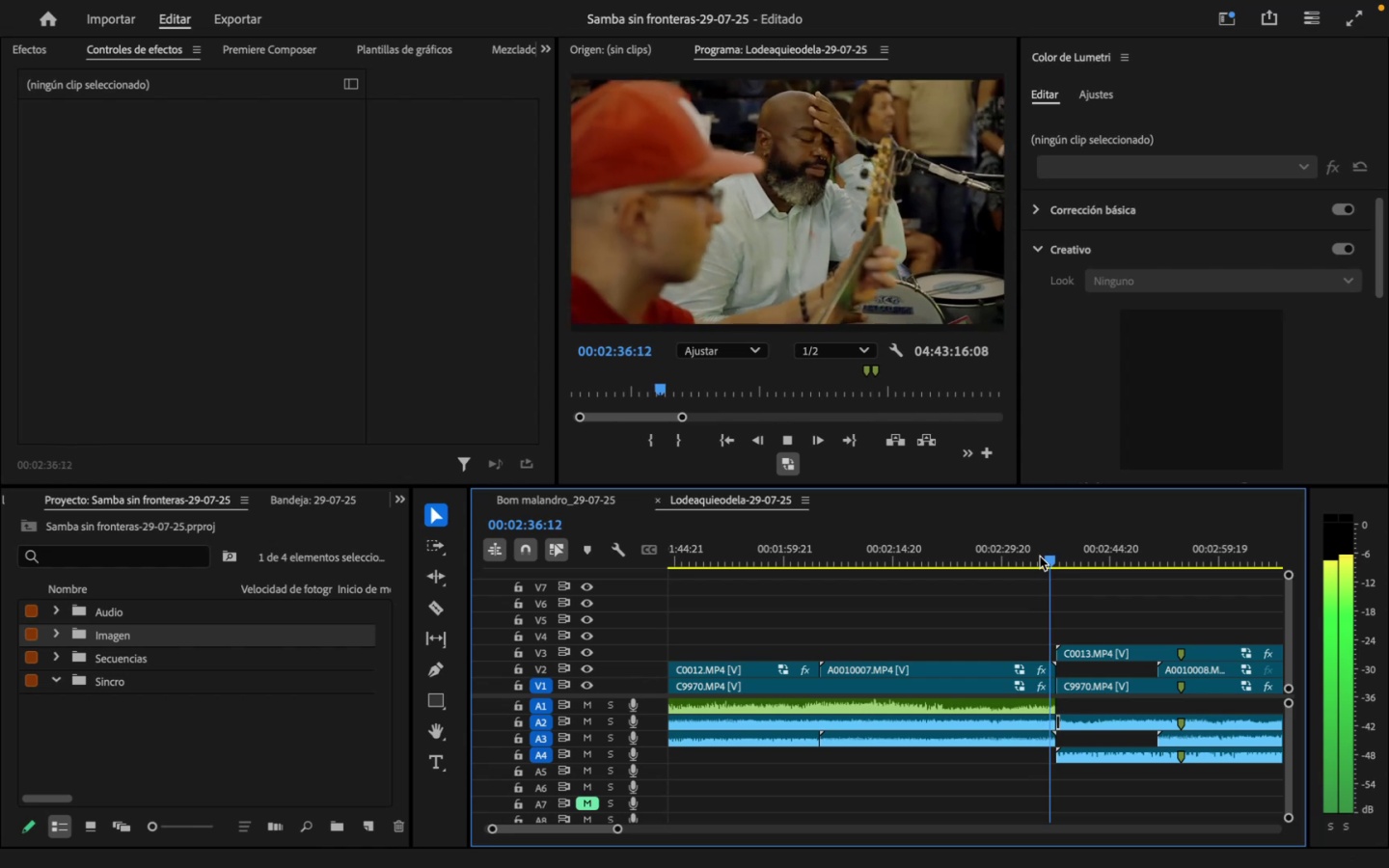 
key(Space)
 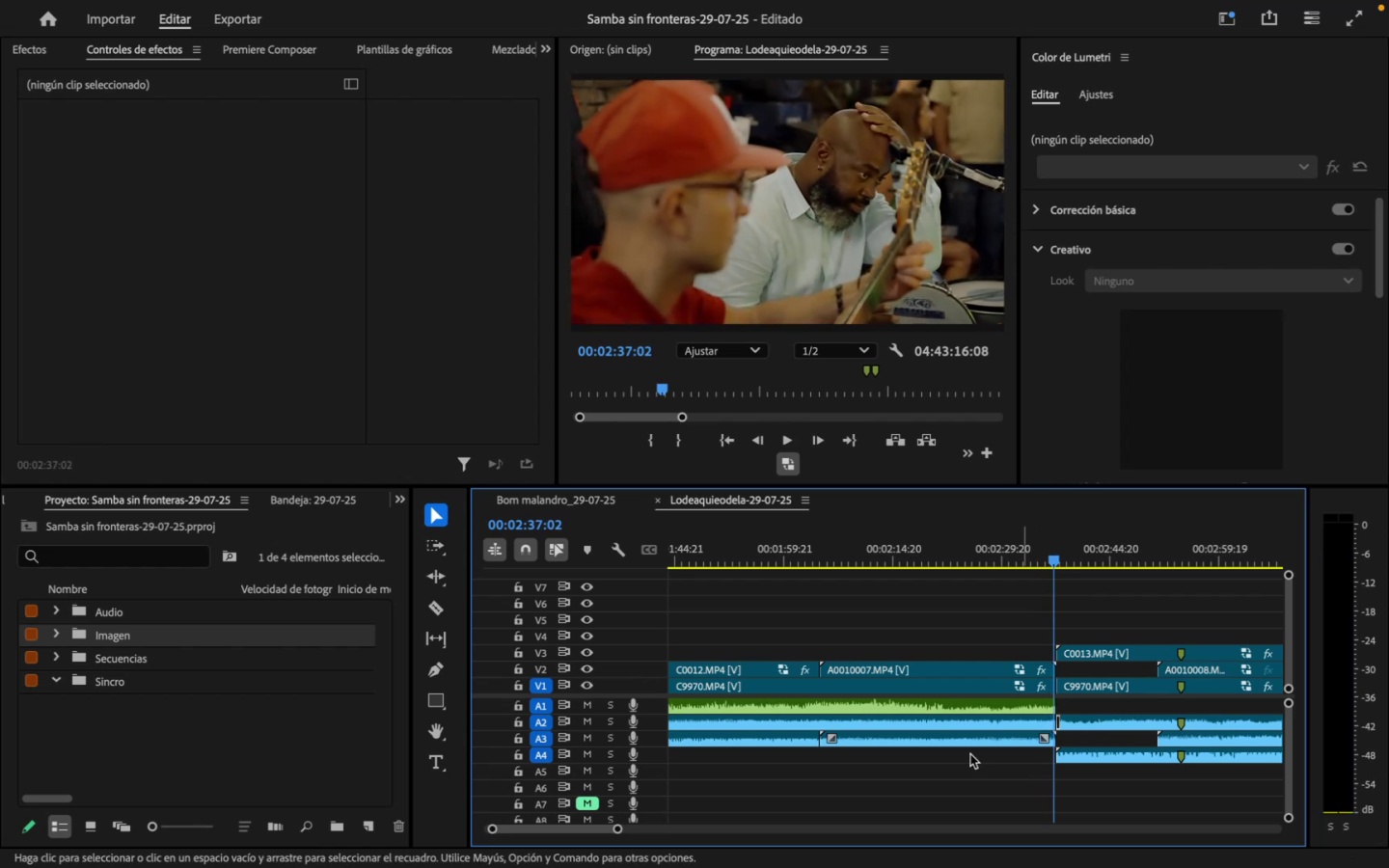 
wait(5.93)
 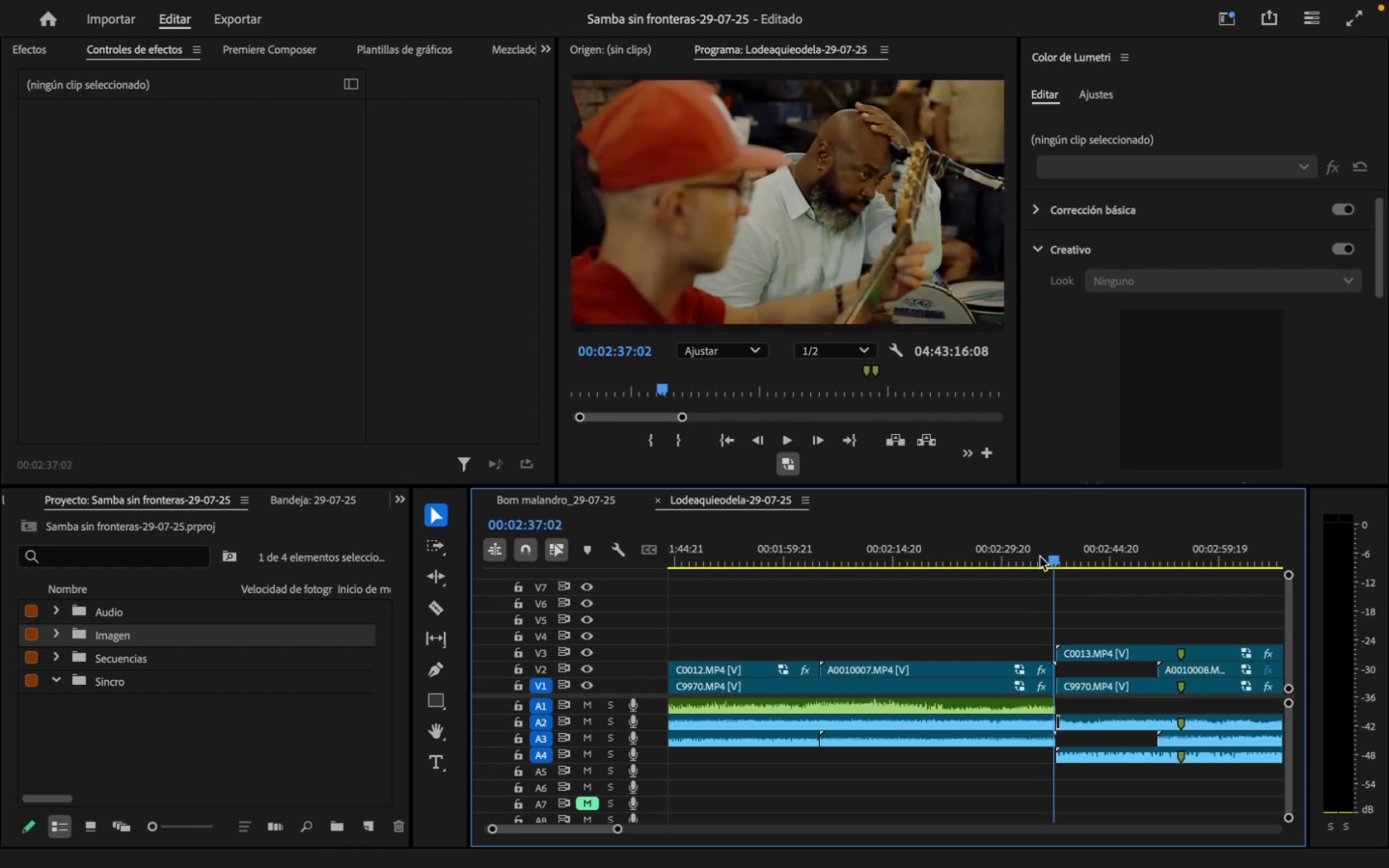 
left_click_drag(start_coordinate=[613, 829], to_coordinate=[558, 848])
 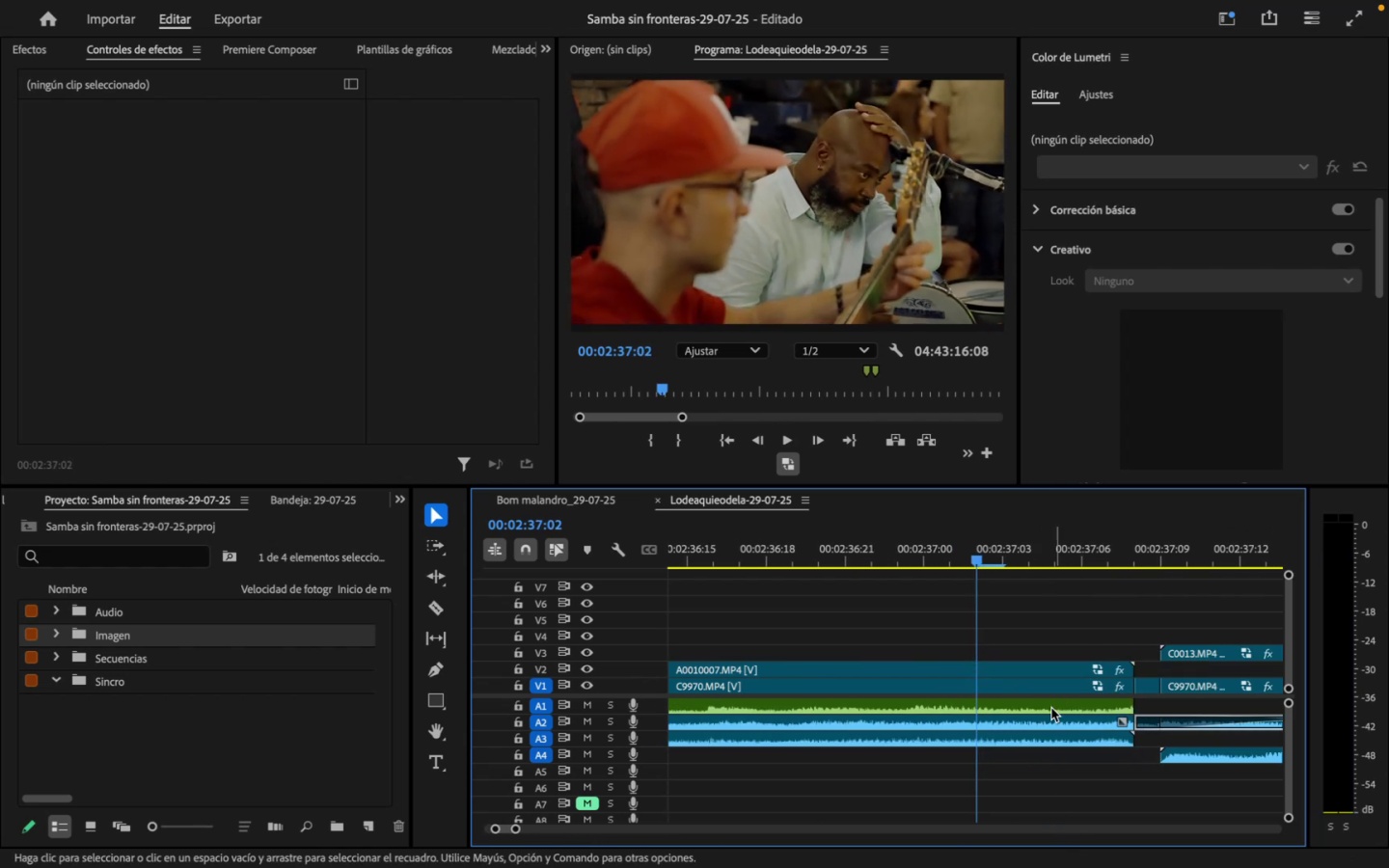 
left_click_drag(start_coordinate=[1034, 641], to_coordinate=[1038, 745])
 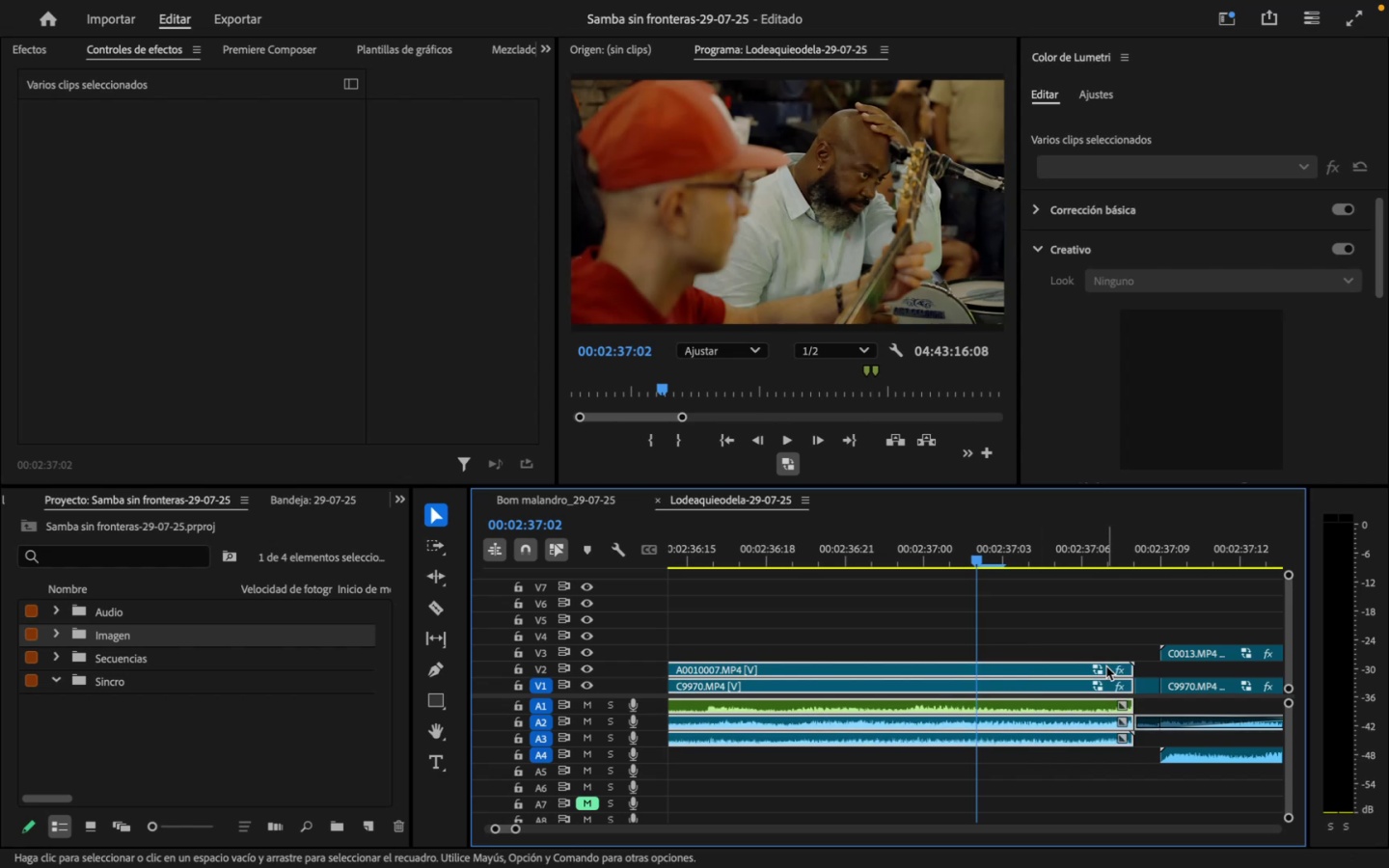 
key(ArrowRight)
 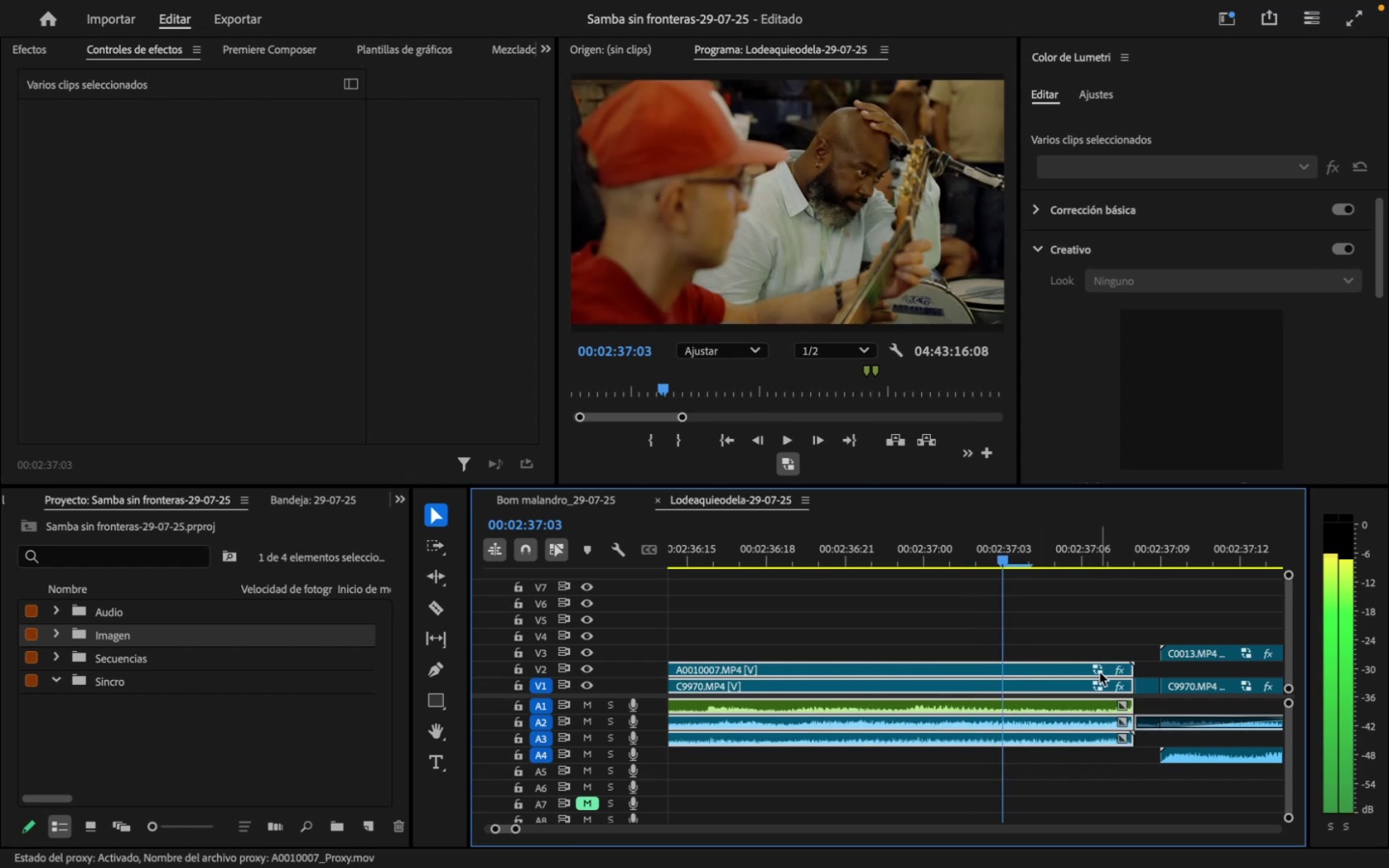 
key(ArrowLeft)
 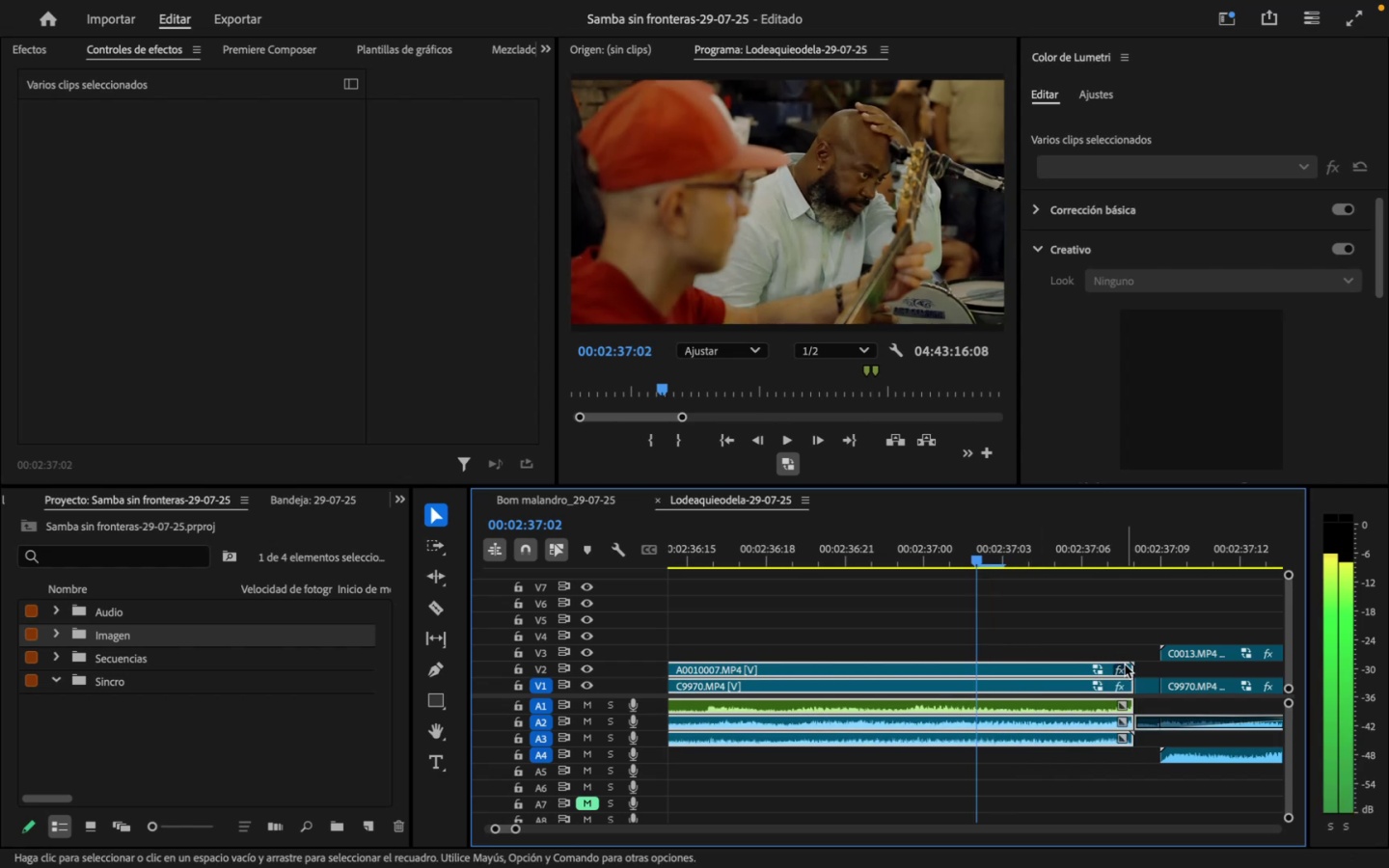 
left_click_drag(start_coordinate=[1130, 667], to_coordinate=[969, 691])
 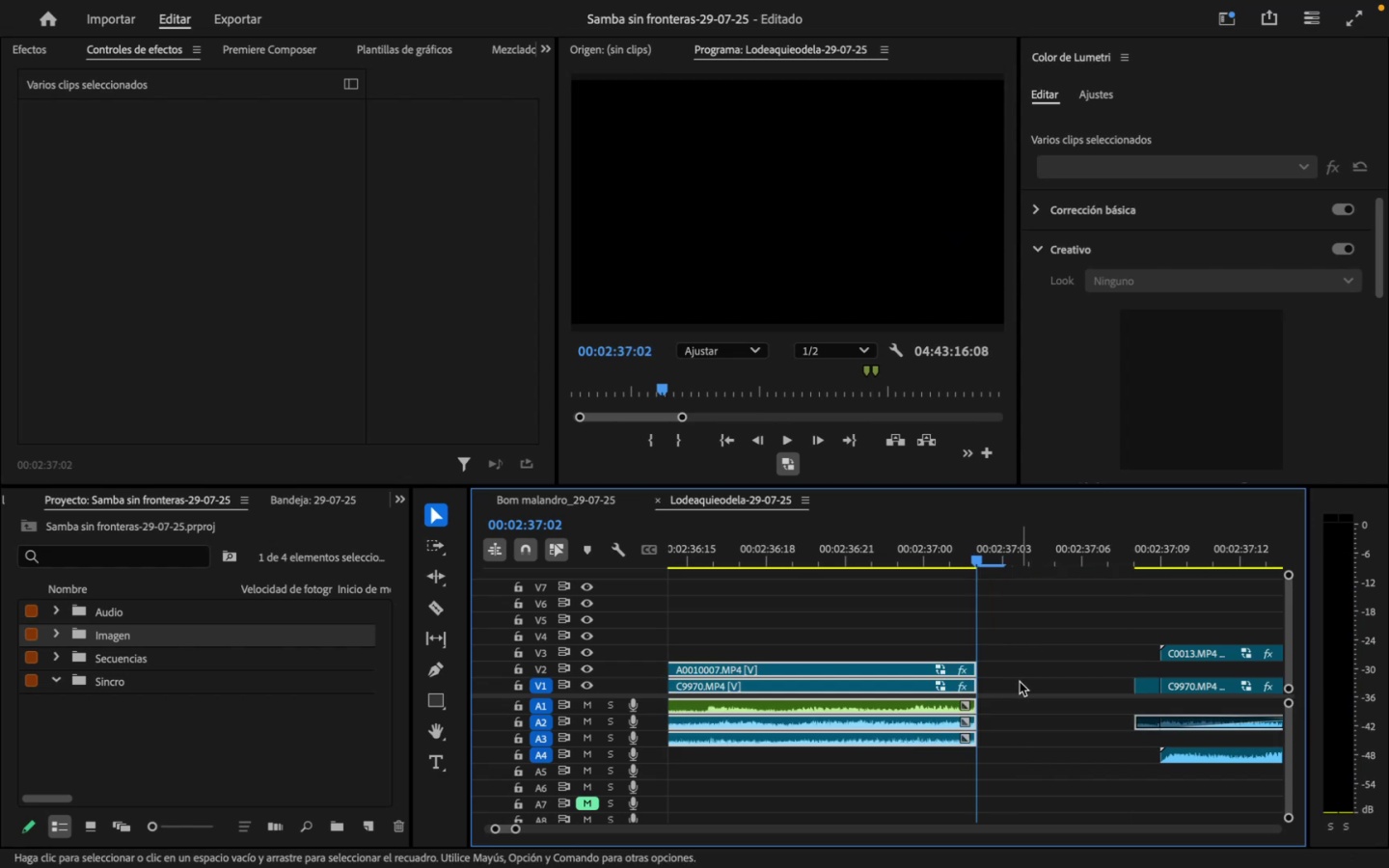 
left_click([1017, 686])
 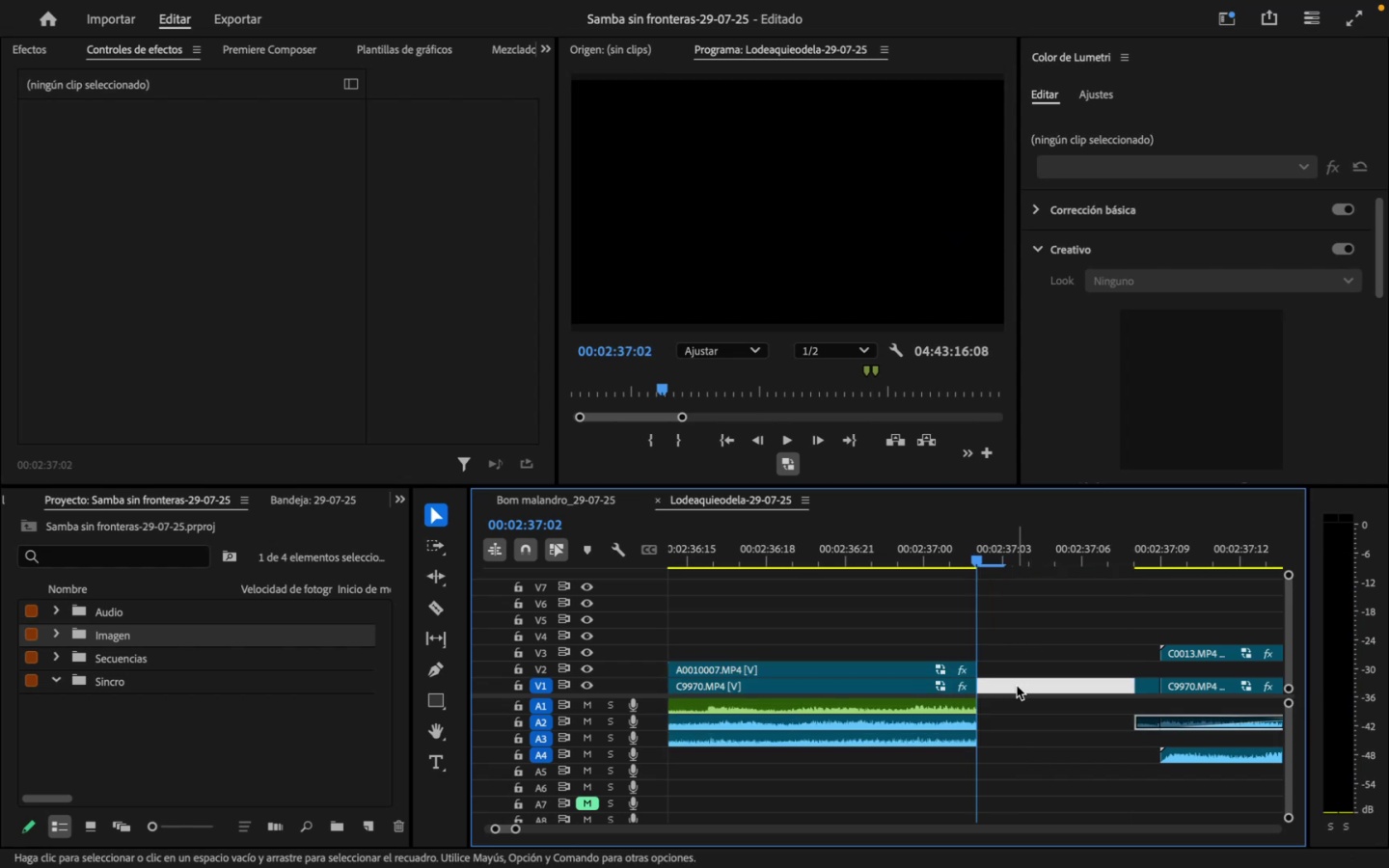 
key(Backspace)
 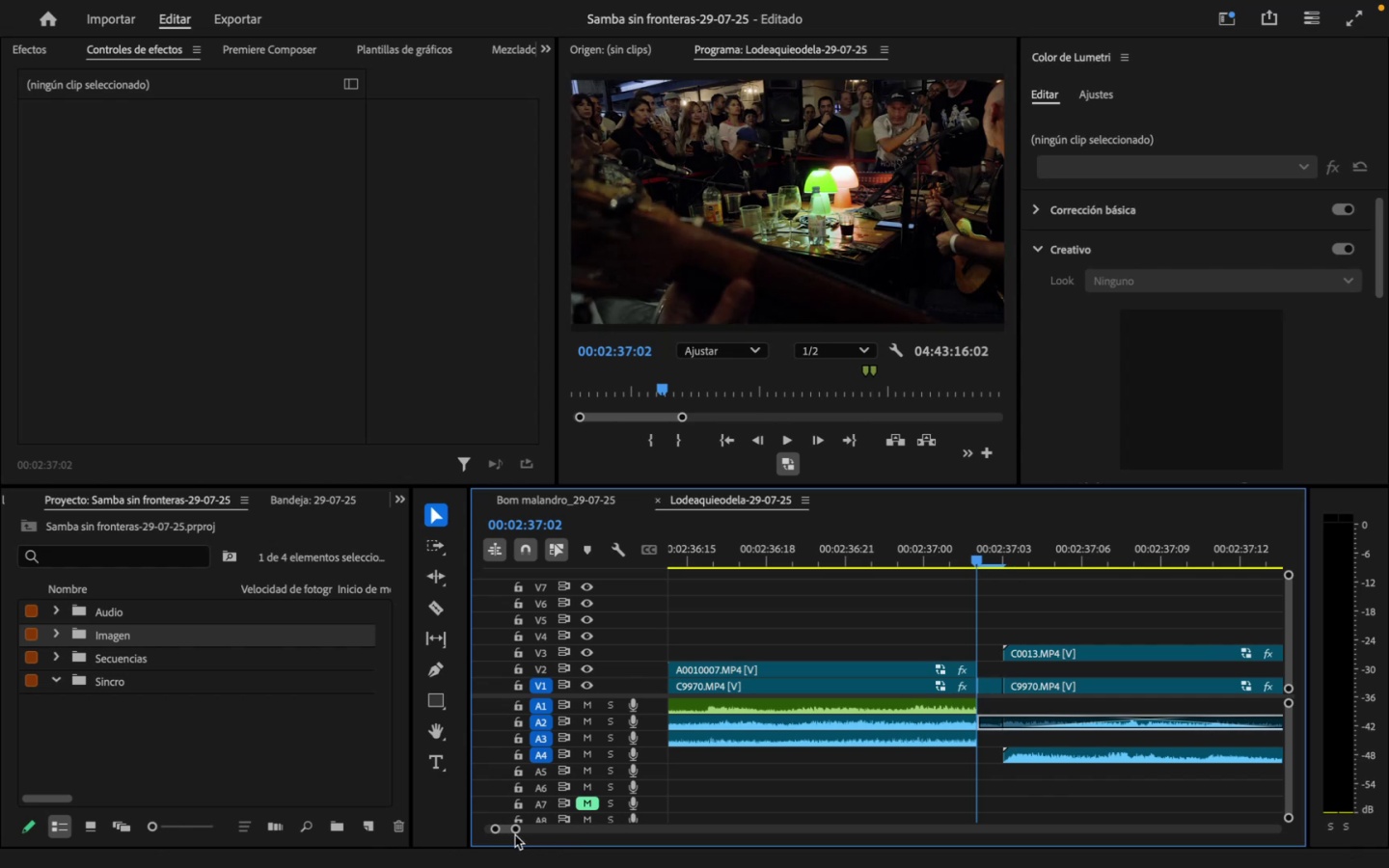 
left_click_drag(start_coordinate=[519, 830], to_coordinate=[594, 828])
 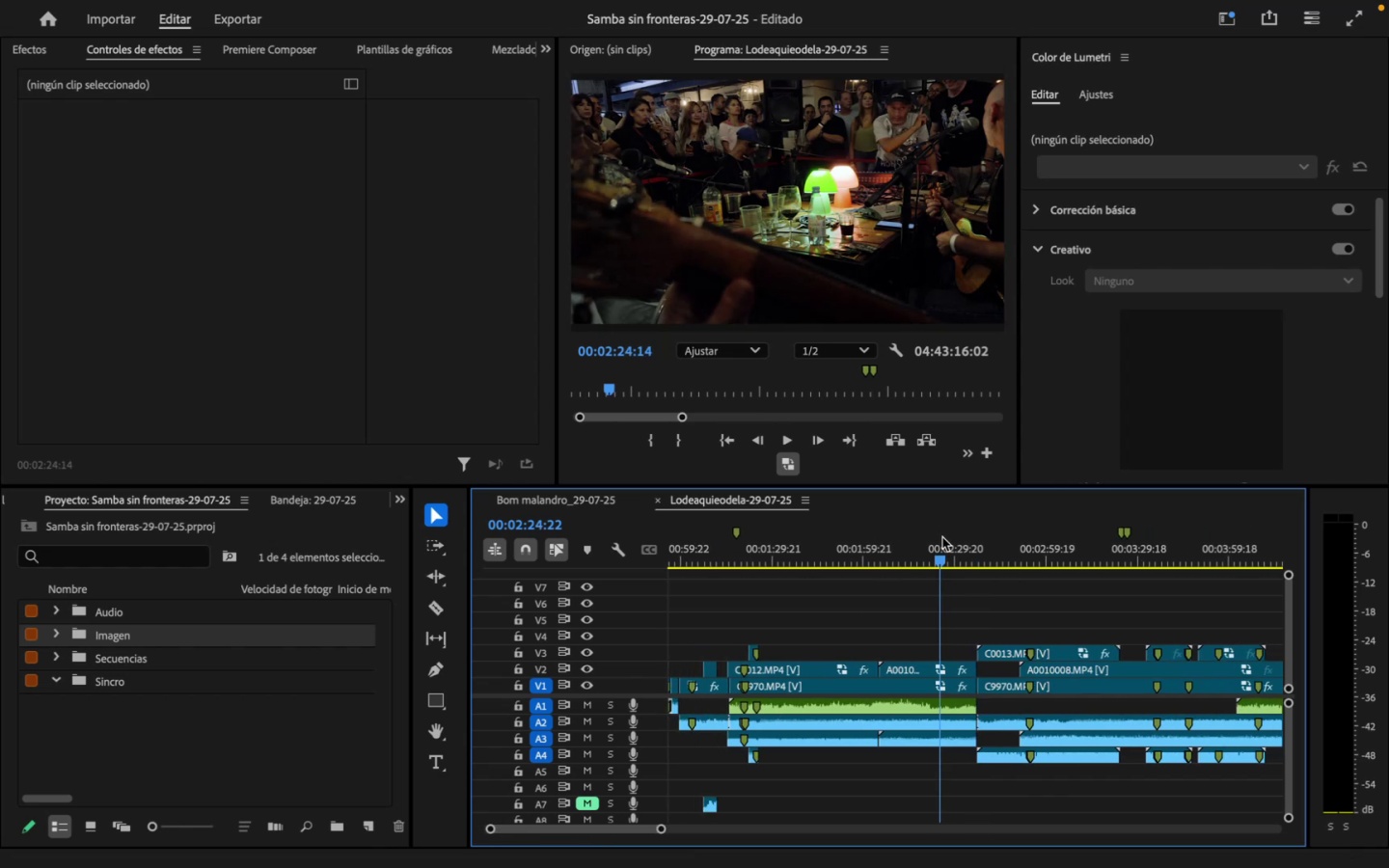 
key(Space)
 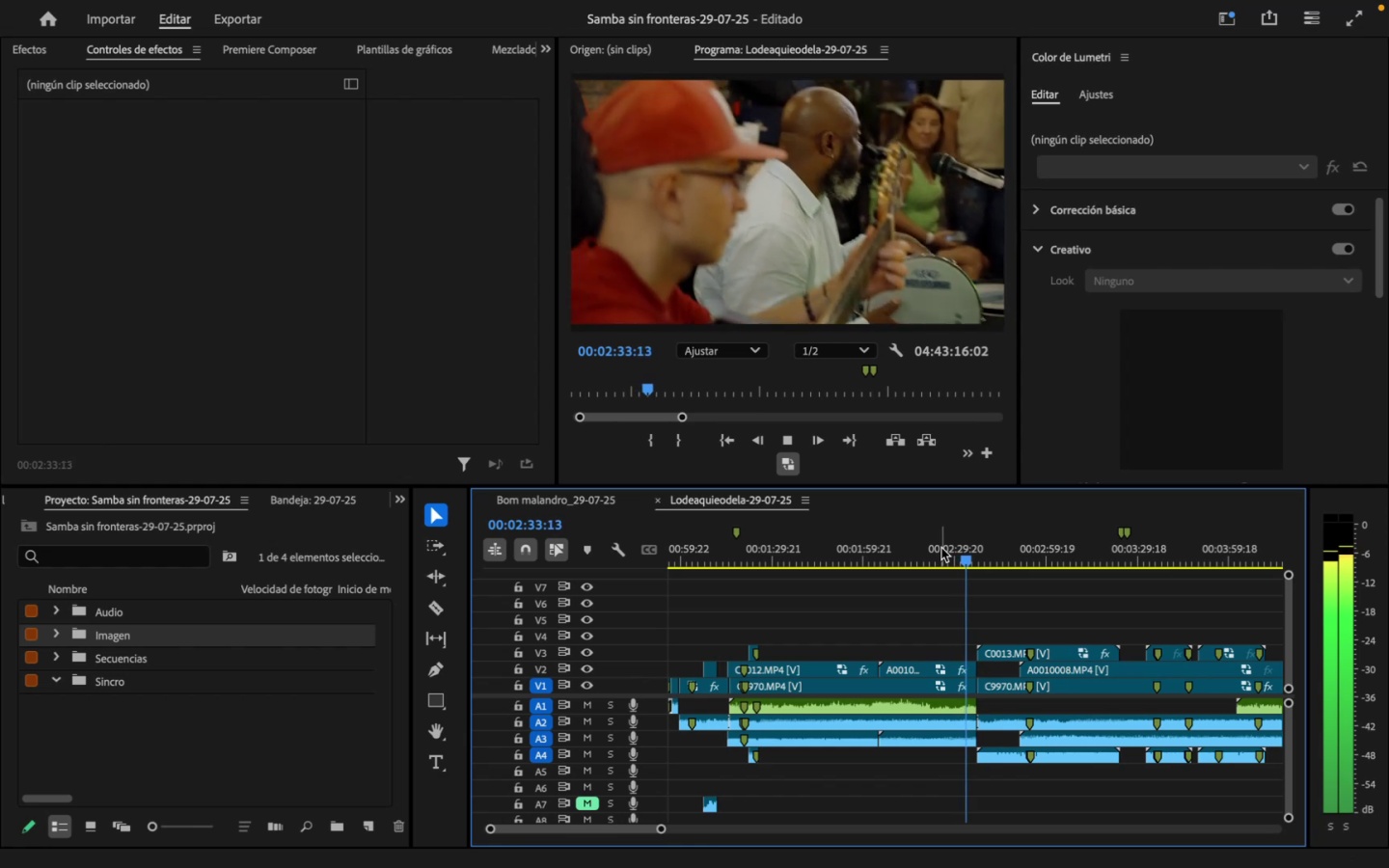 
wait(13.12)
 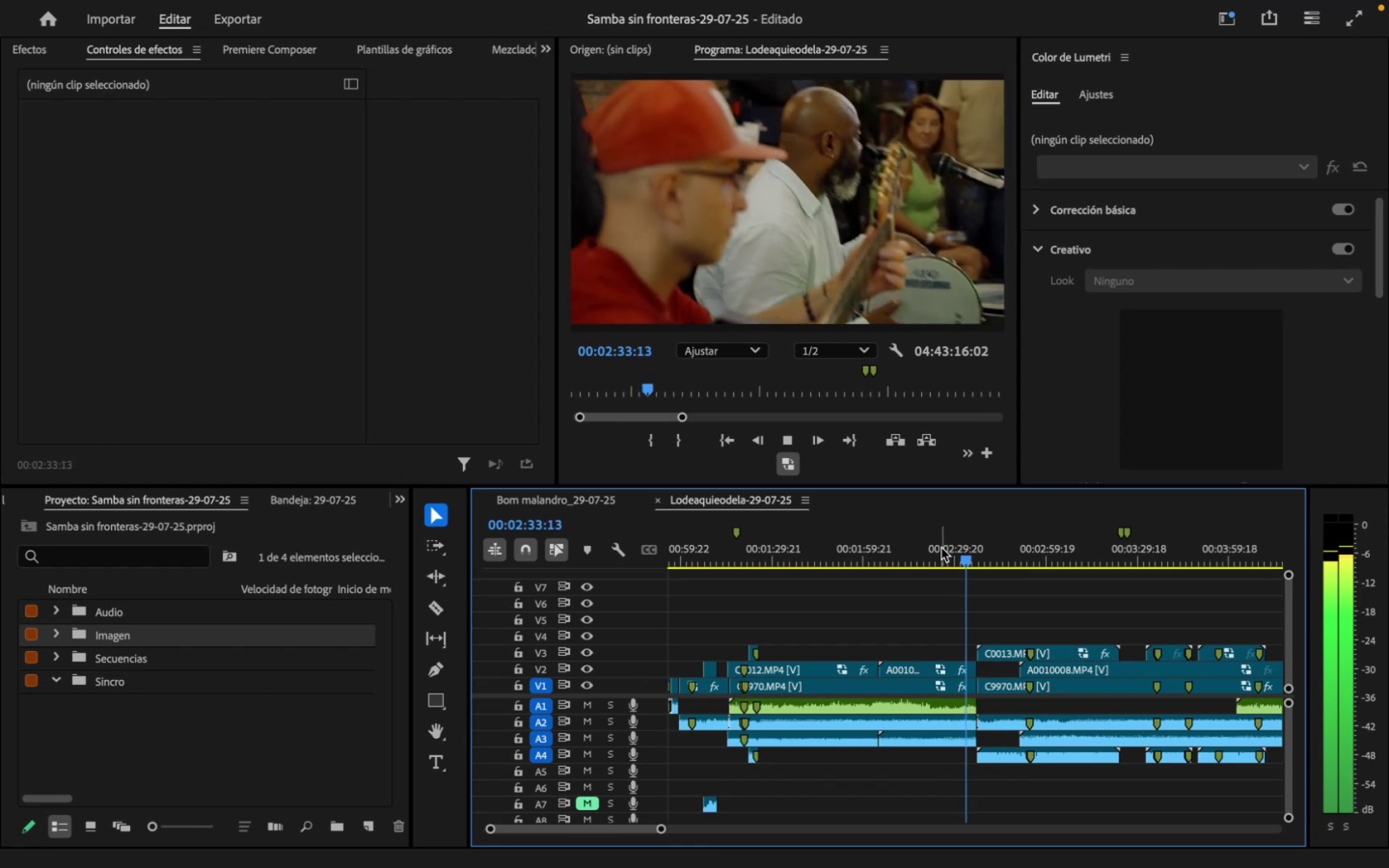 
key(Space)
 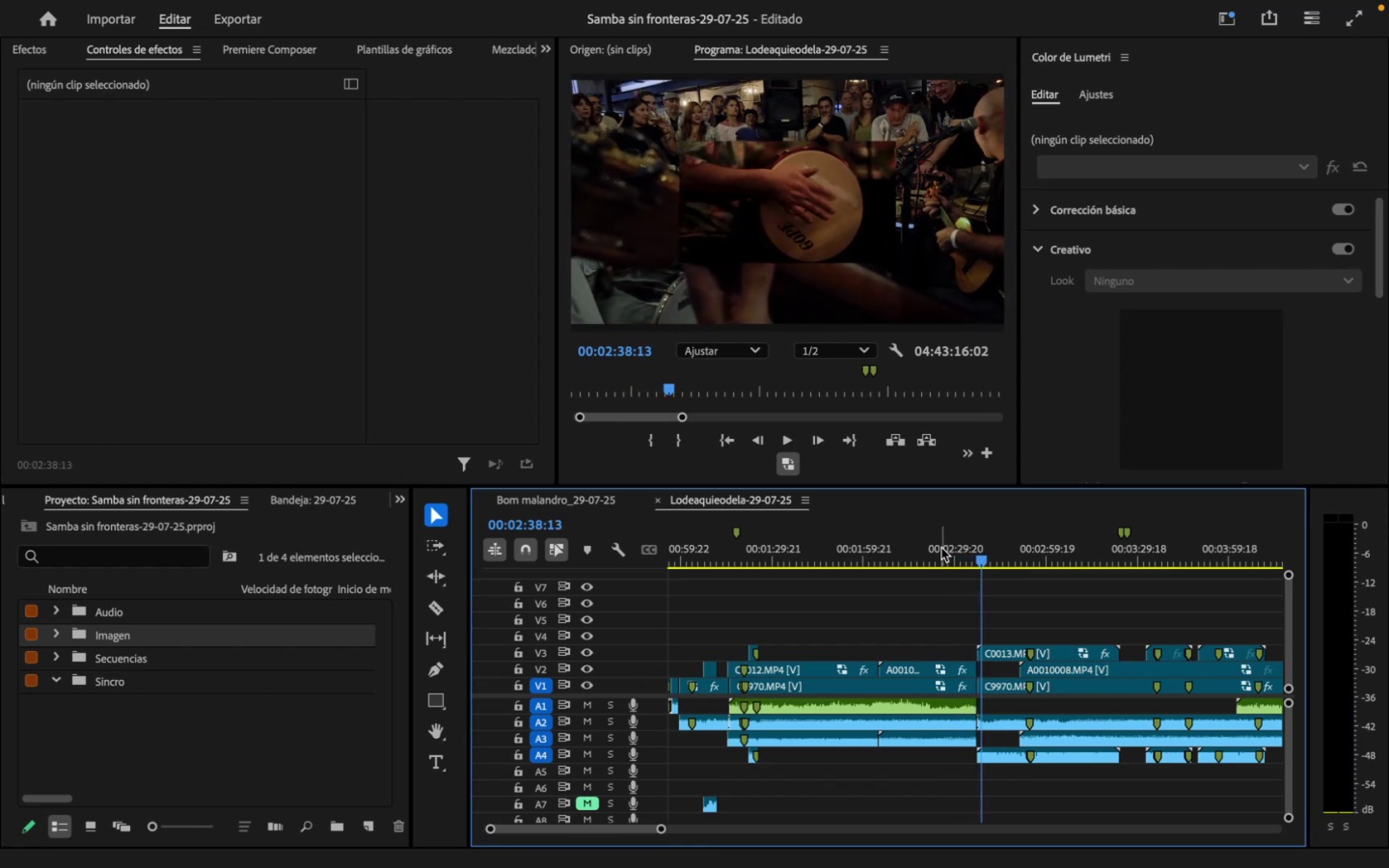 
key(Meta+Z)
 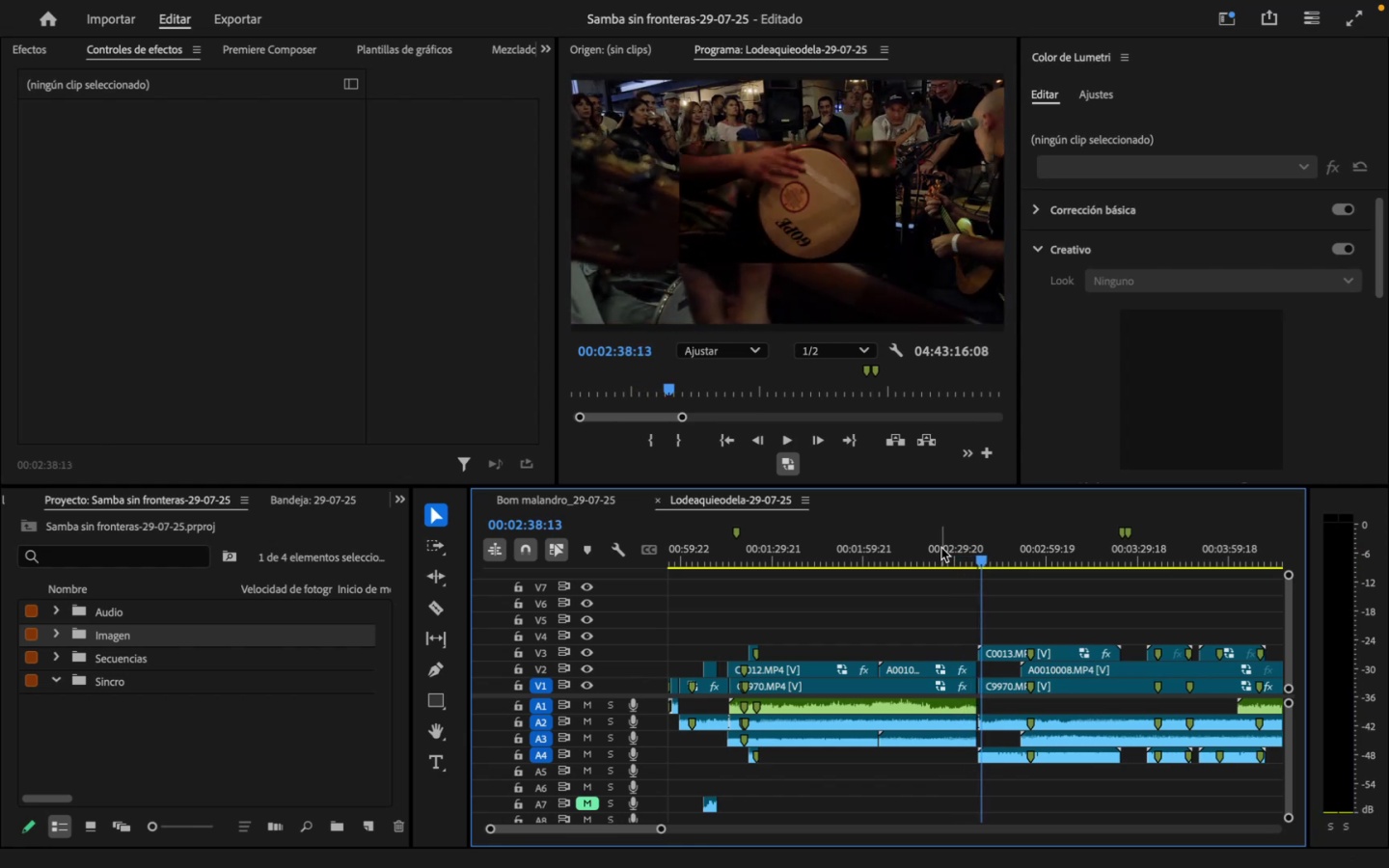 
key(Meta+Z)
 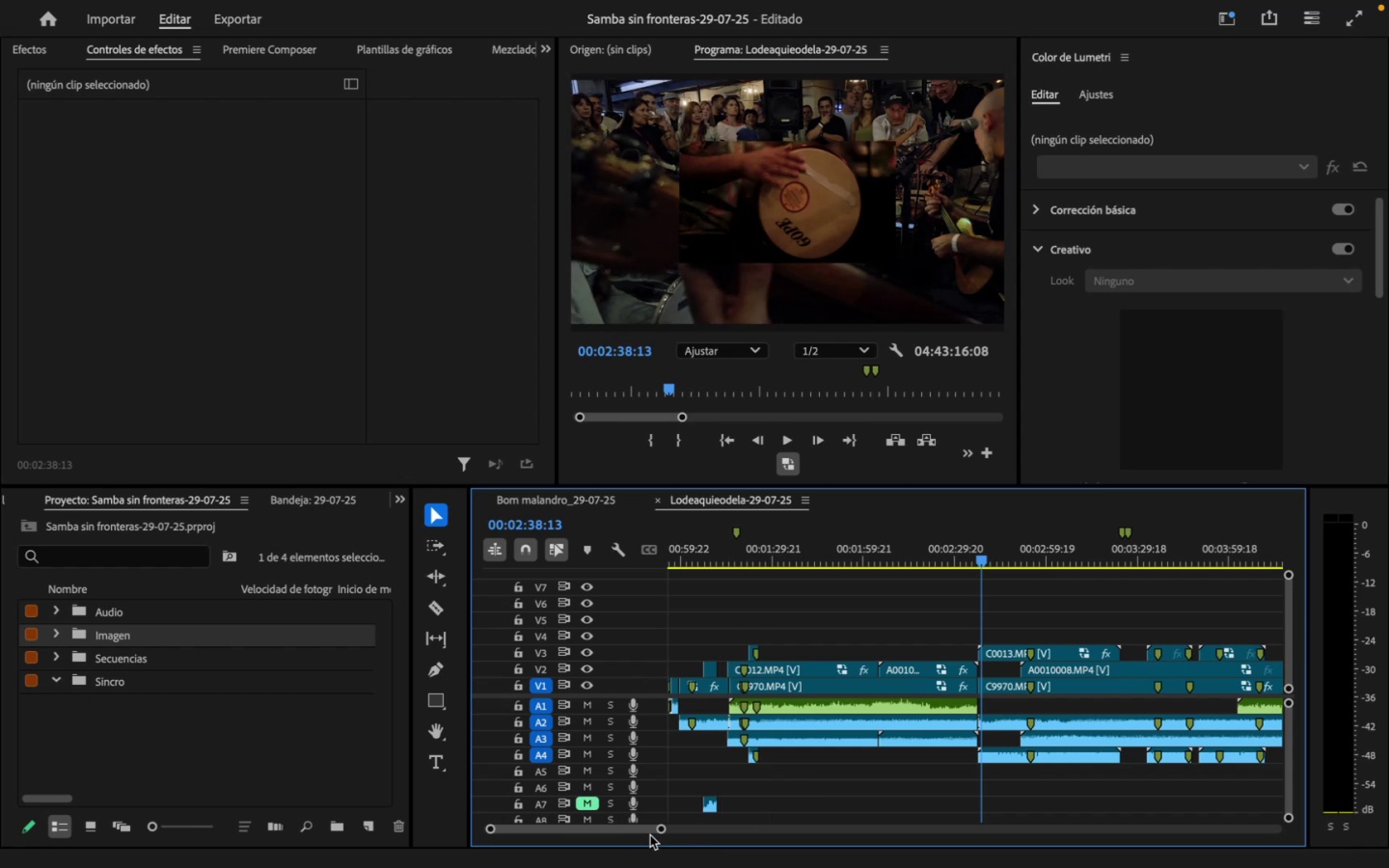 
left_click_drag(start_coordinate=[664, 828], to_coordinate=[665, 859])
 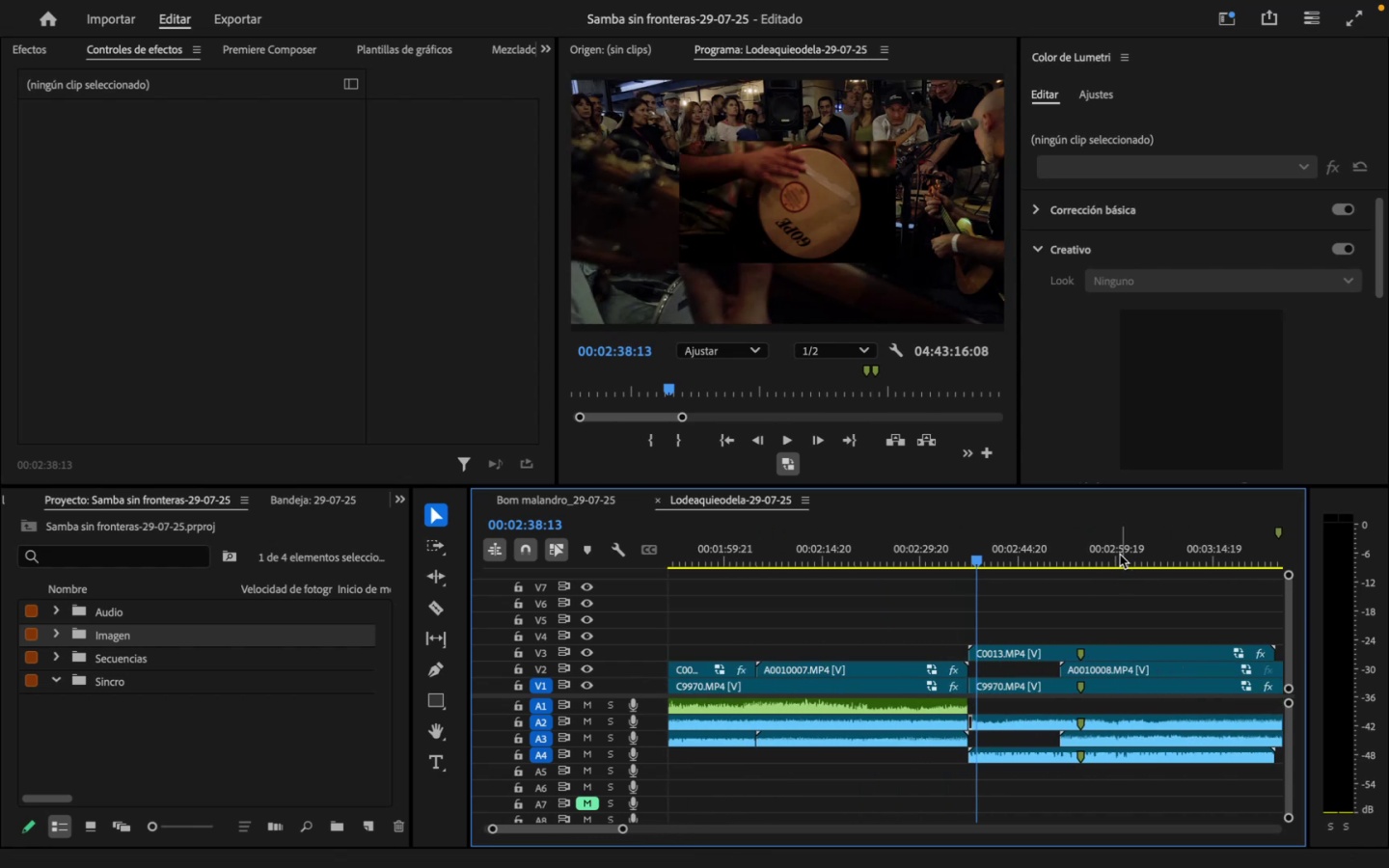 
left_click_drag(start_coordinate=[1081, 546], to_coordinate=[974, 638])
 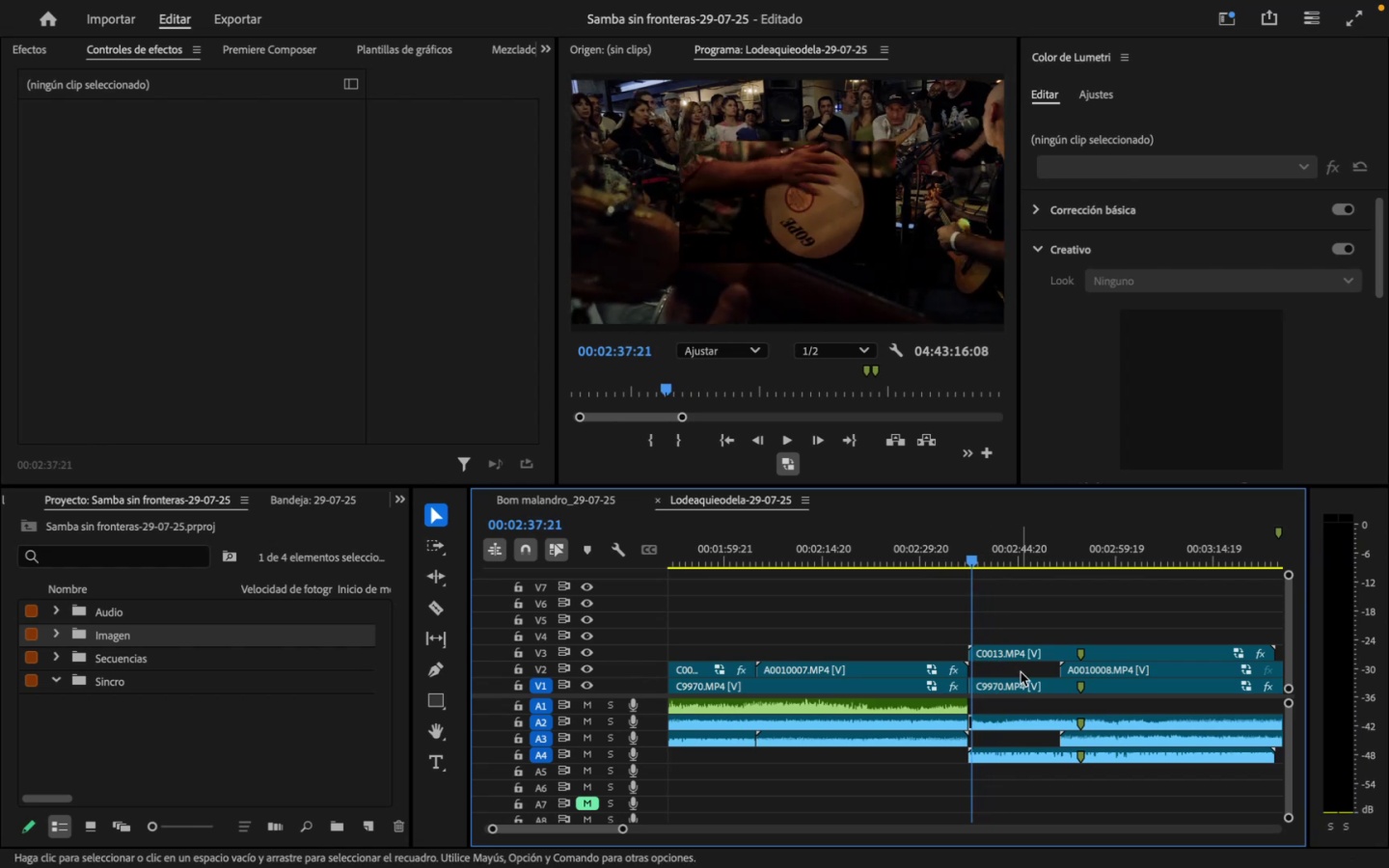 
mouse_move([1033, 657])
 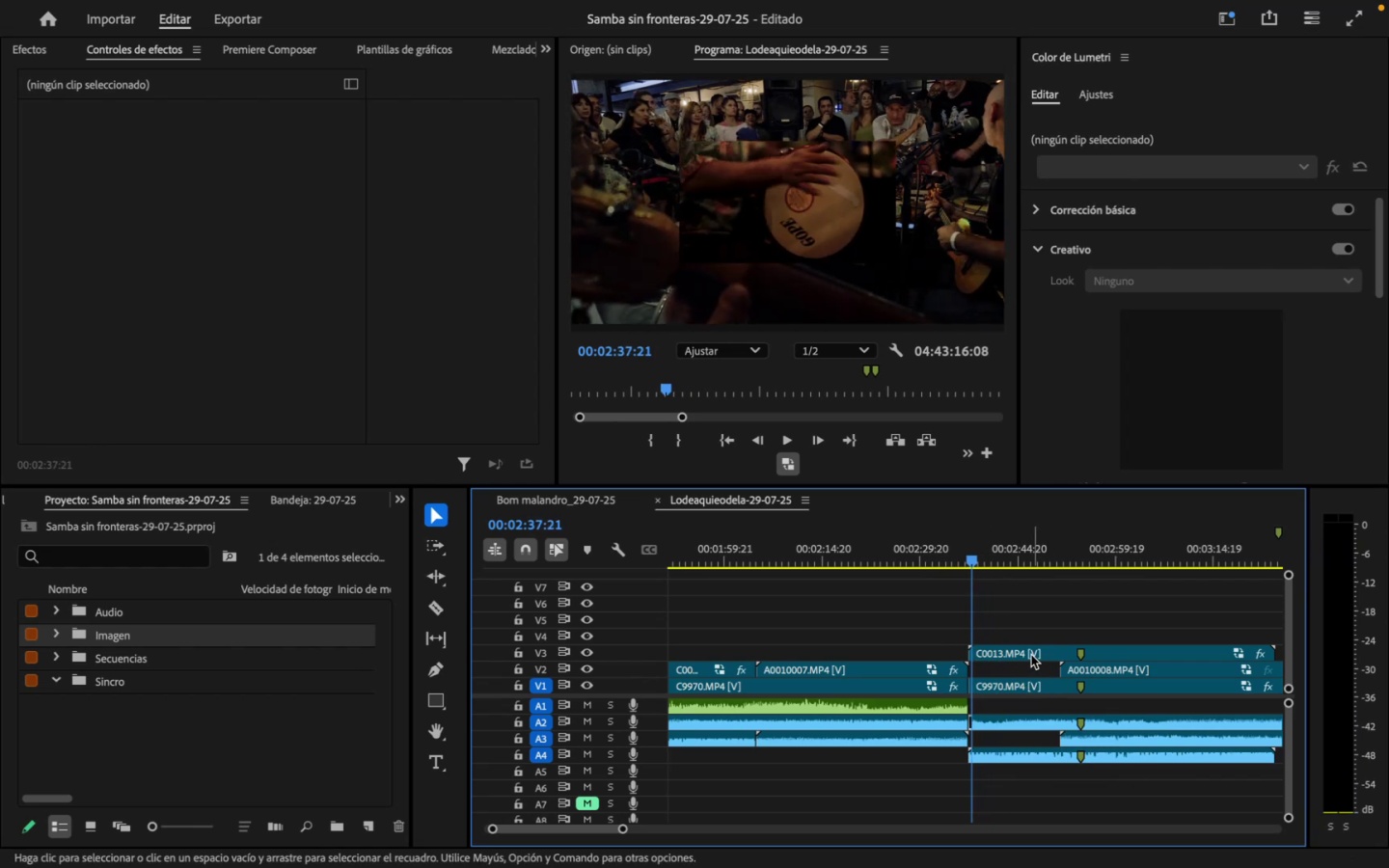 
left_click([1031, 655])
 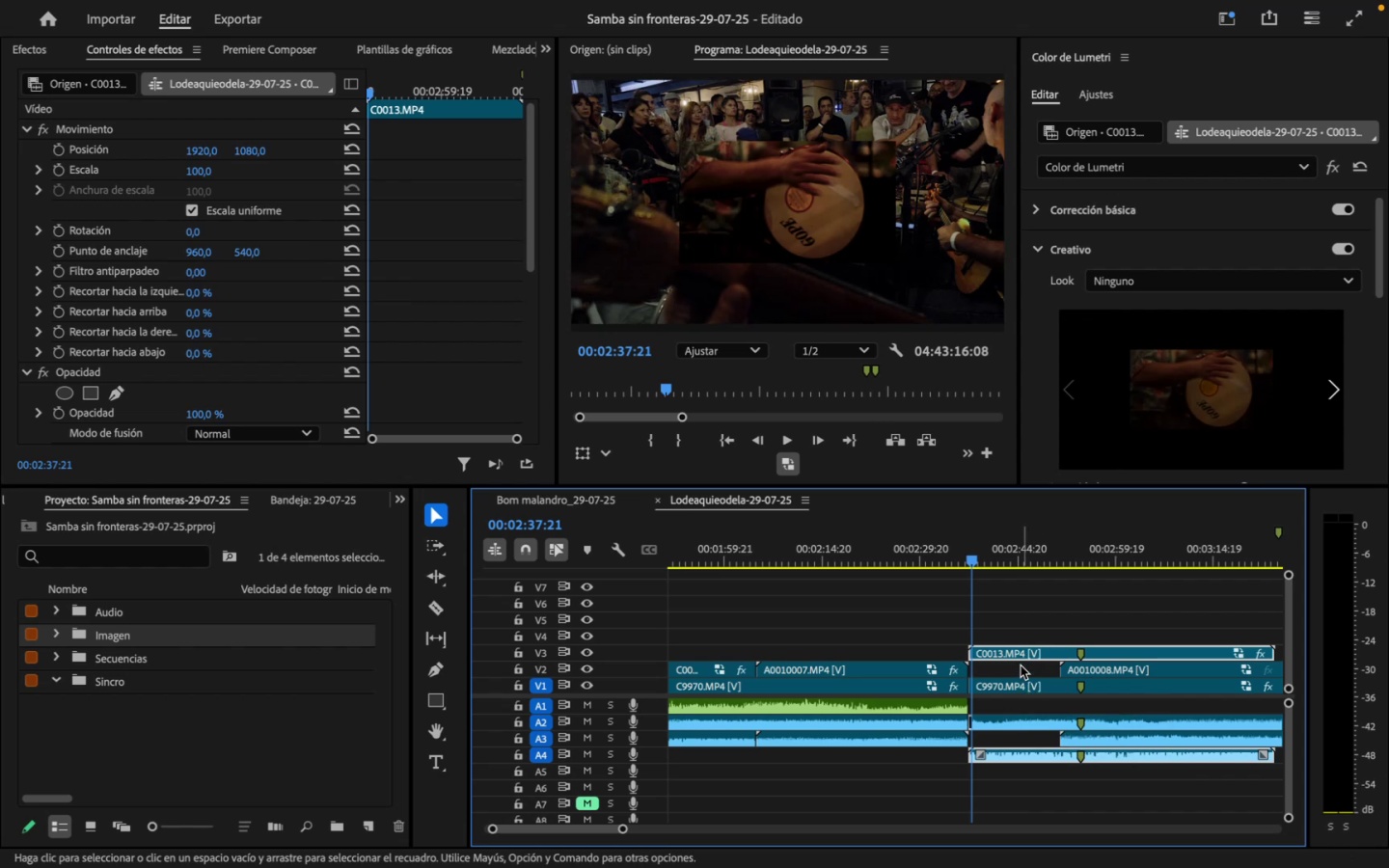 
left_click_drag(start_coordinate=[982, 556], to_coordinate=[1033, 583])
 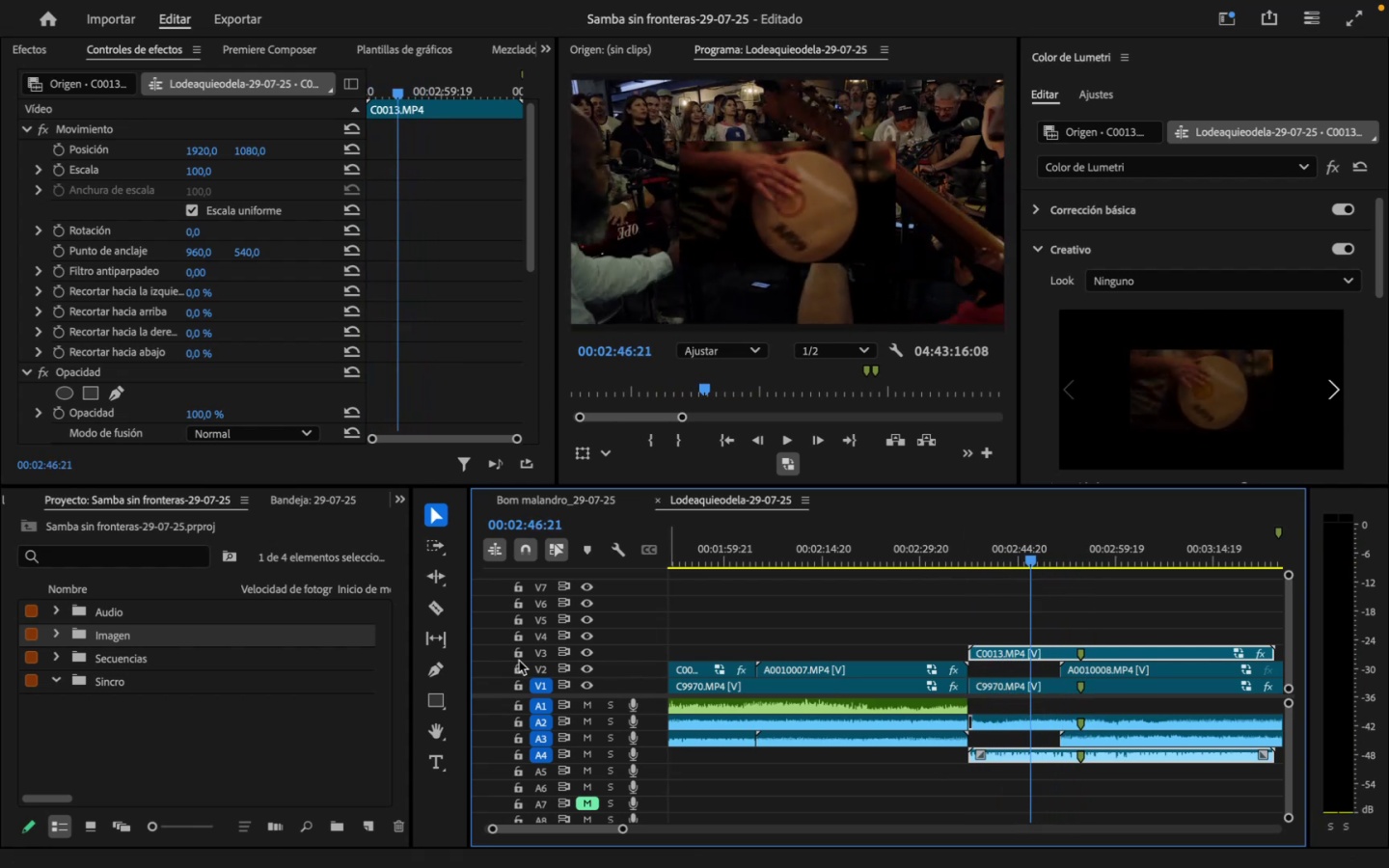 
left_click([587, 654])
 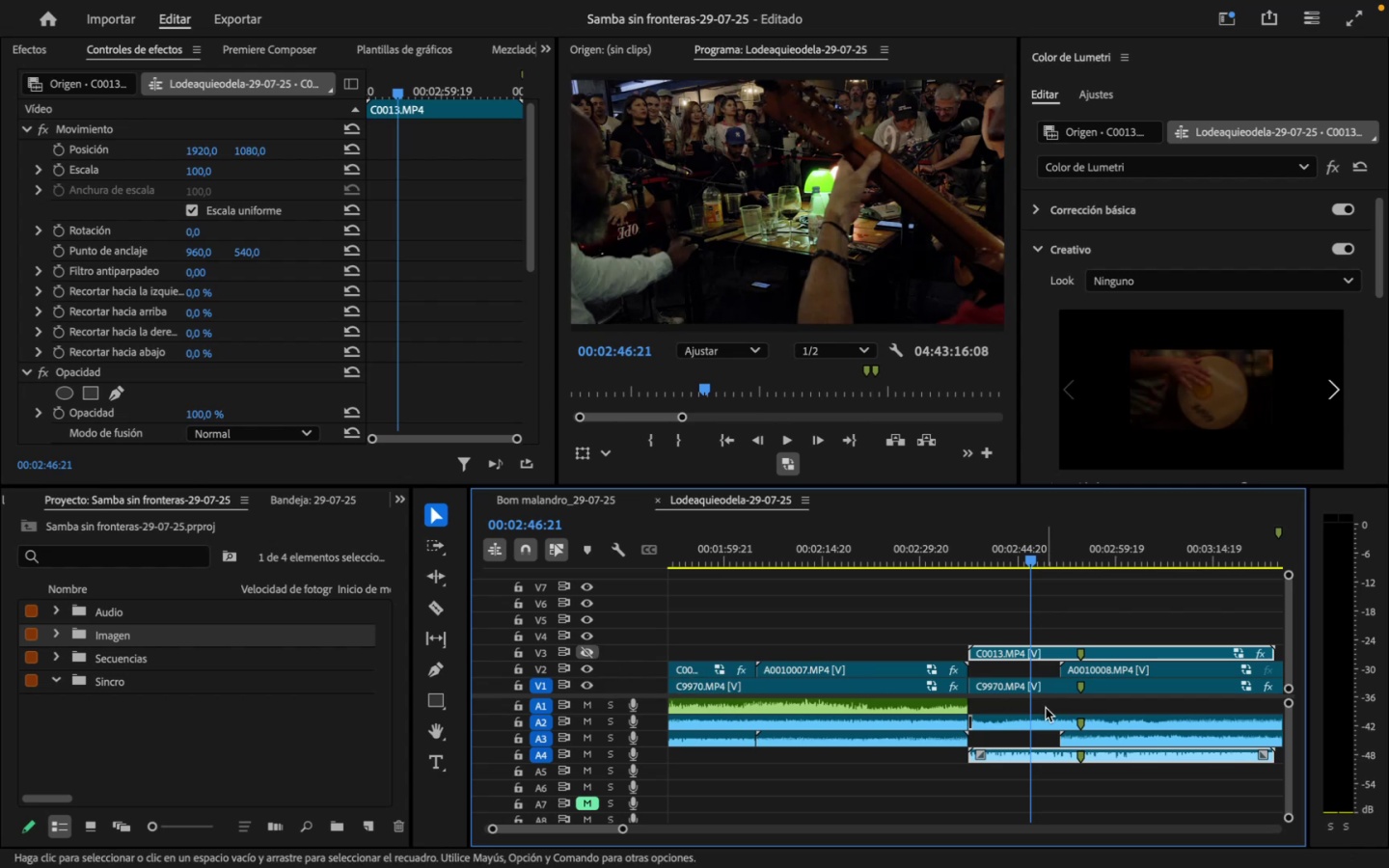 
wait(6.16)
 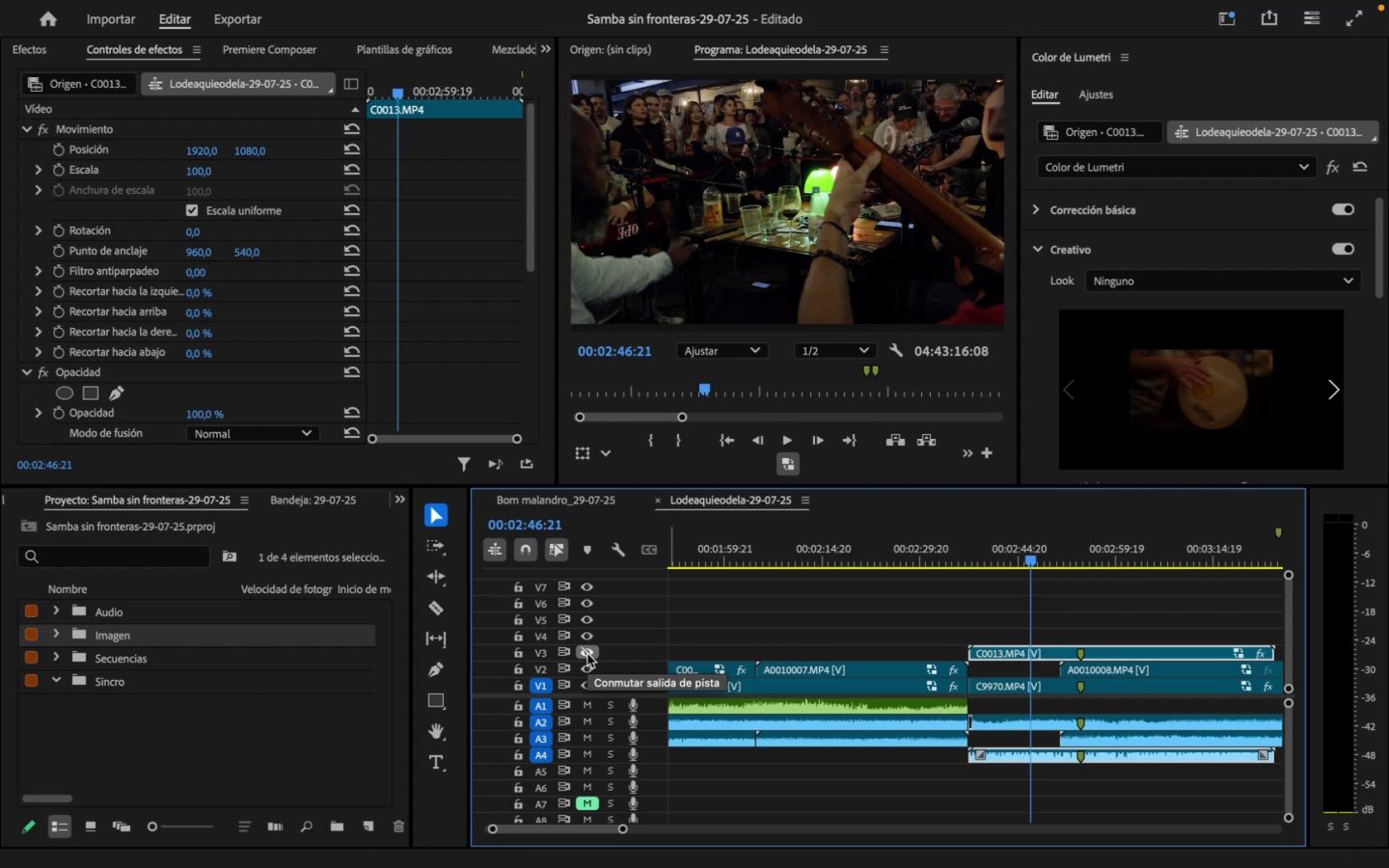 
left_click_drag(start_coordinate=[1031, 563], to_coordinate=[958, 596])
 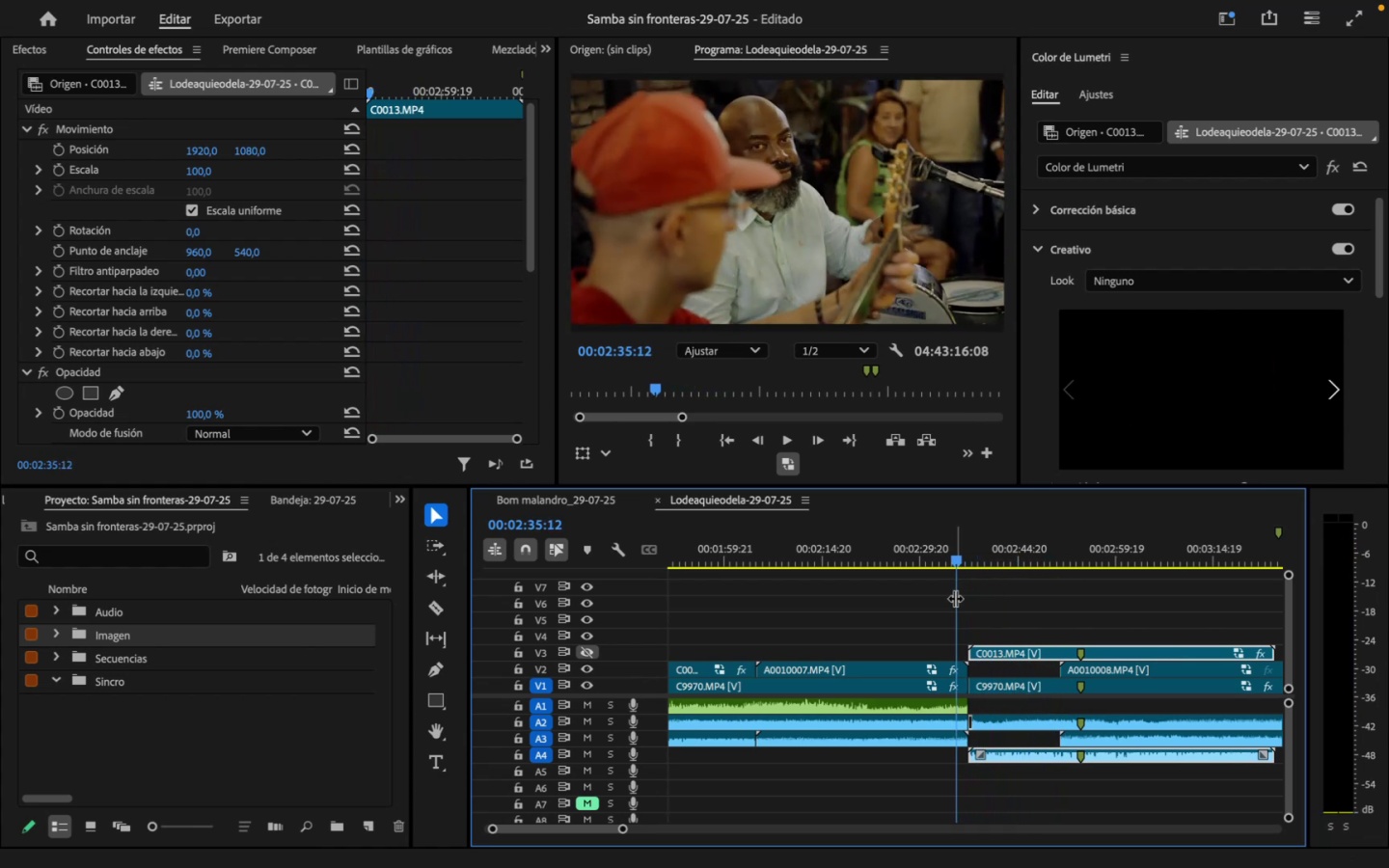 
key(Space)
 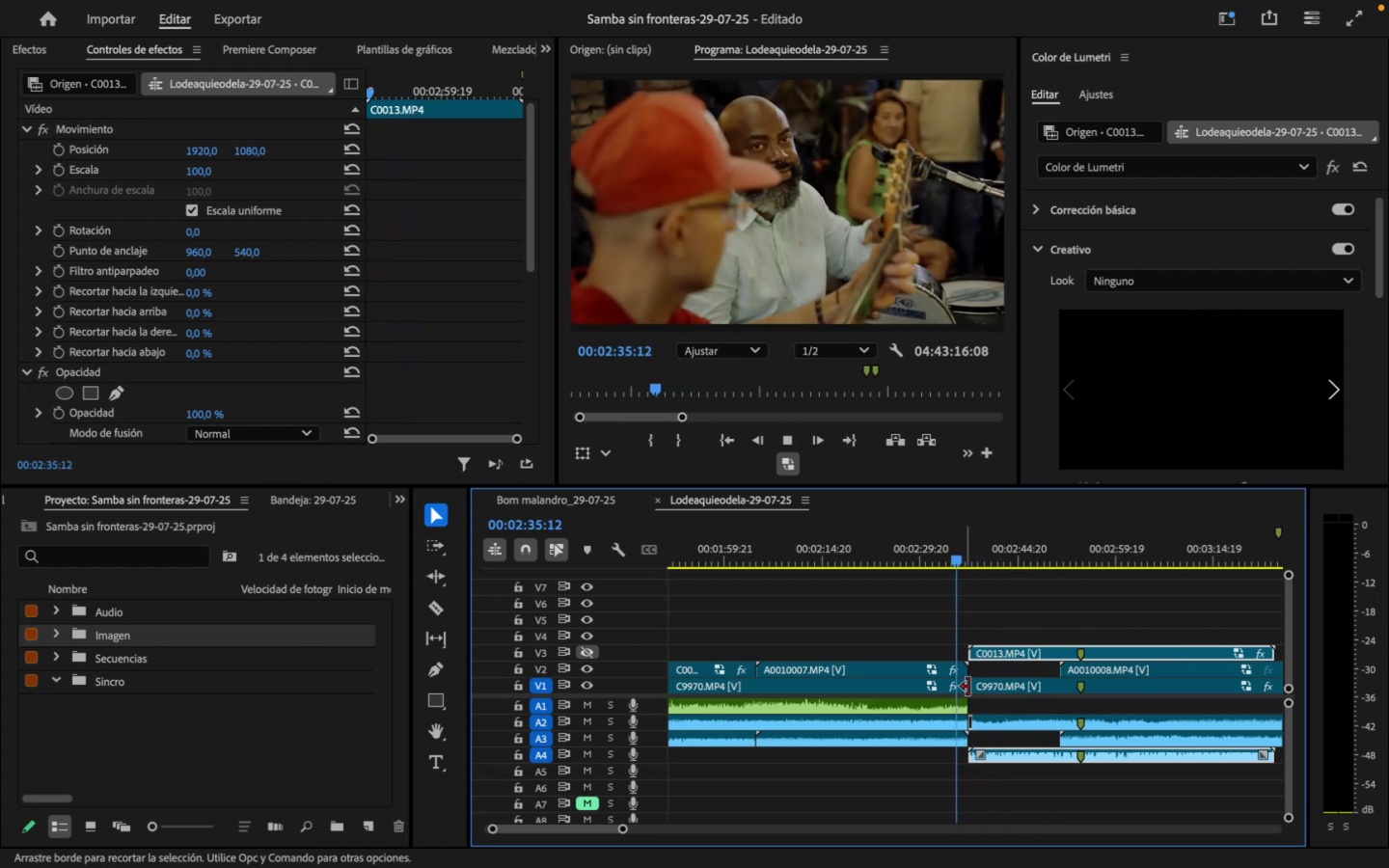 
key(Space)
 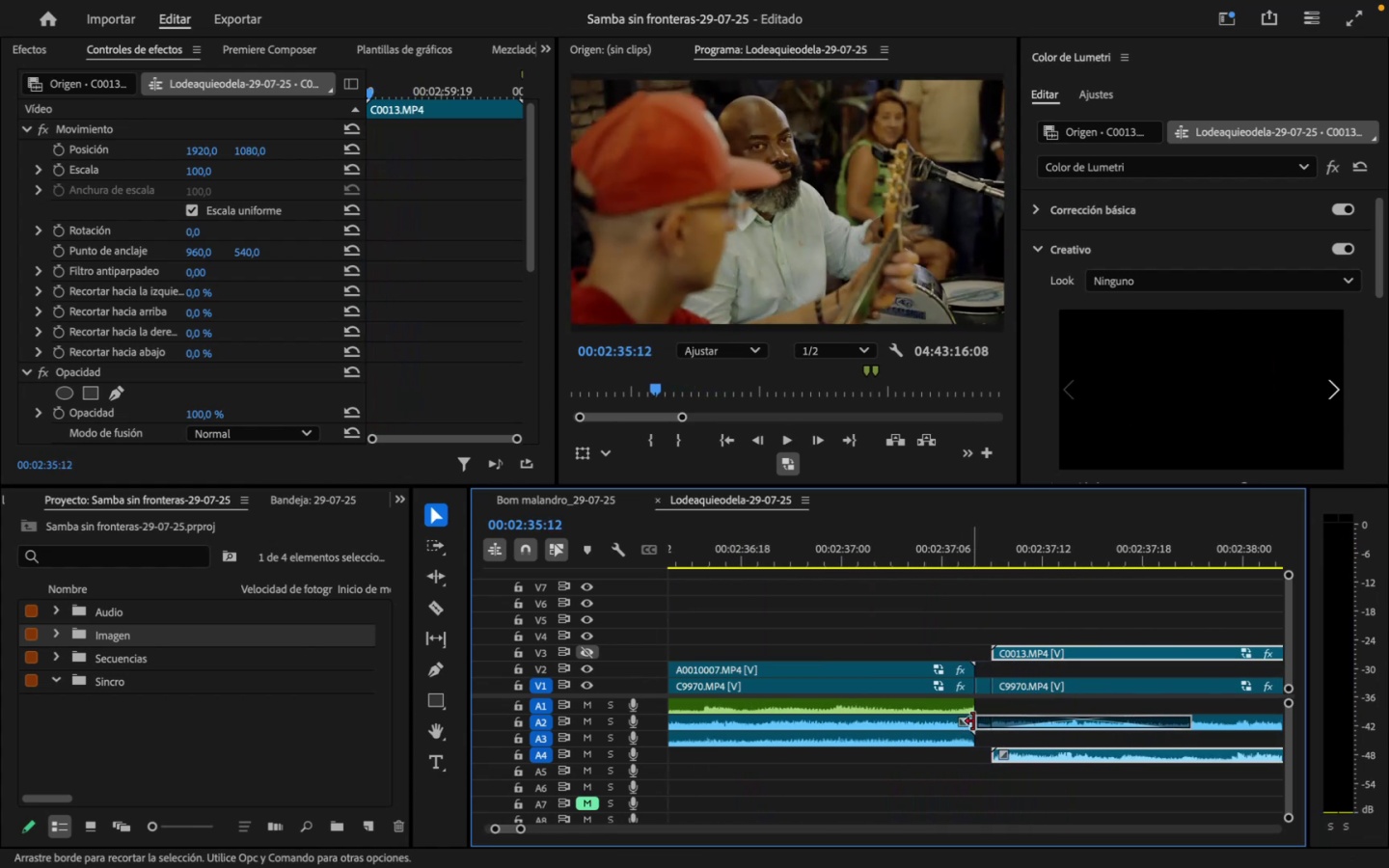 
left_click([994, 724])
 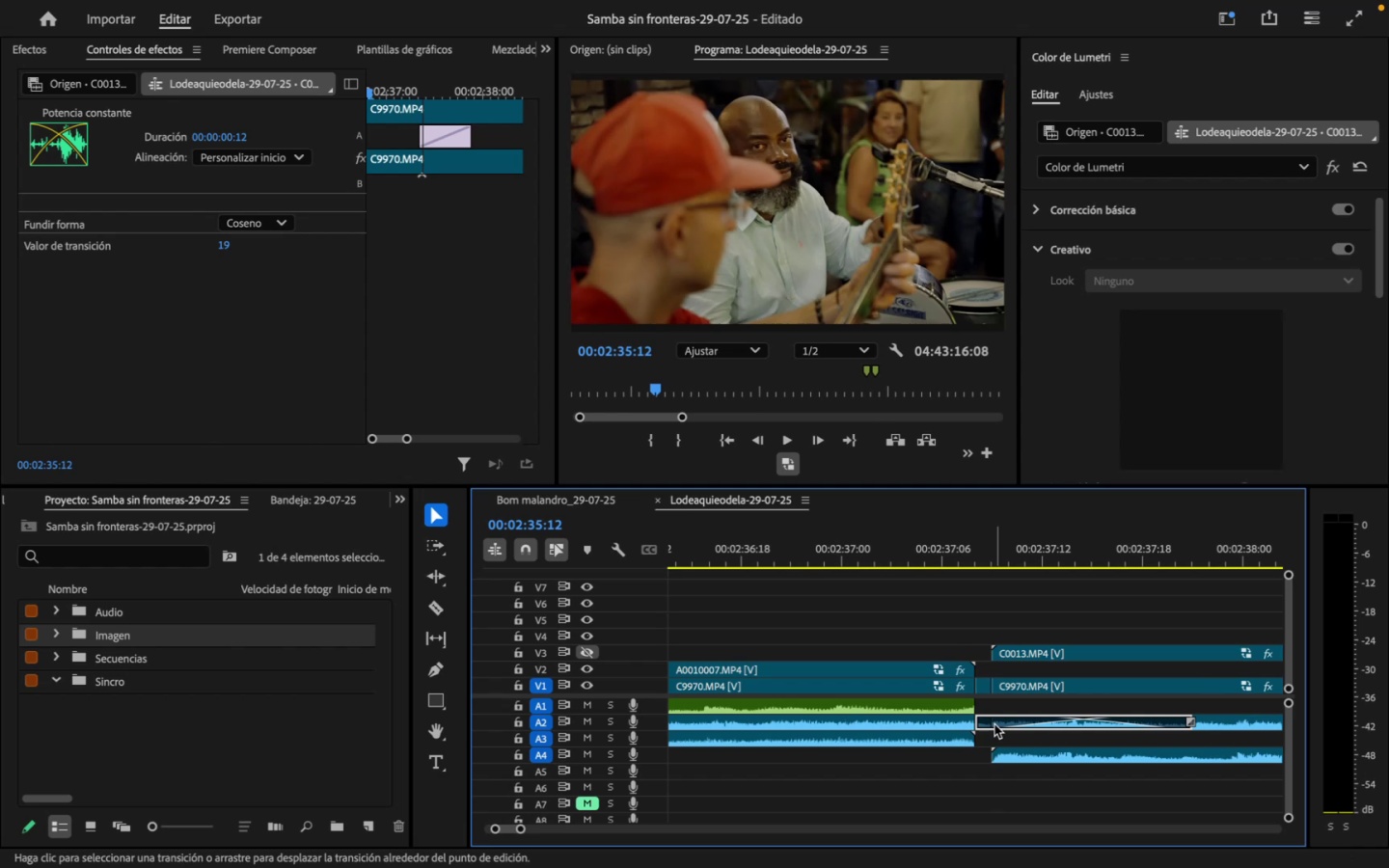 
key(Backspace)
 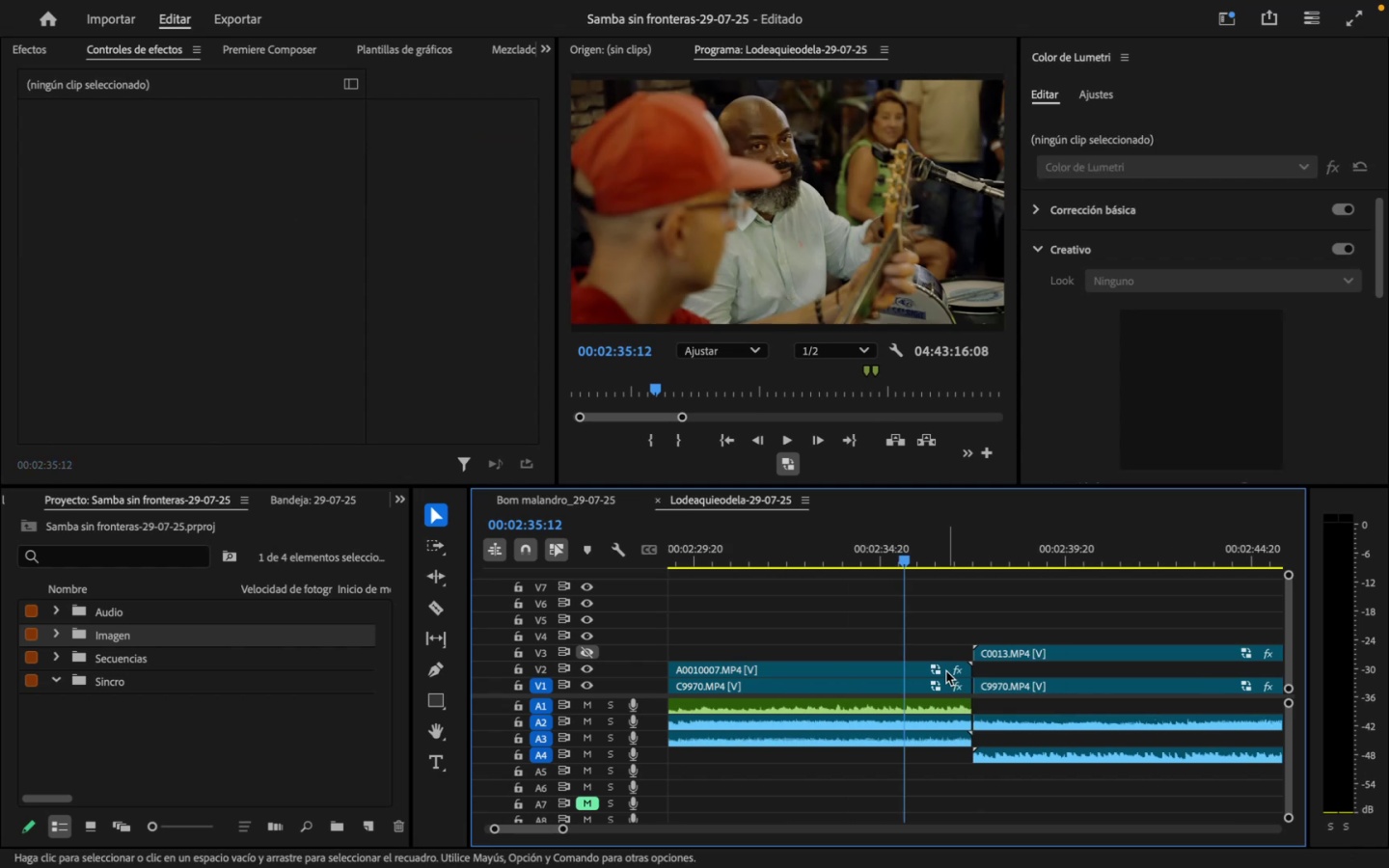 
key(Space)
 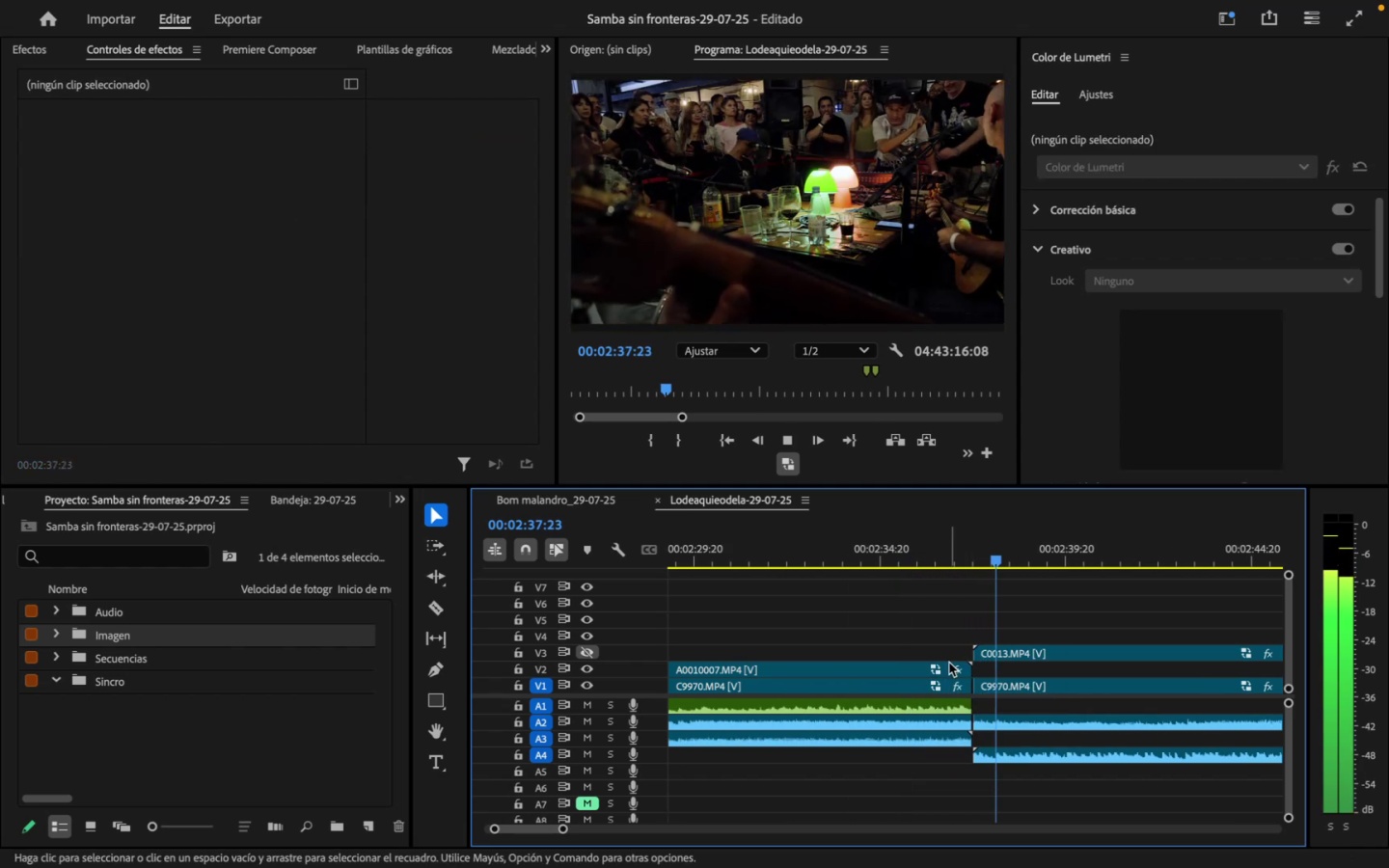 
key(Space)
 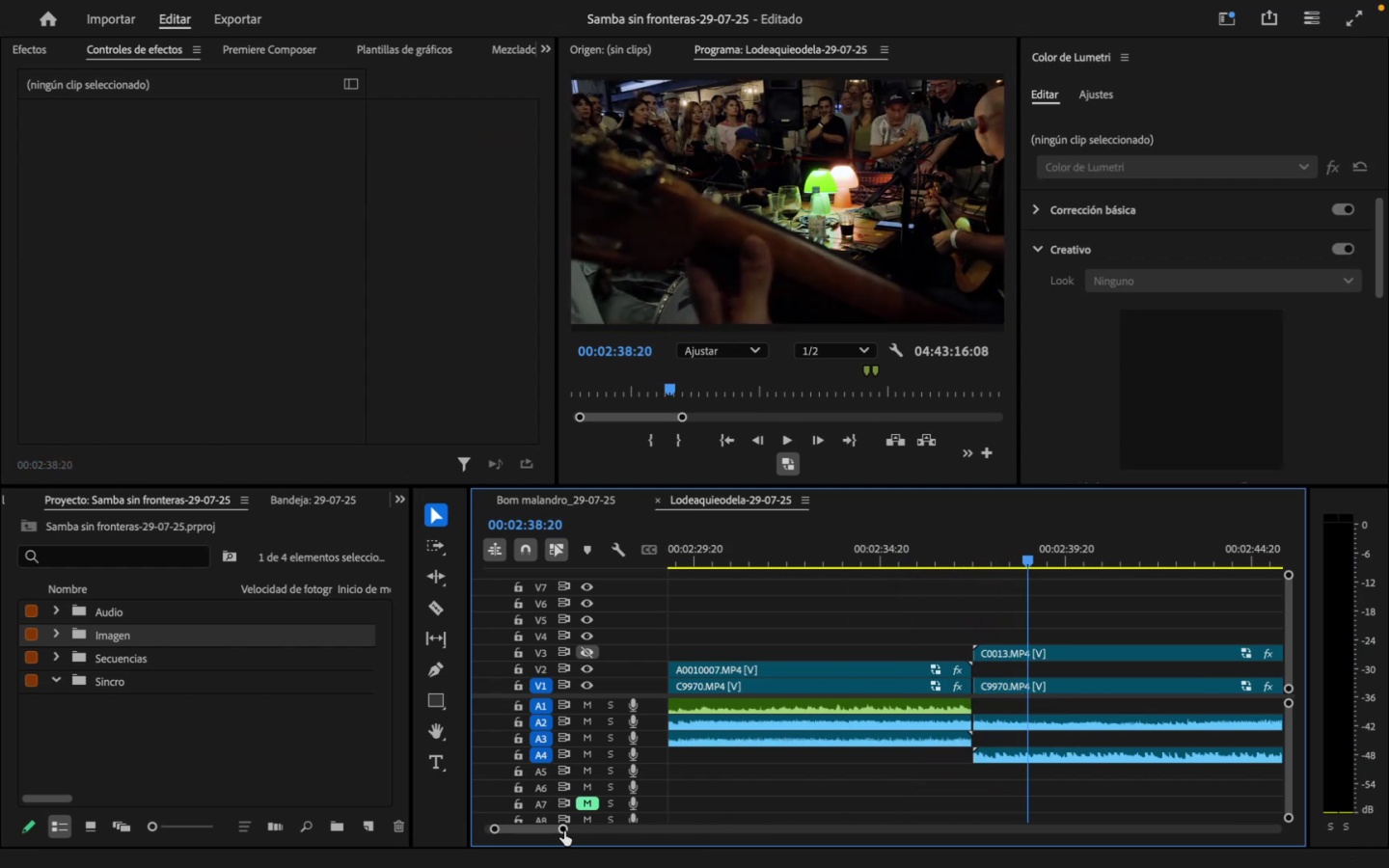 
left_click_drag(start_coordinate=[567, 829], to_coordinate=[532, 835])
 